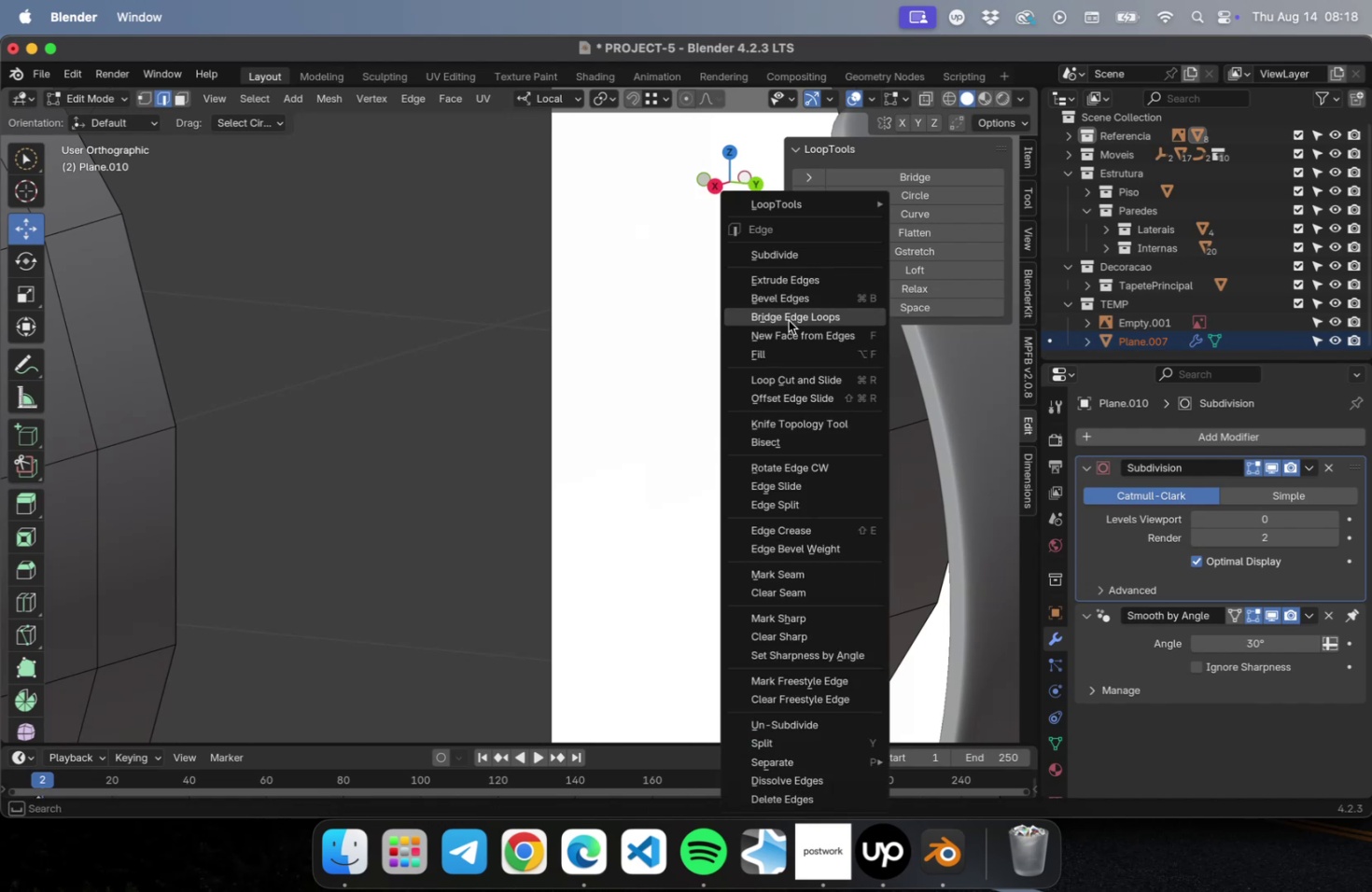 
left_click([787, 319])
 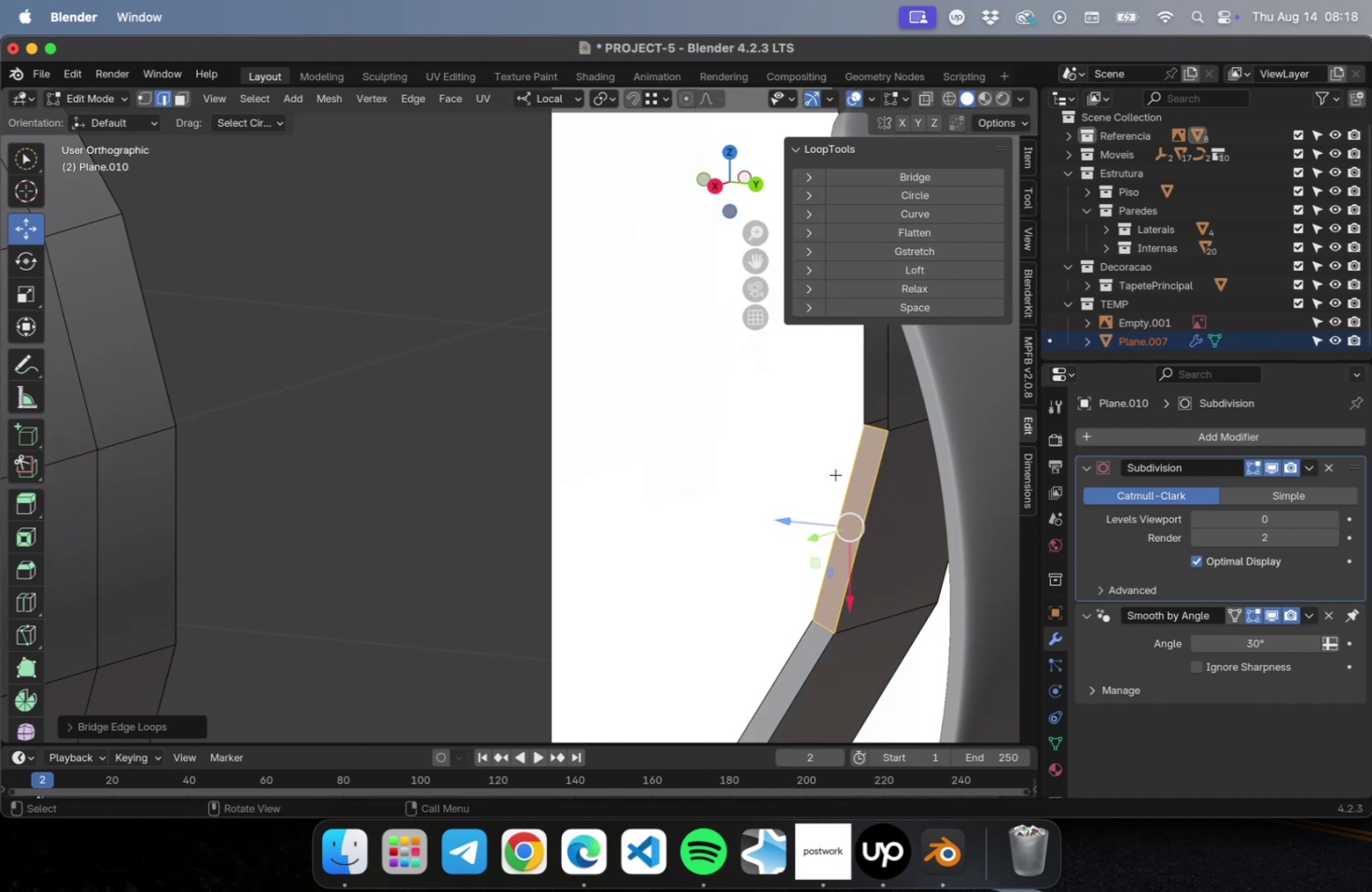 
hold_key(key=ShiftLeft, duration=0.72)
 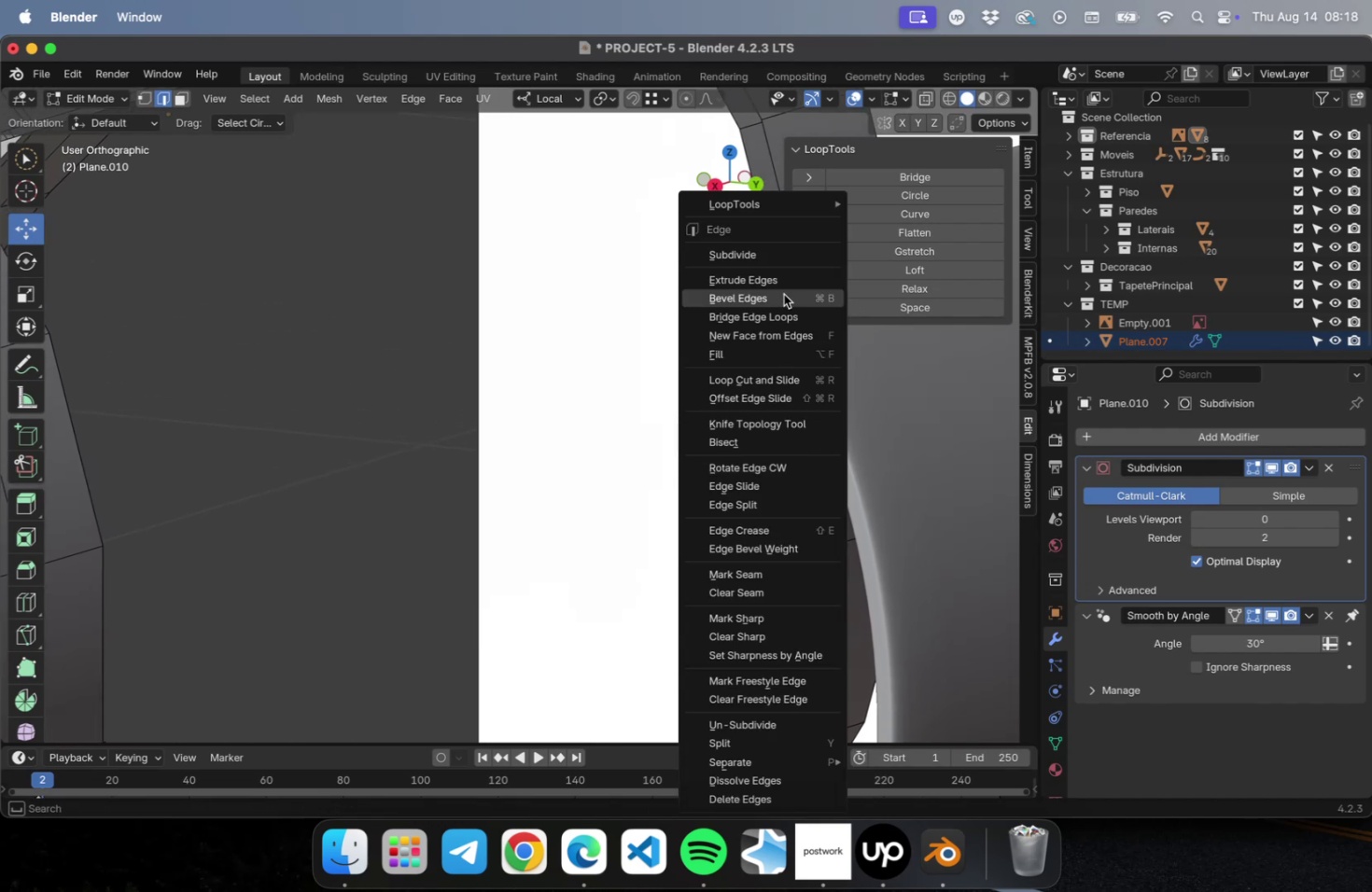 
left_click([775, 315])
 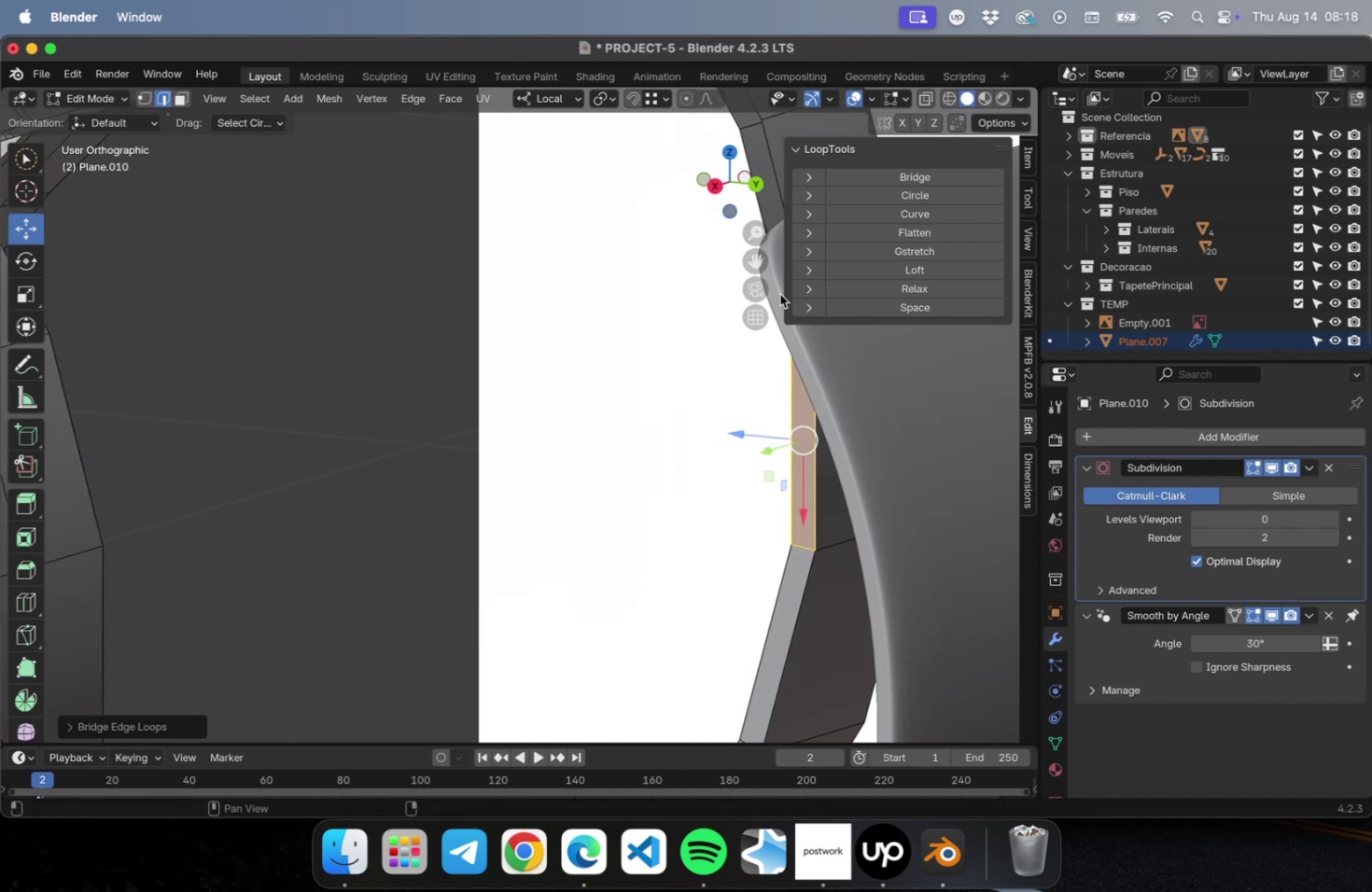 
hold_key(key=ShiftLeft, duration=0.64)
 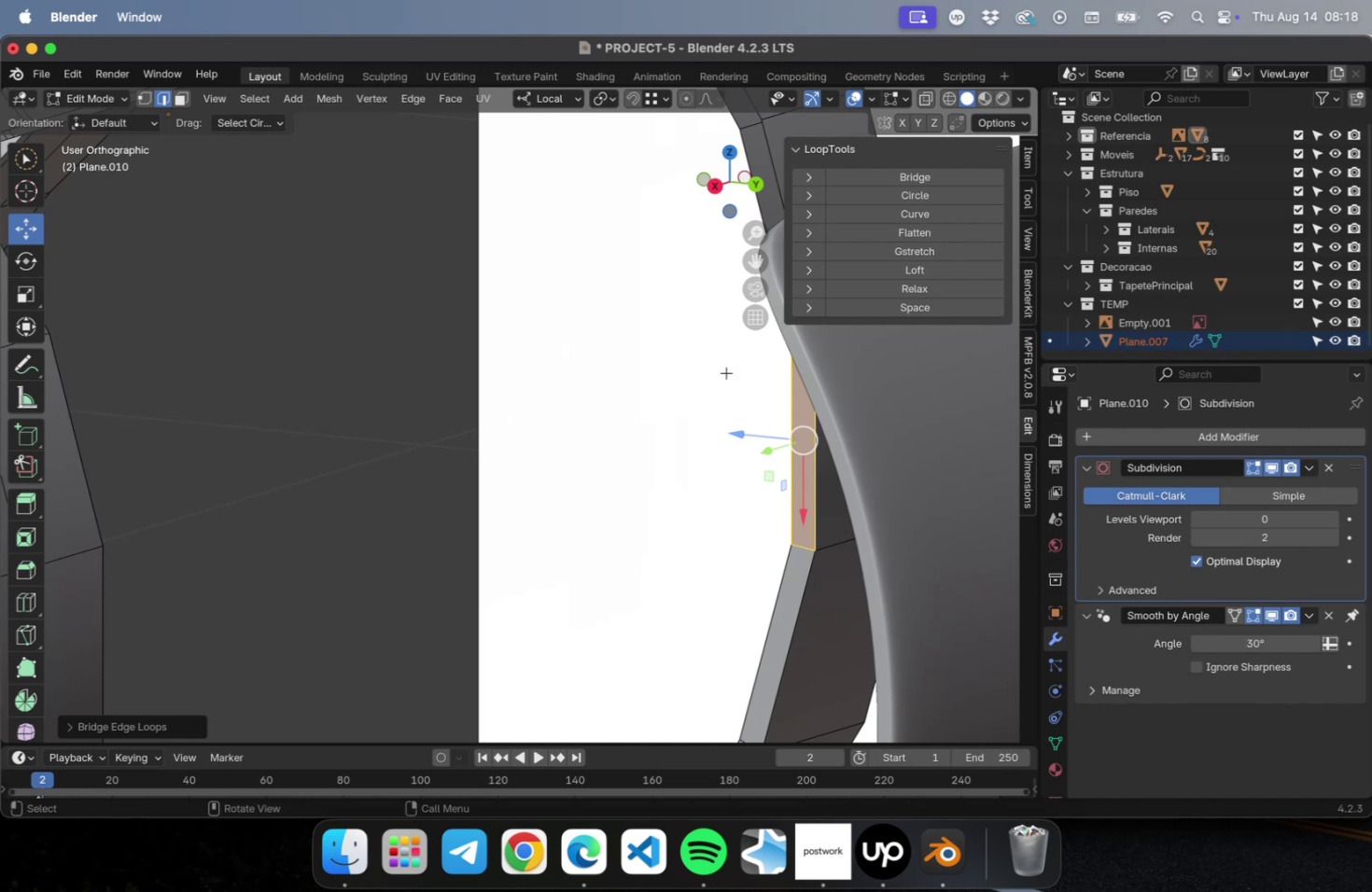 
key(N)
 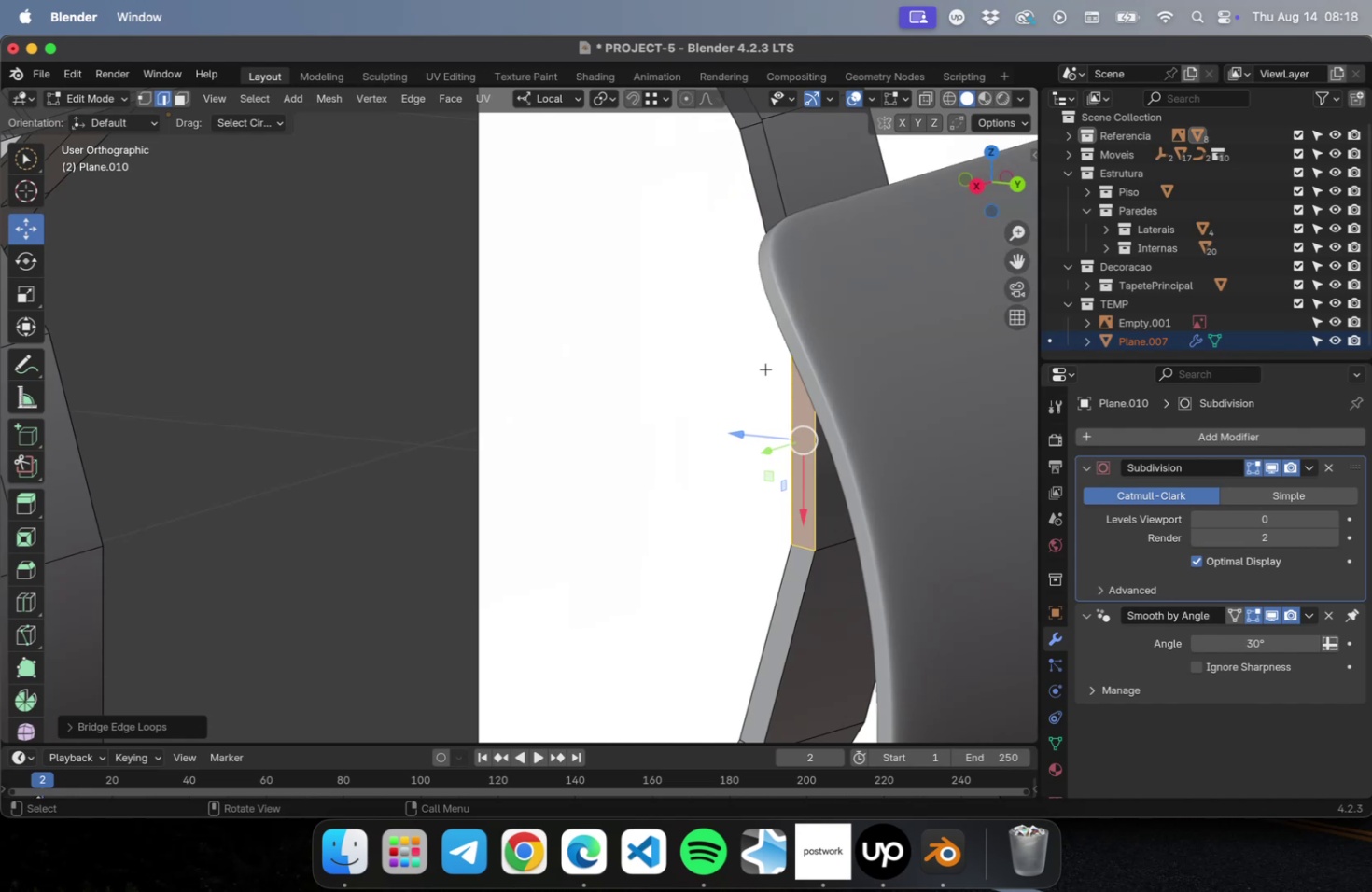 
hold_key(key=ShiftLeft, duration=0.62)
 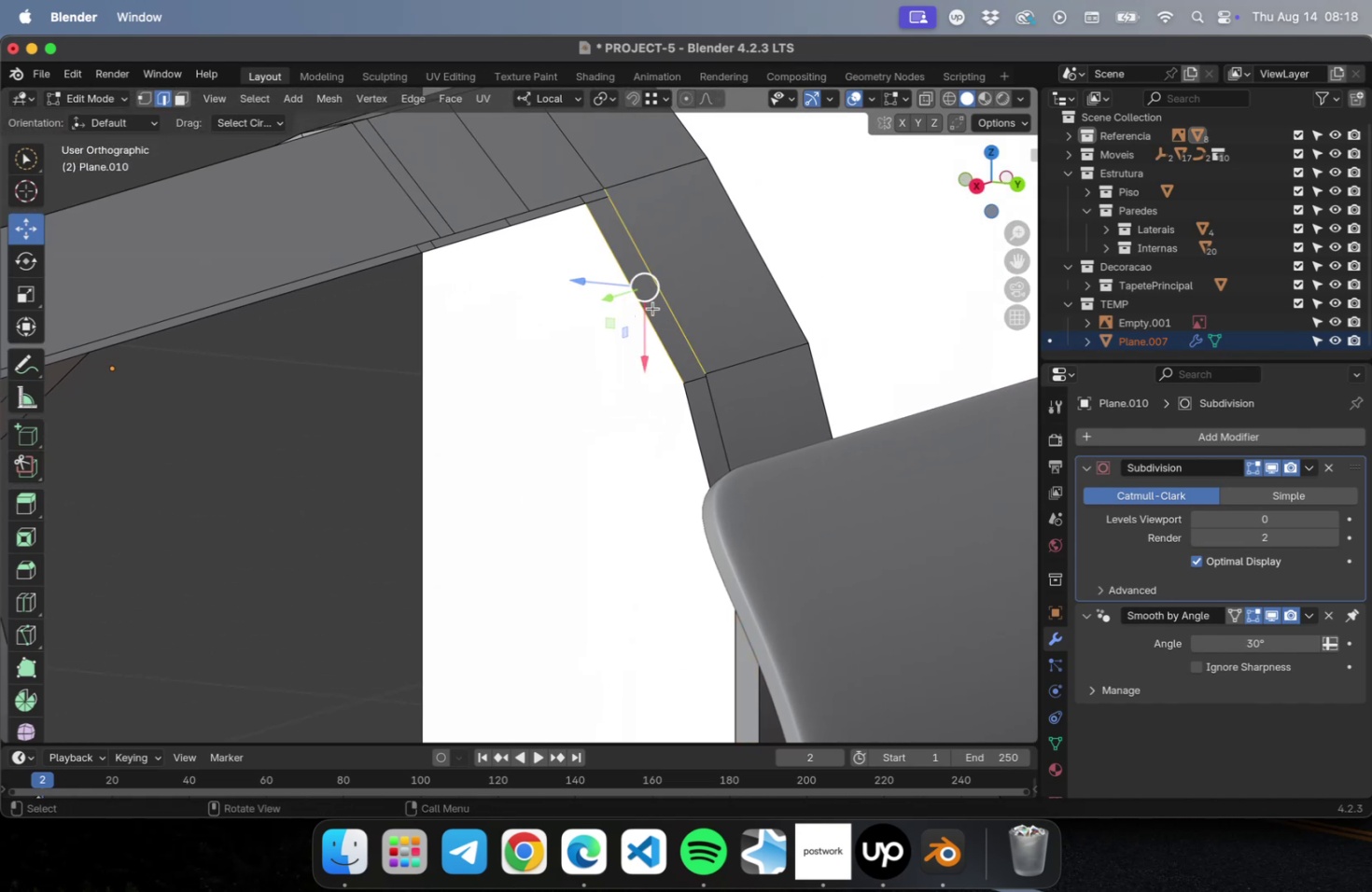 
right_click([652, 309])
 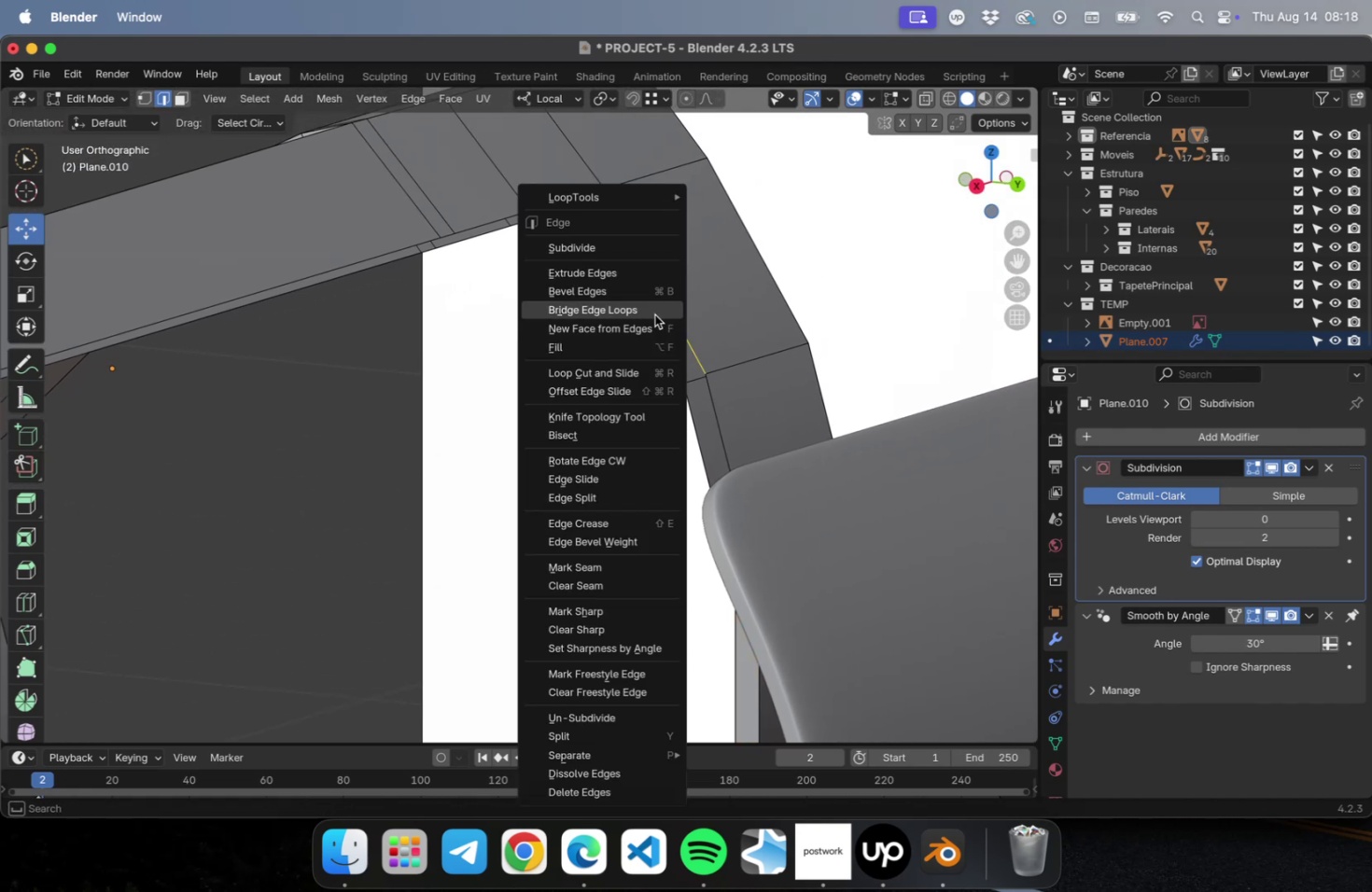 
left_click([654, 314])
 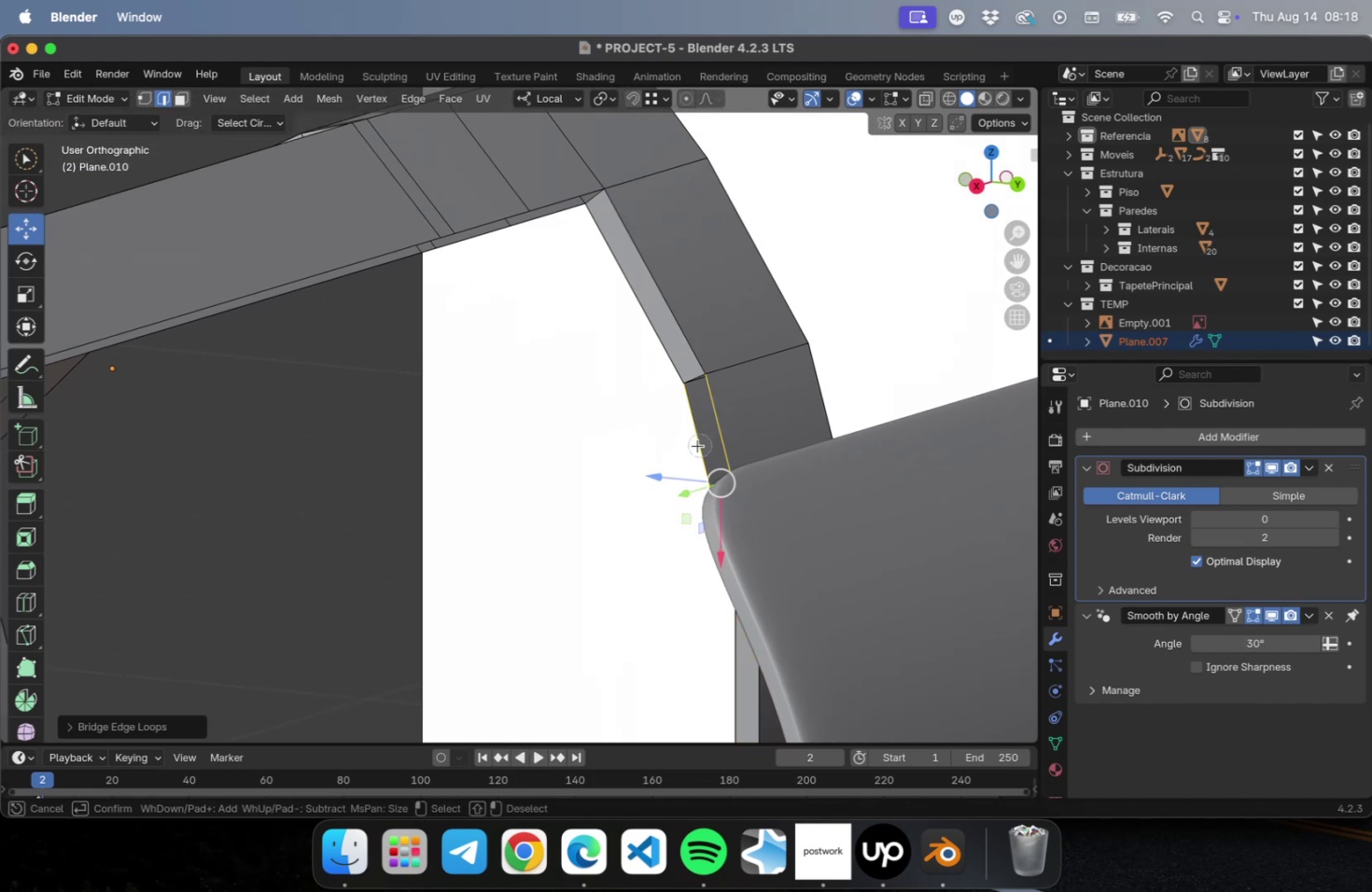 
right_click([696, 446])
 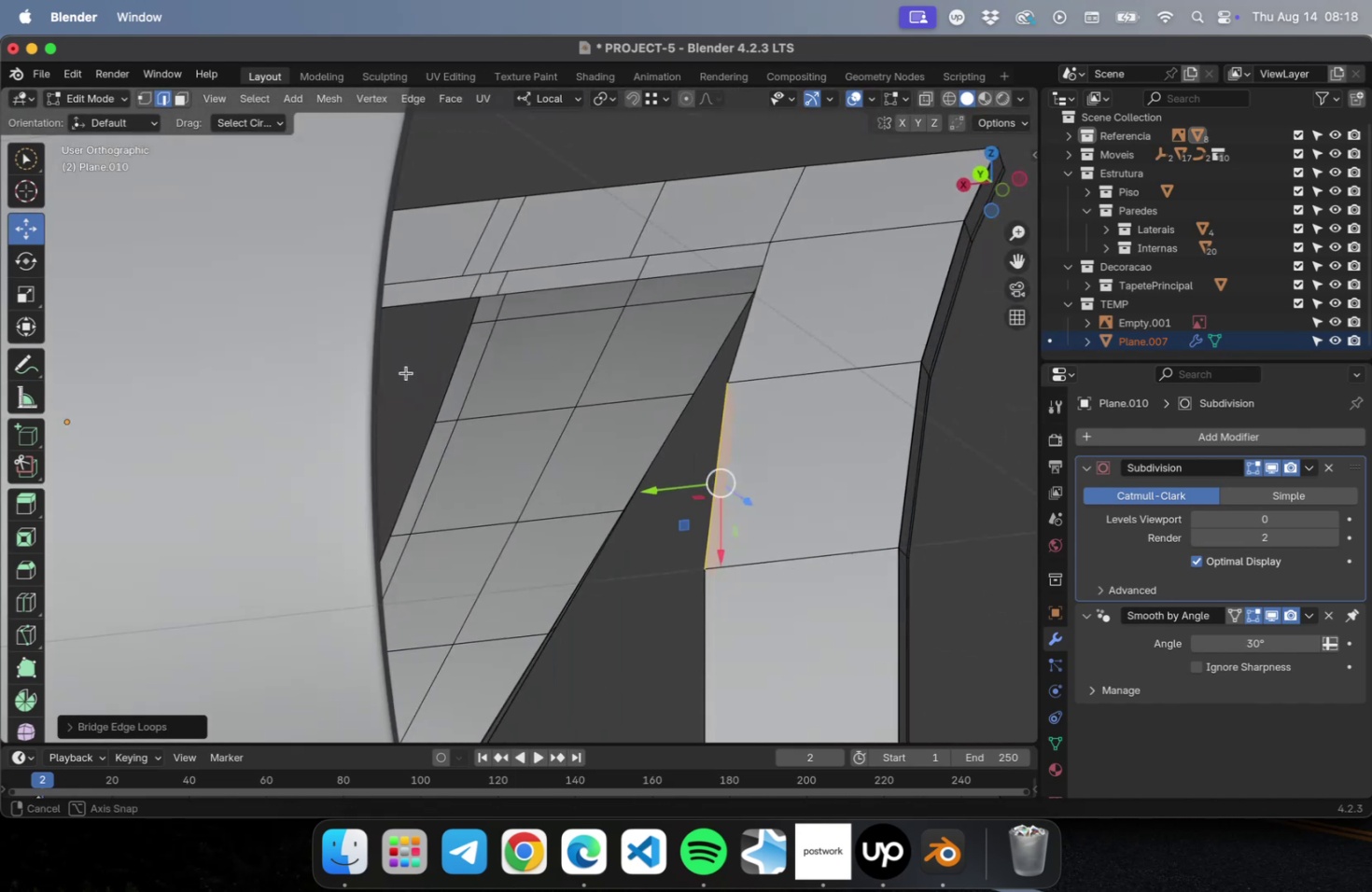 
hold_key(key=ShiftLeft, duration=0.72)
 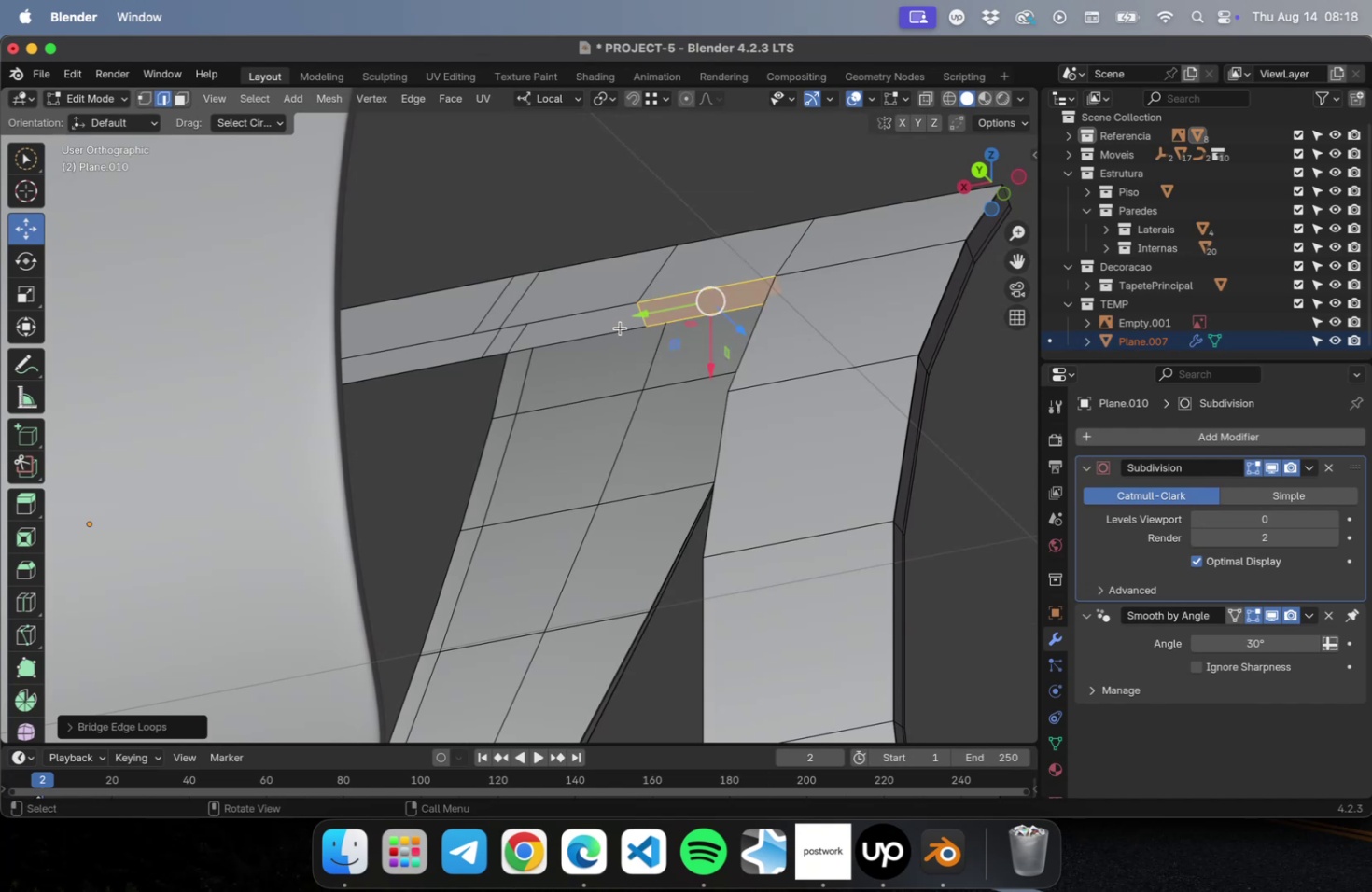 
right_click([616, 312])
 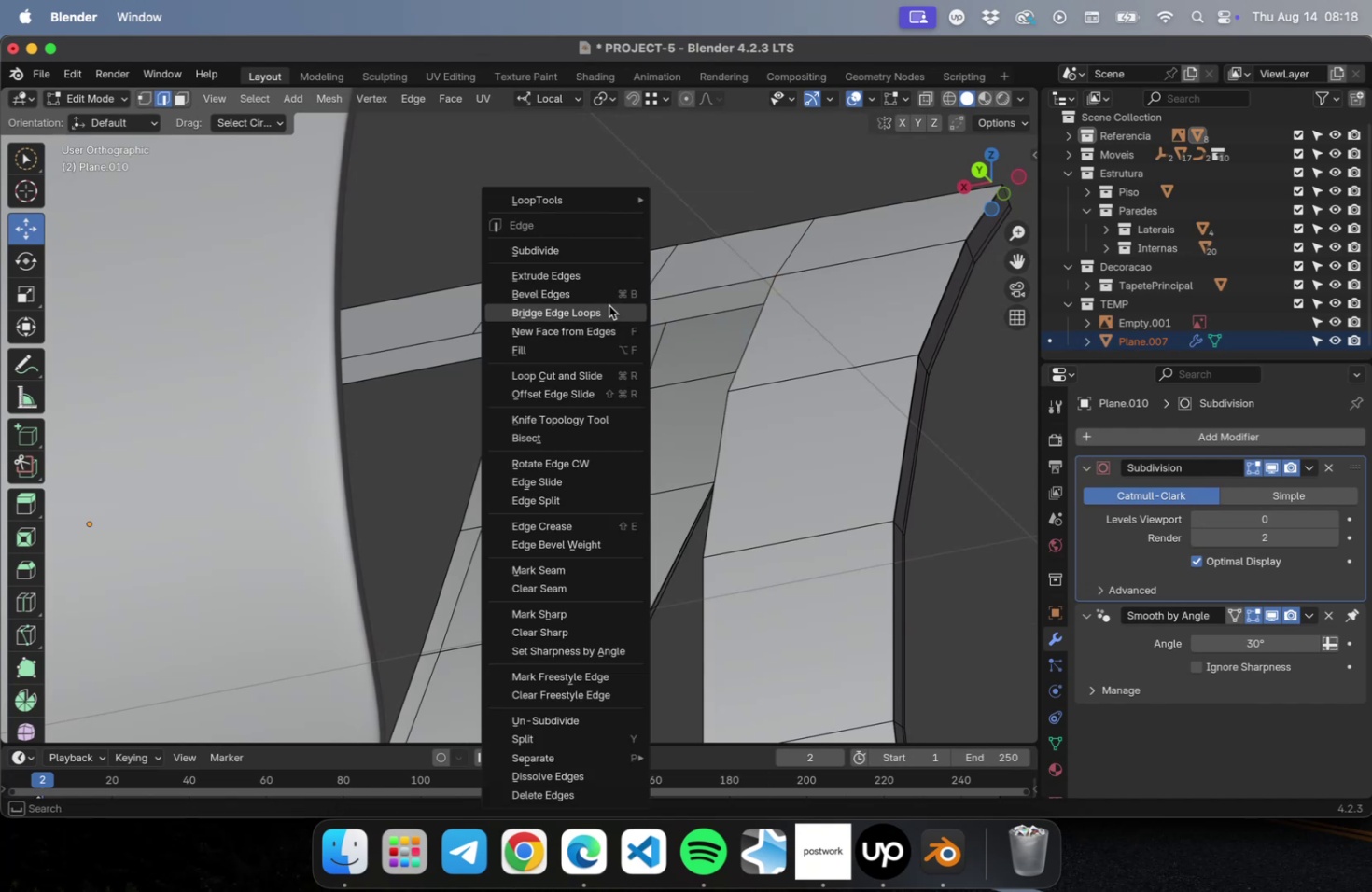 
left_click([609, 306])
 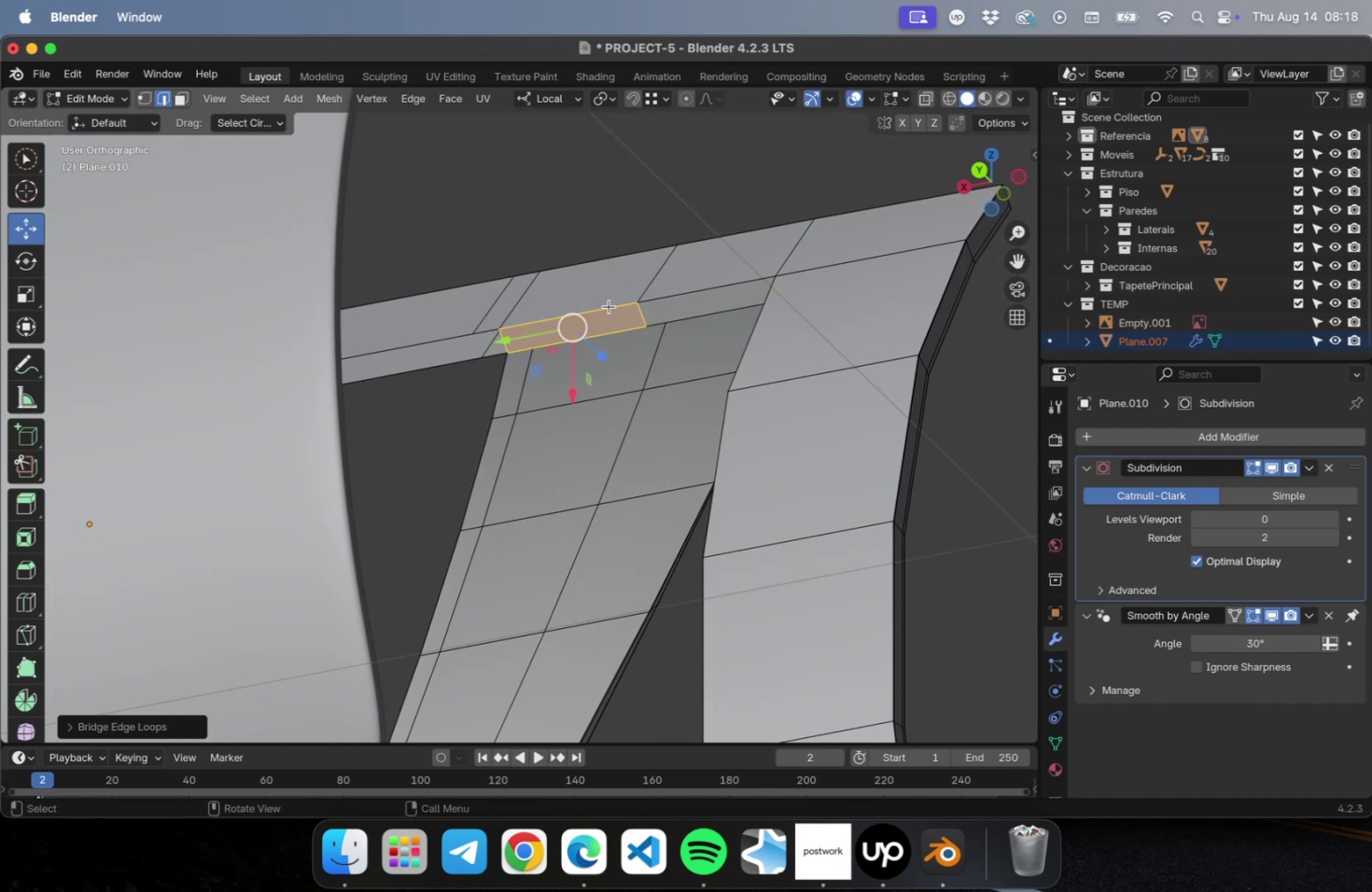 
key(NumpadDecimal)
 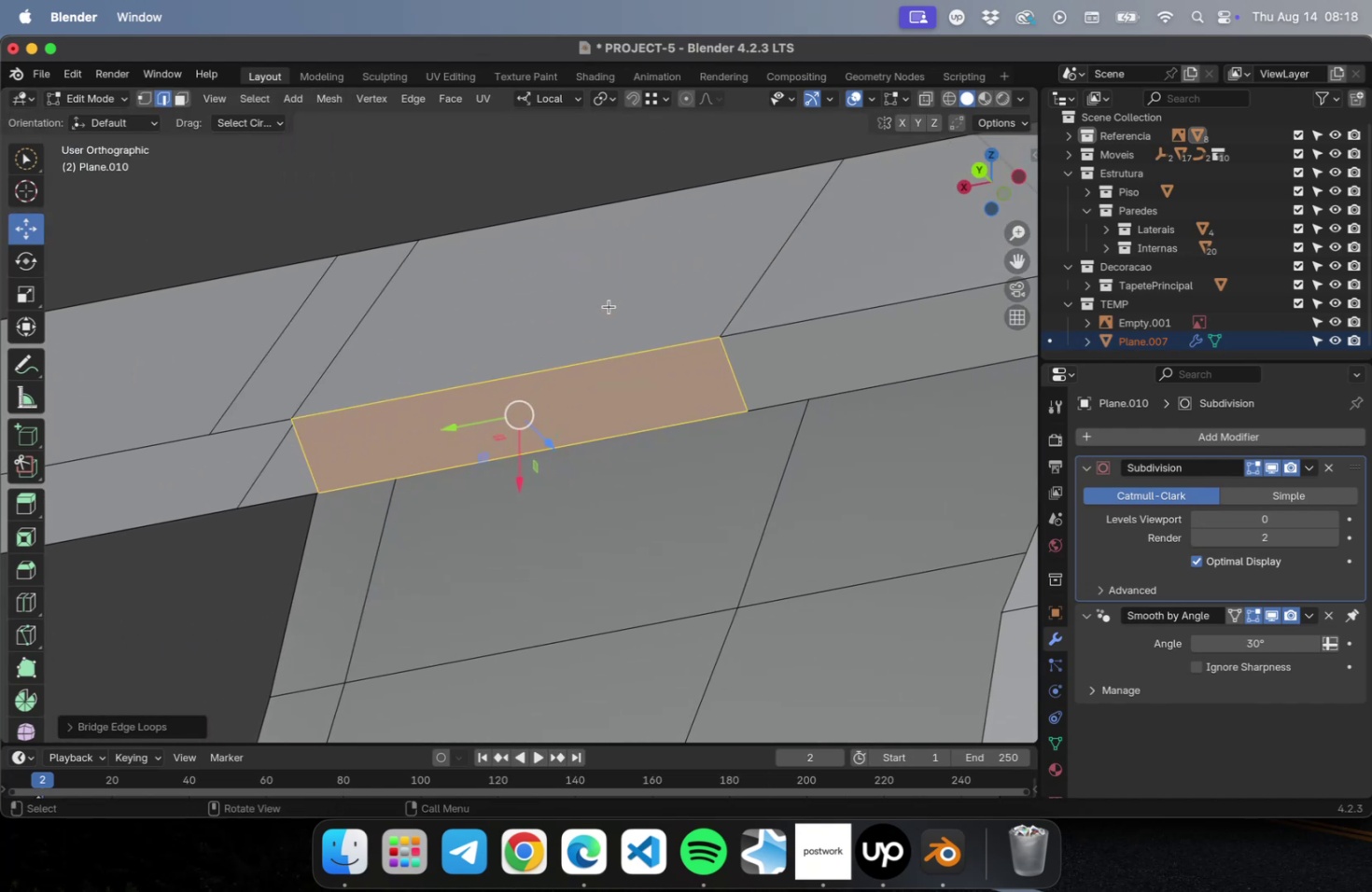 
hold_key(key=ShiftLeft, duration=0.76)
 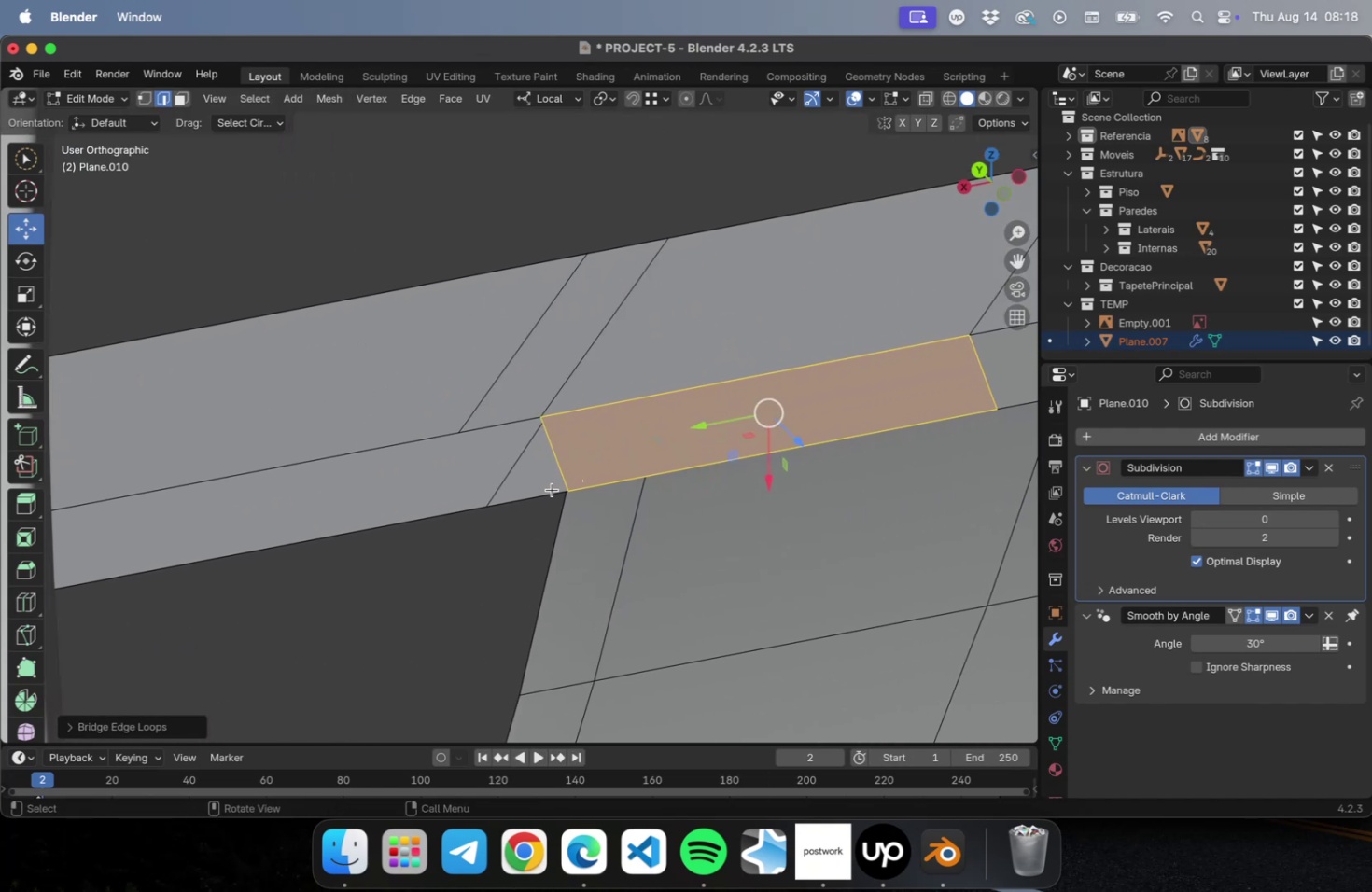 
left_click([550, 493])
 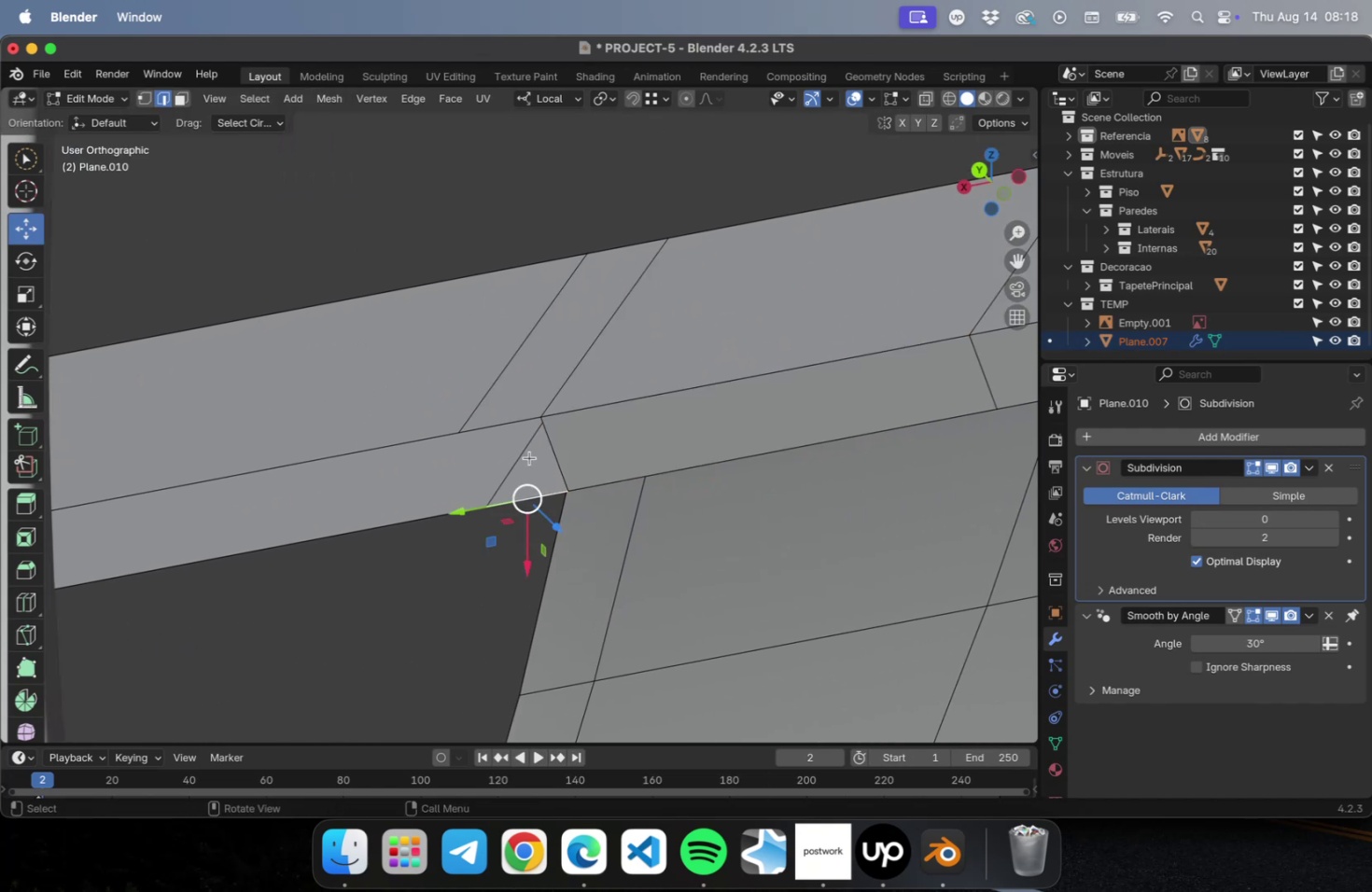 
hold_key(key=ShiftLeft, duration=0.45)
 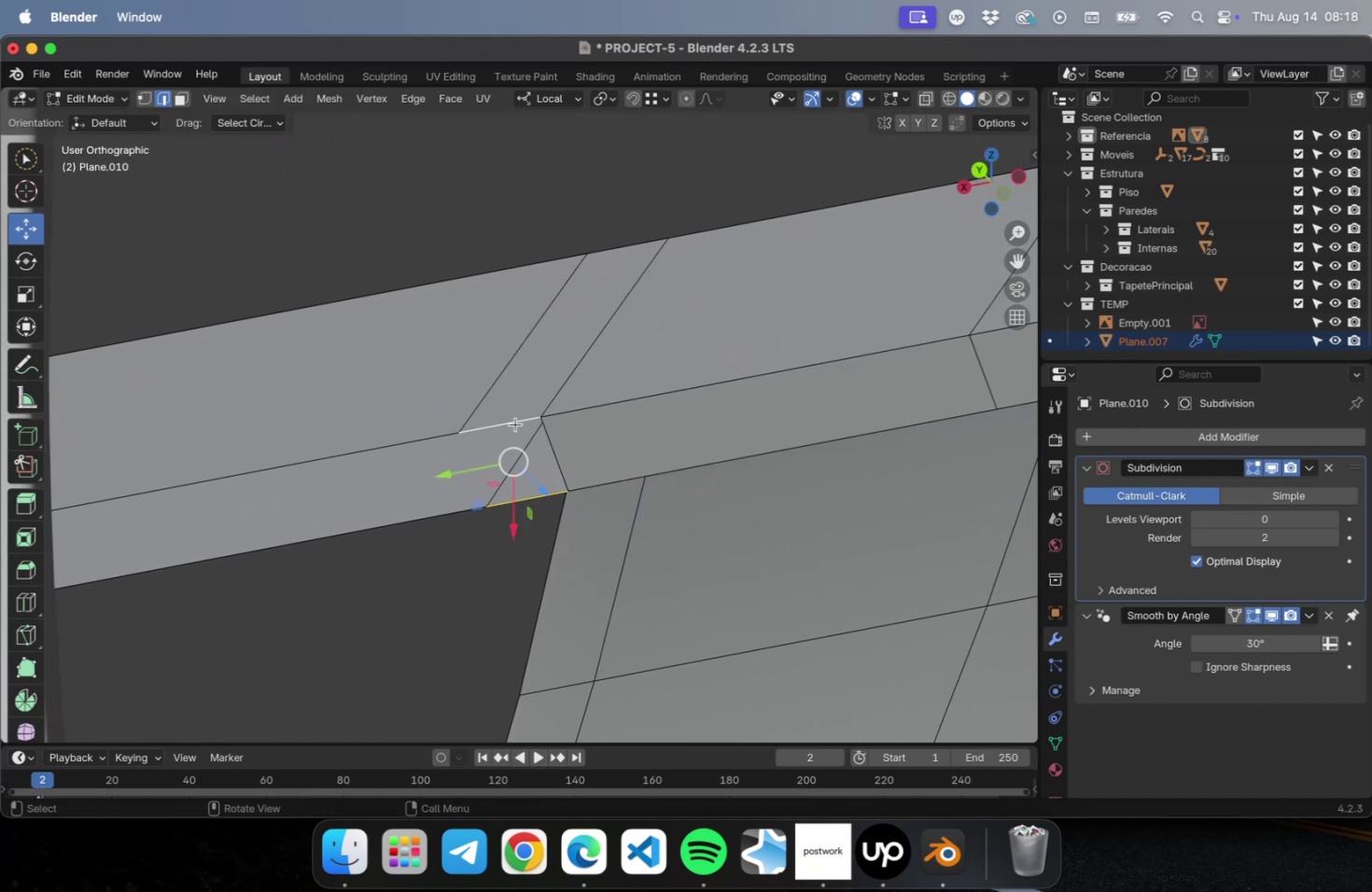 
right_click([514, 424])
 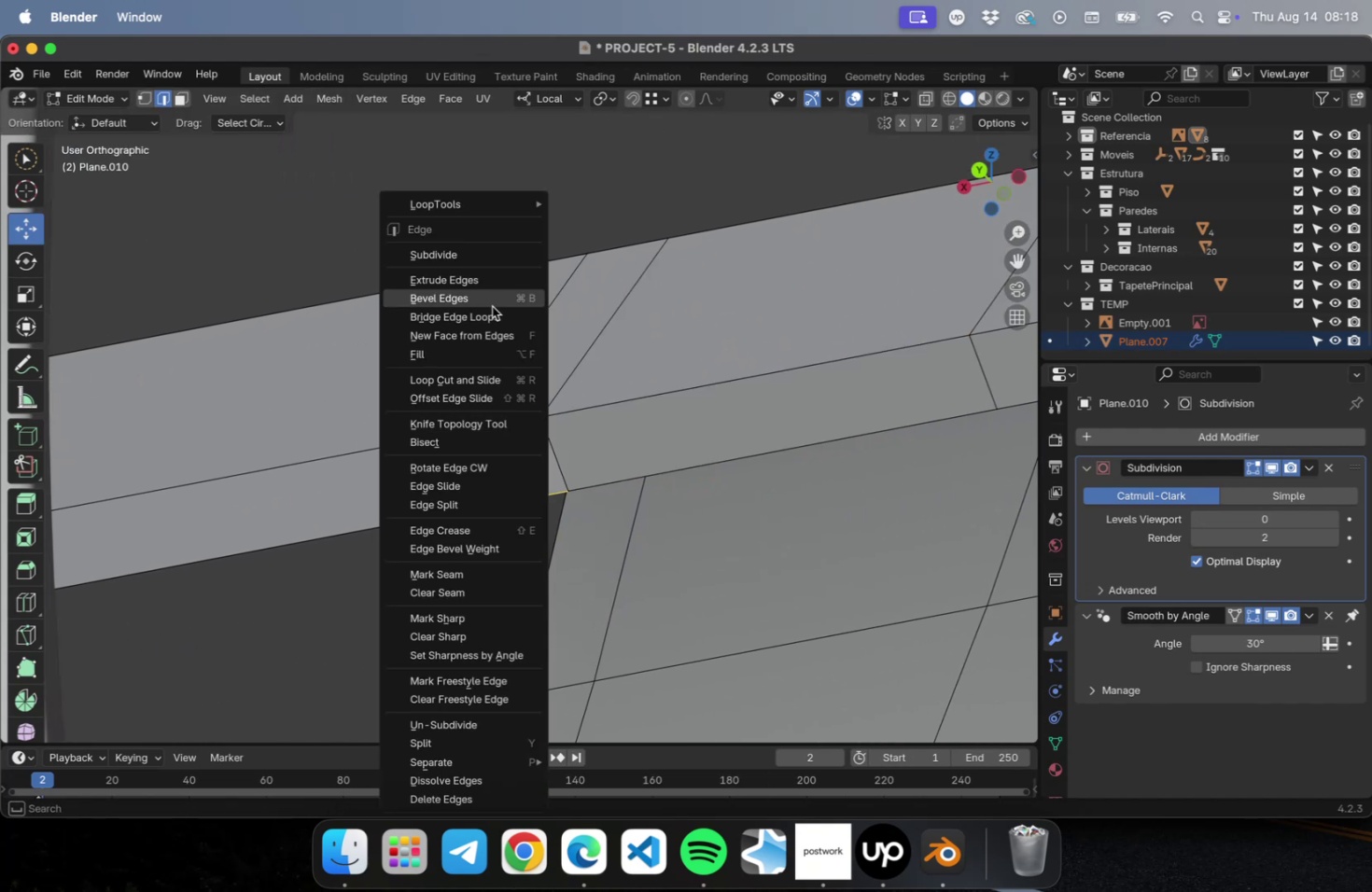 
left_click([486, 314])
 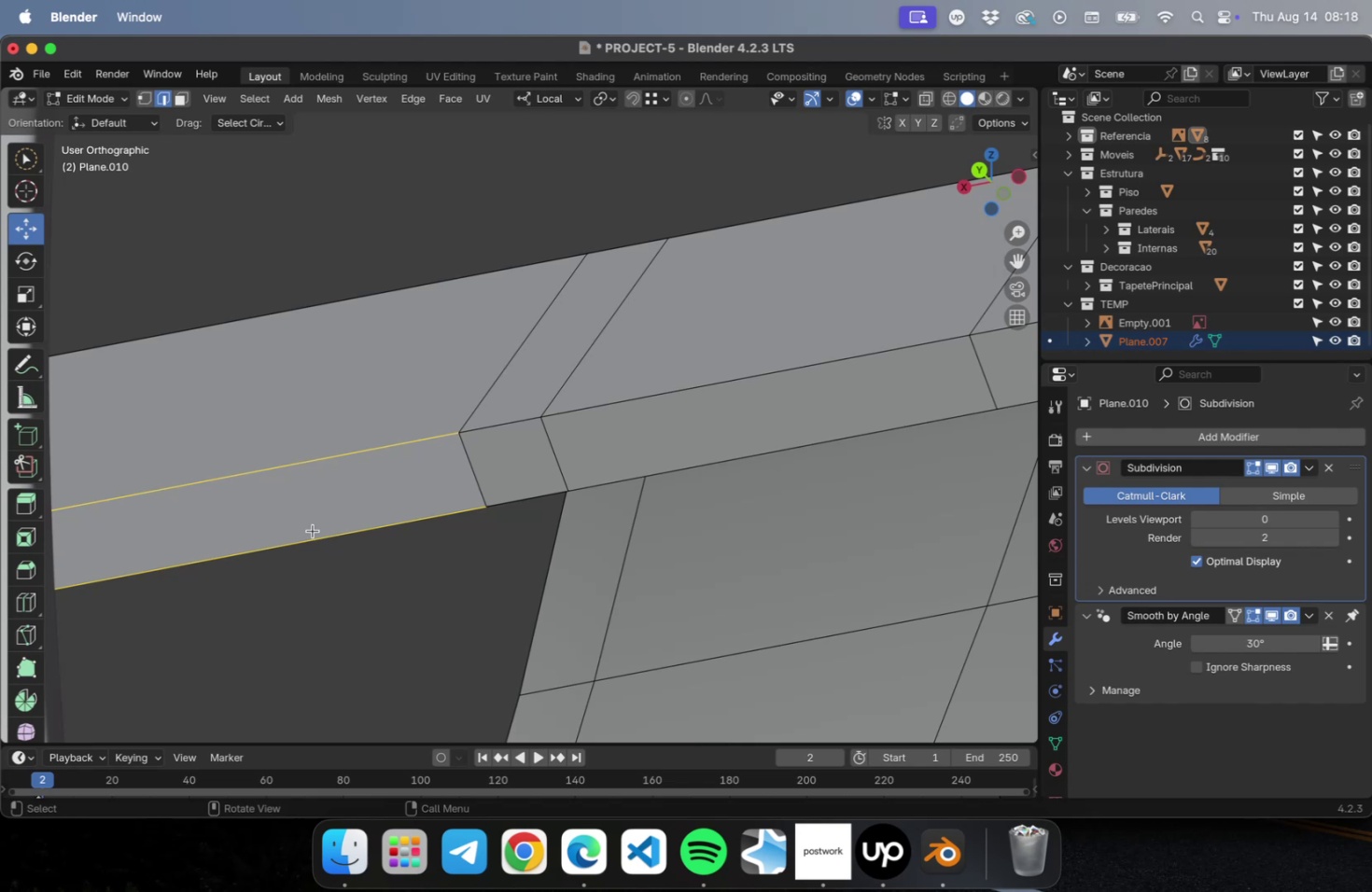 
right_click([306, 485])
 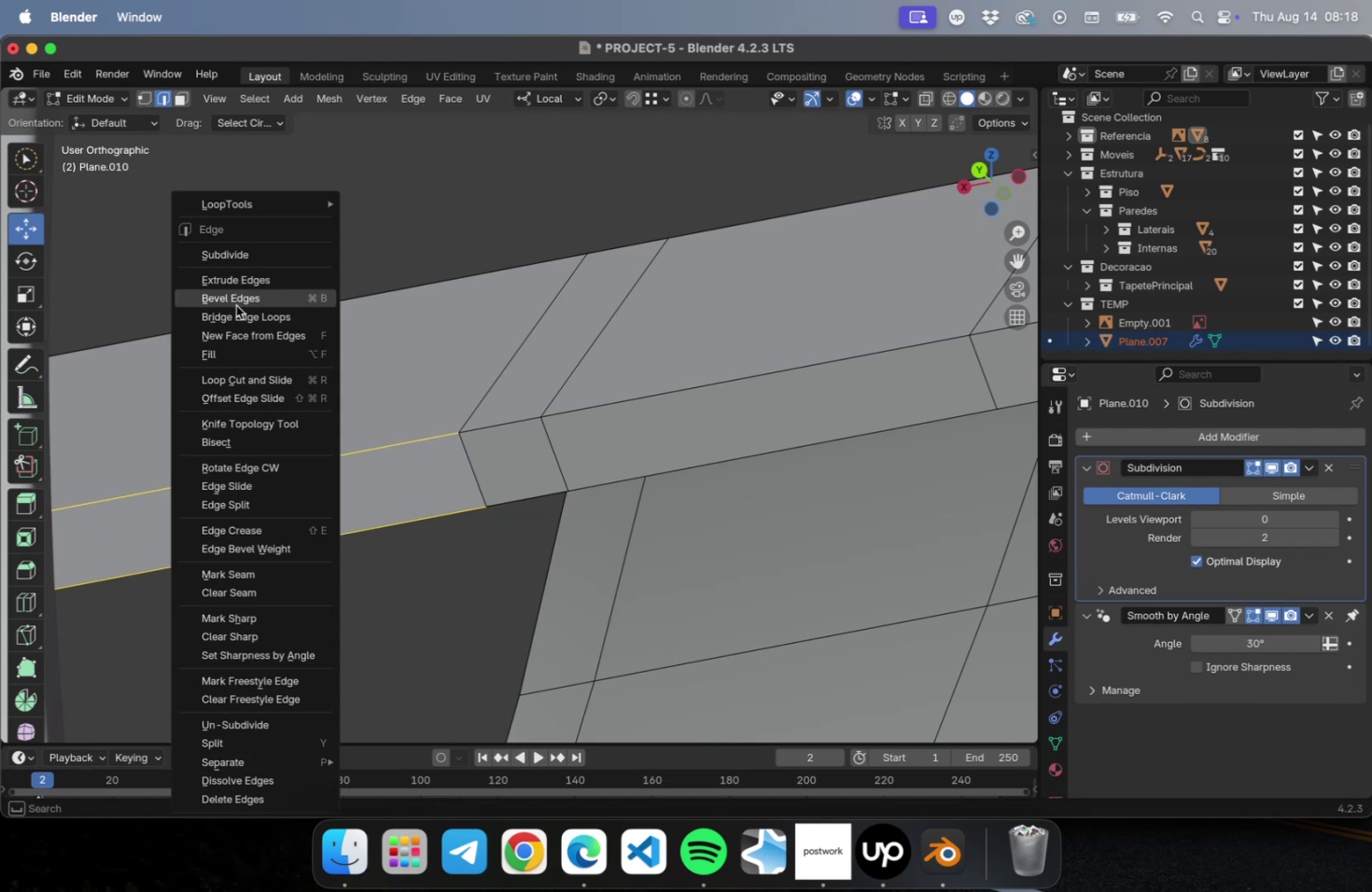 
left_click([236, 310])
 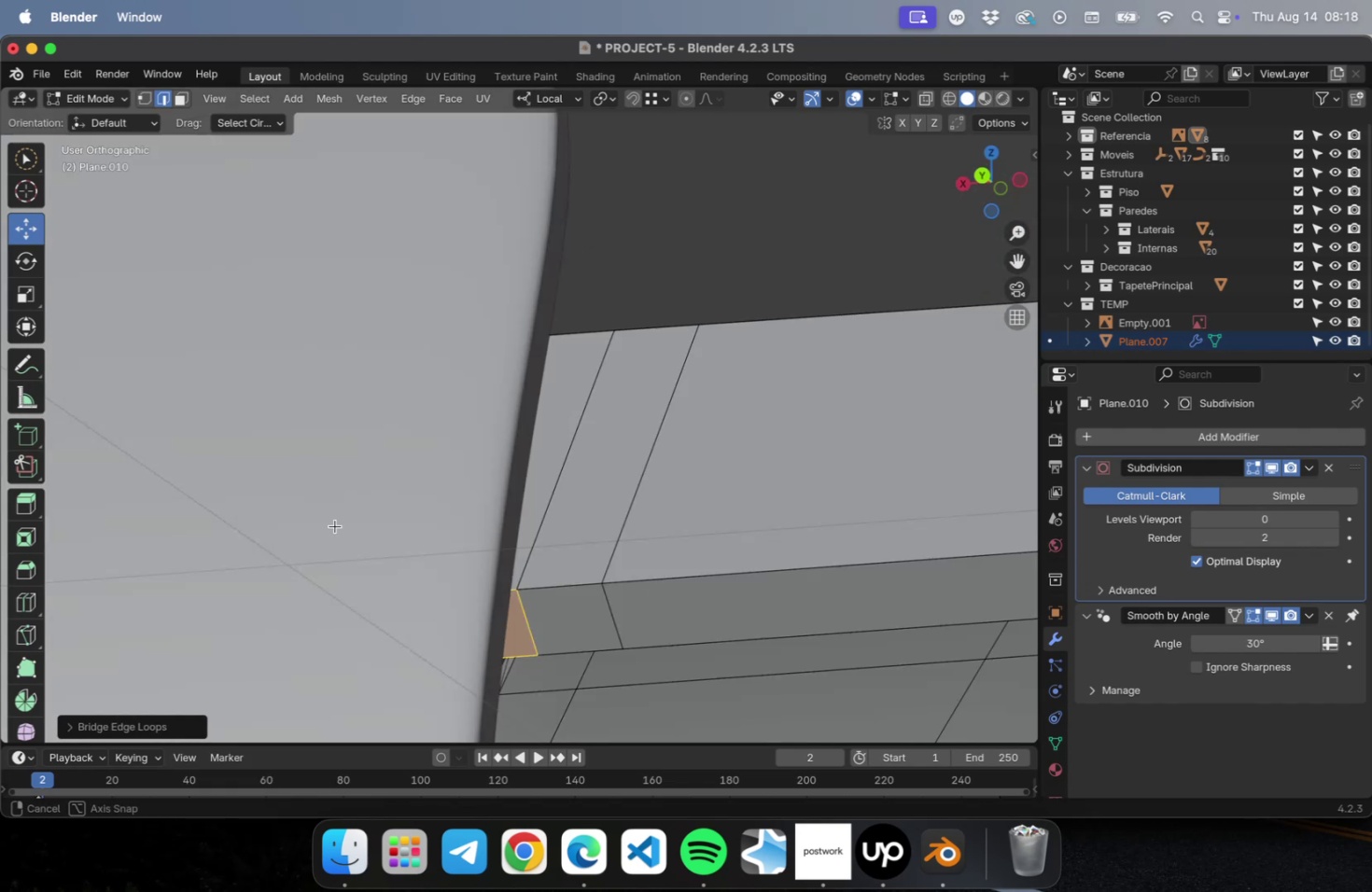 
hold_key(key=ShiftLeft, duration=1.03)
 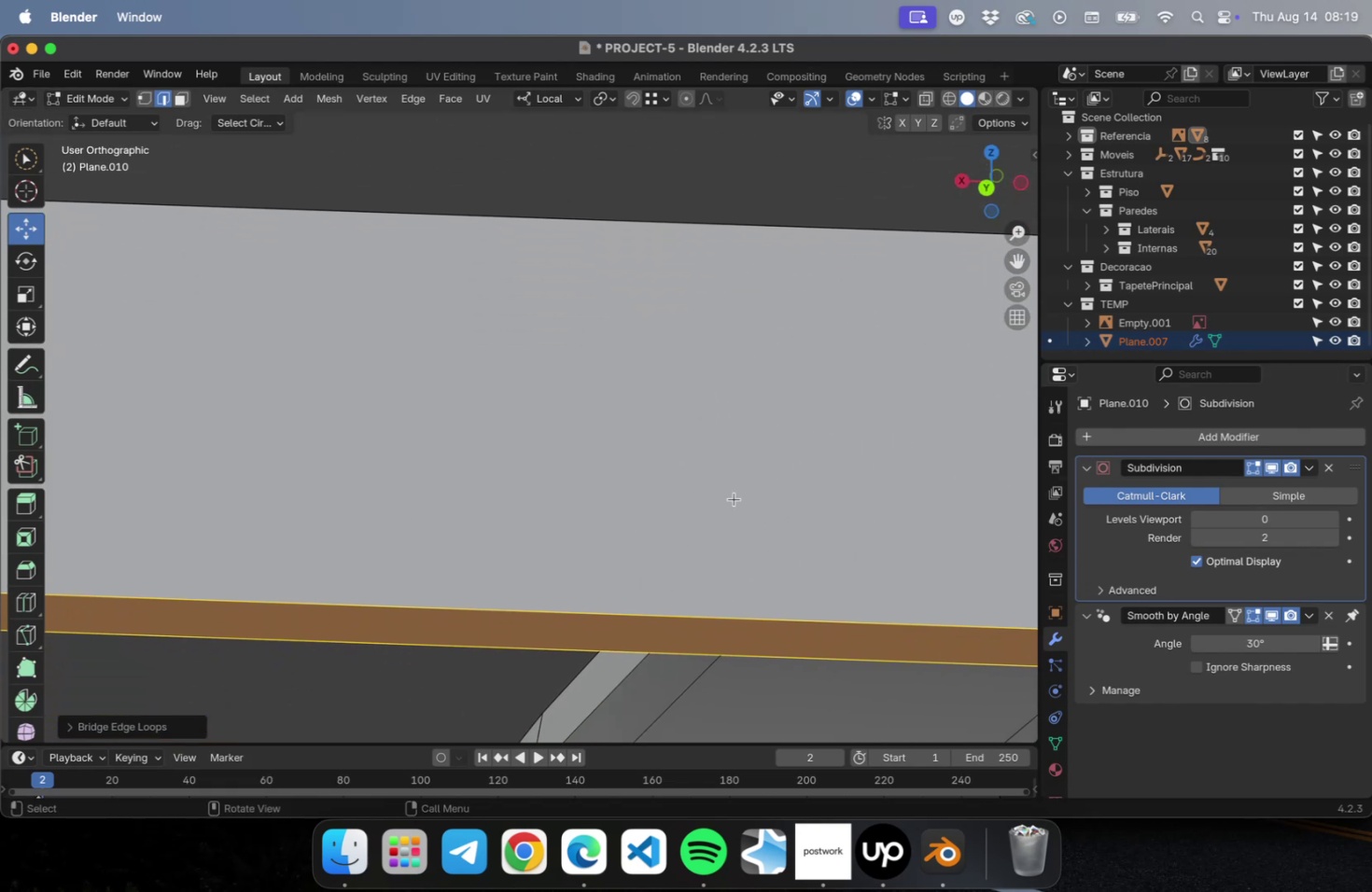 
scroll: coordinate [795, 490], scroll_direction: down, amount: 22.0
 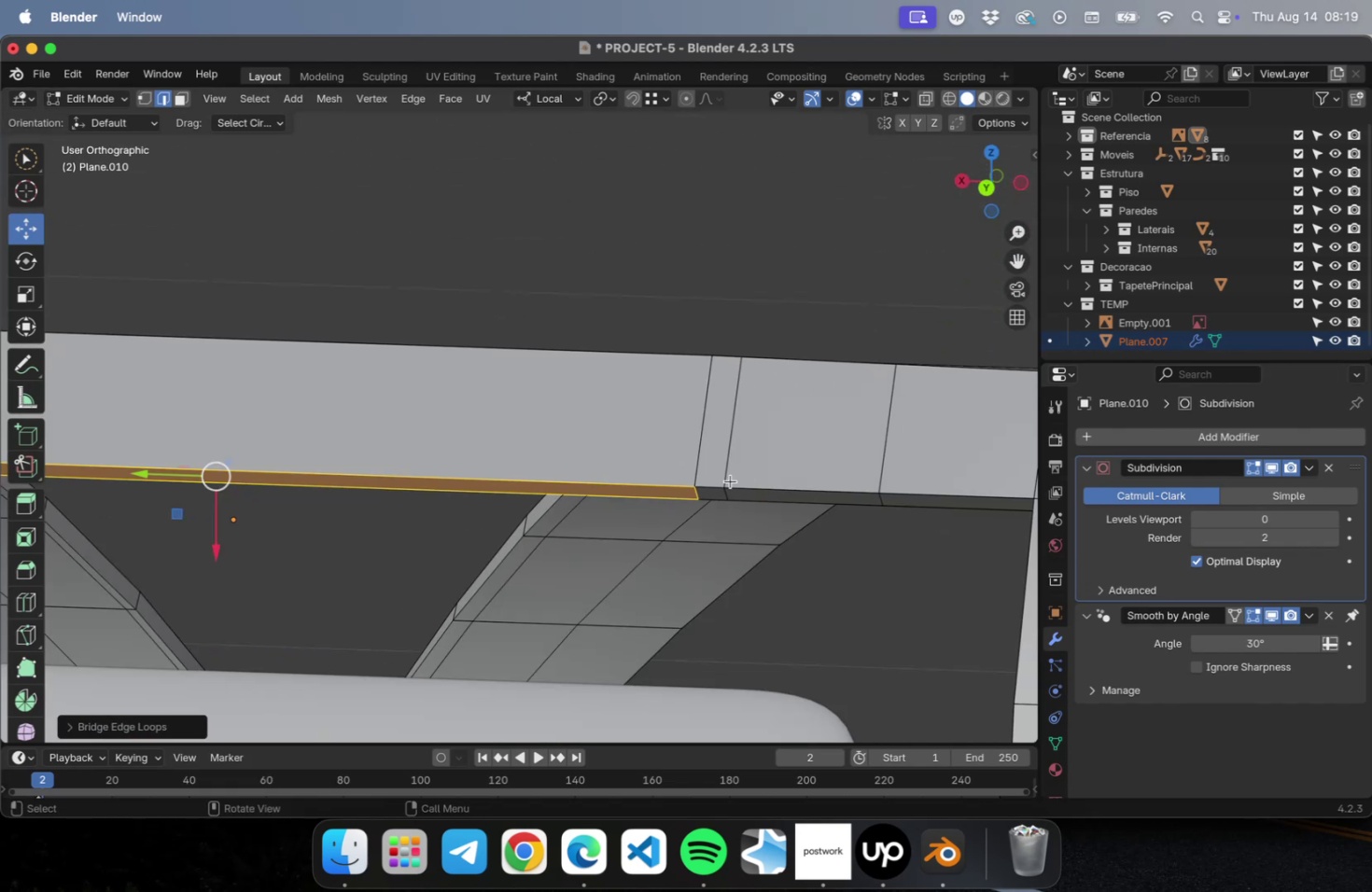 
hold_key(key=ShiftLeft, duration=1.17)
 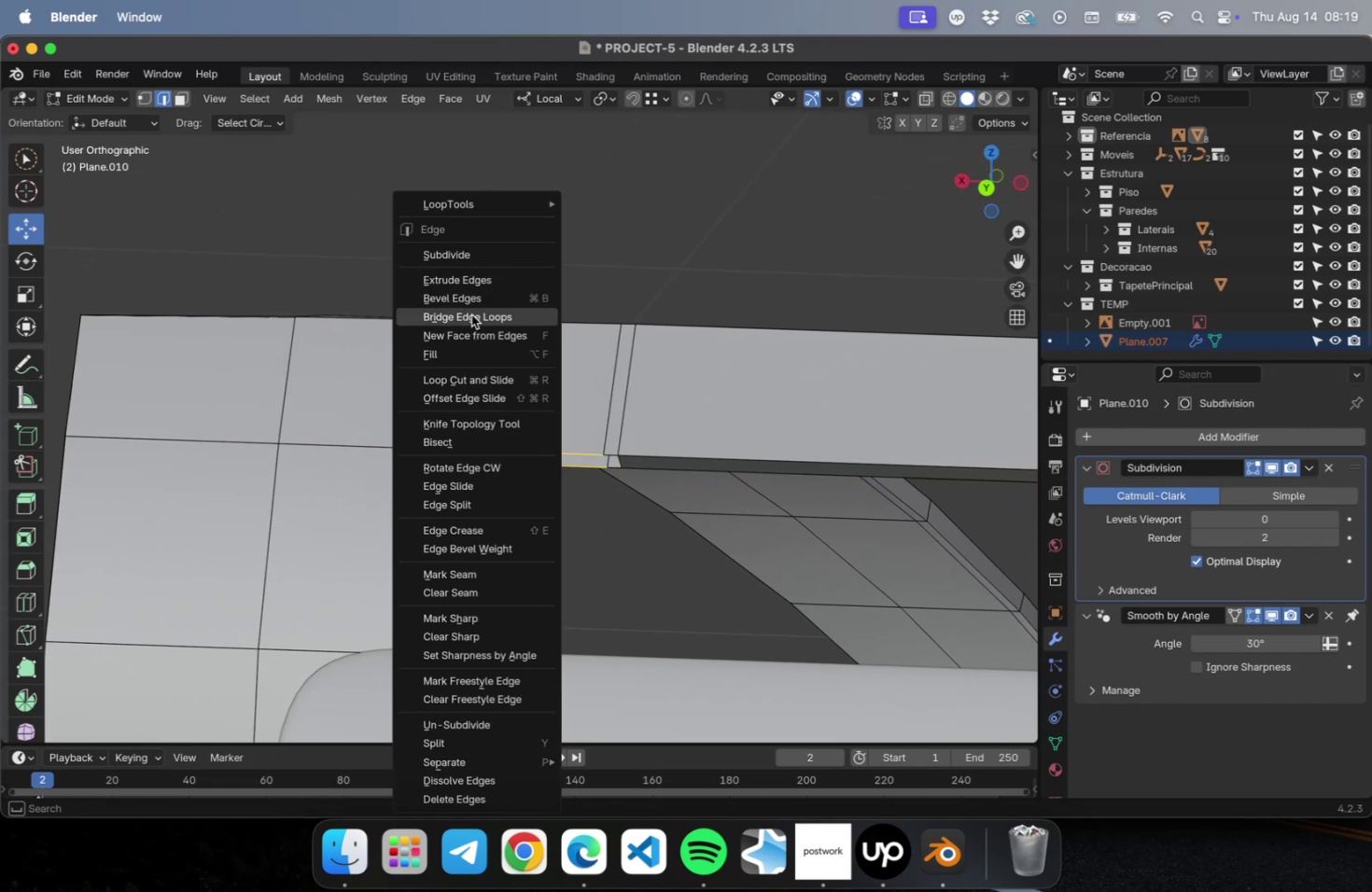 
left_click([616, 467])
 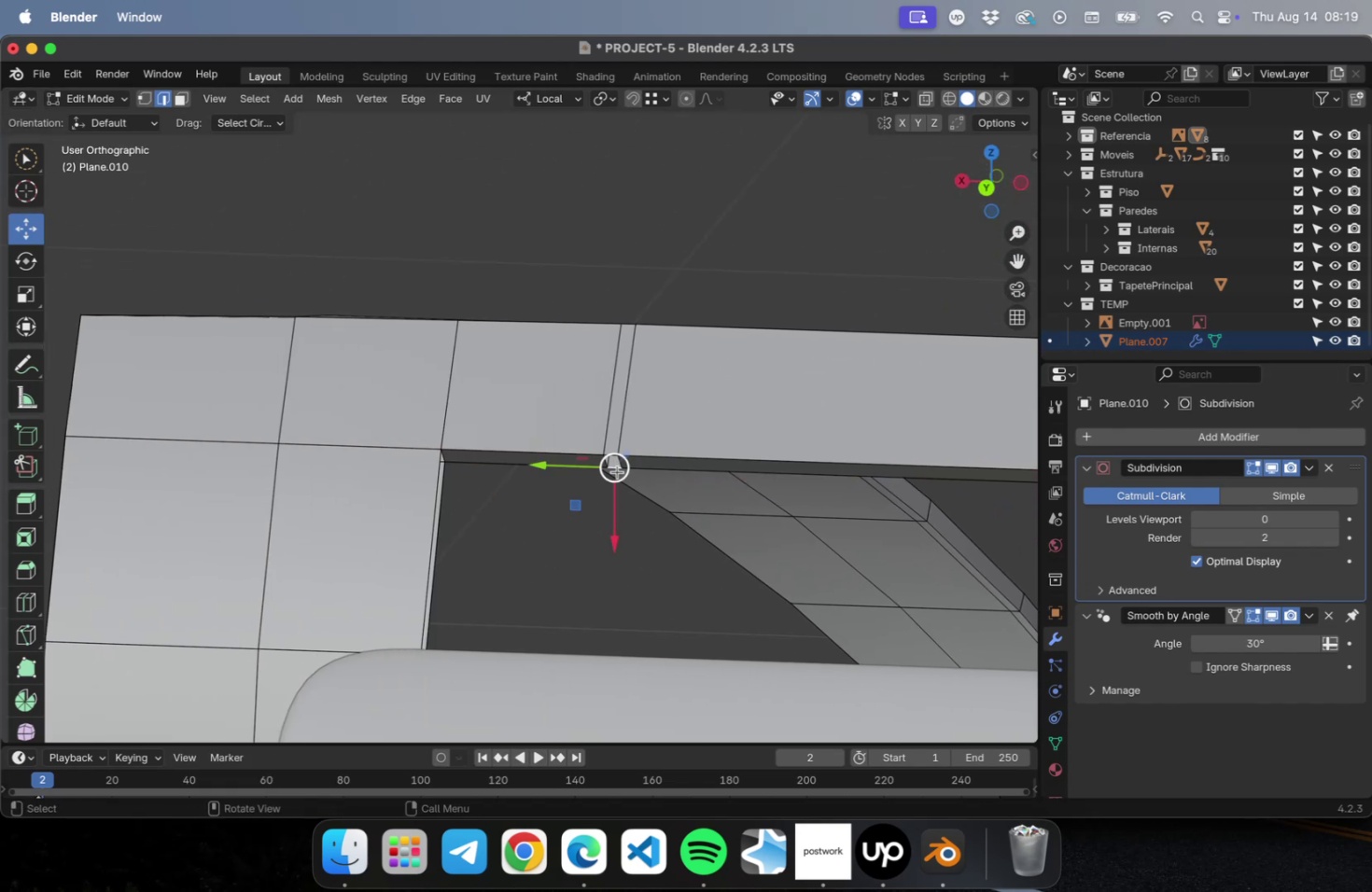 
hold_key(key=ShiftLeft, duration=0.85)
left_click([611, 451])
 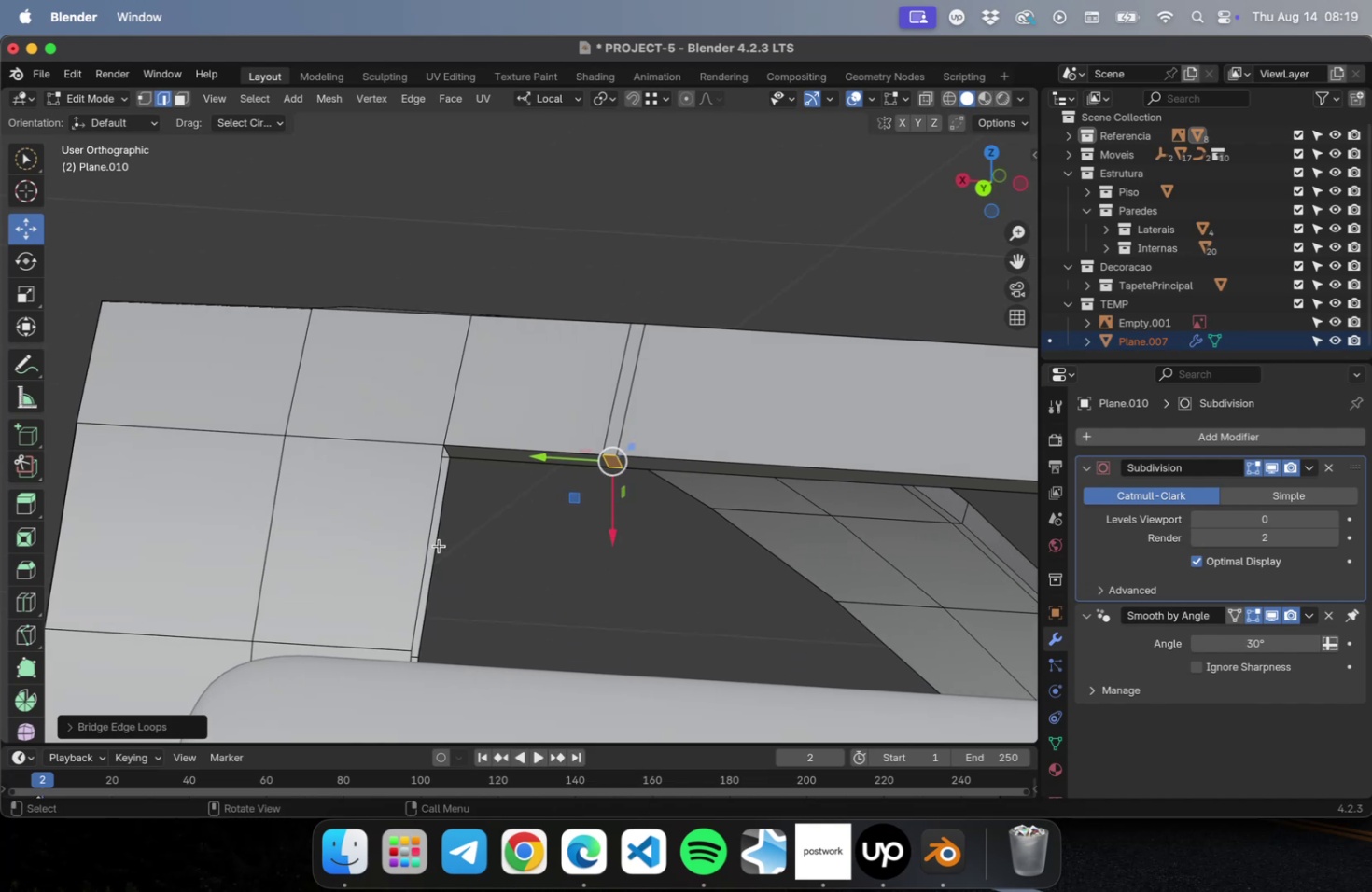 
right_click([441, 554])
 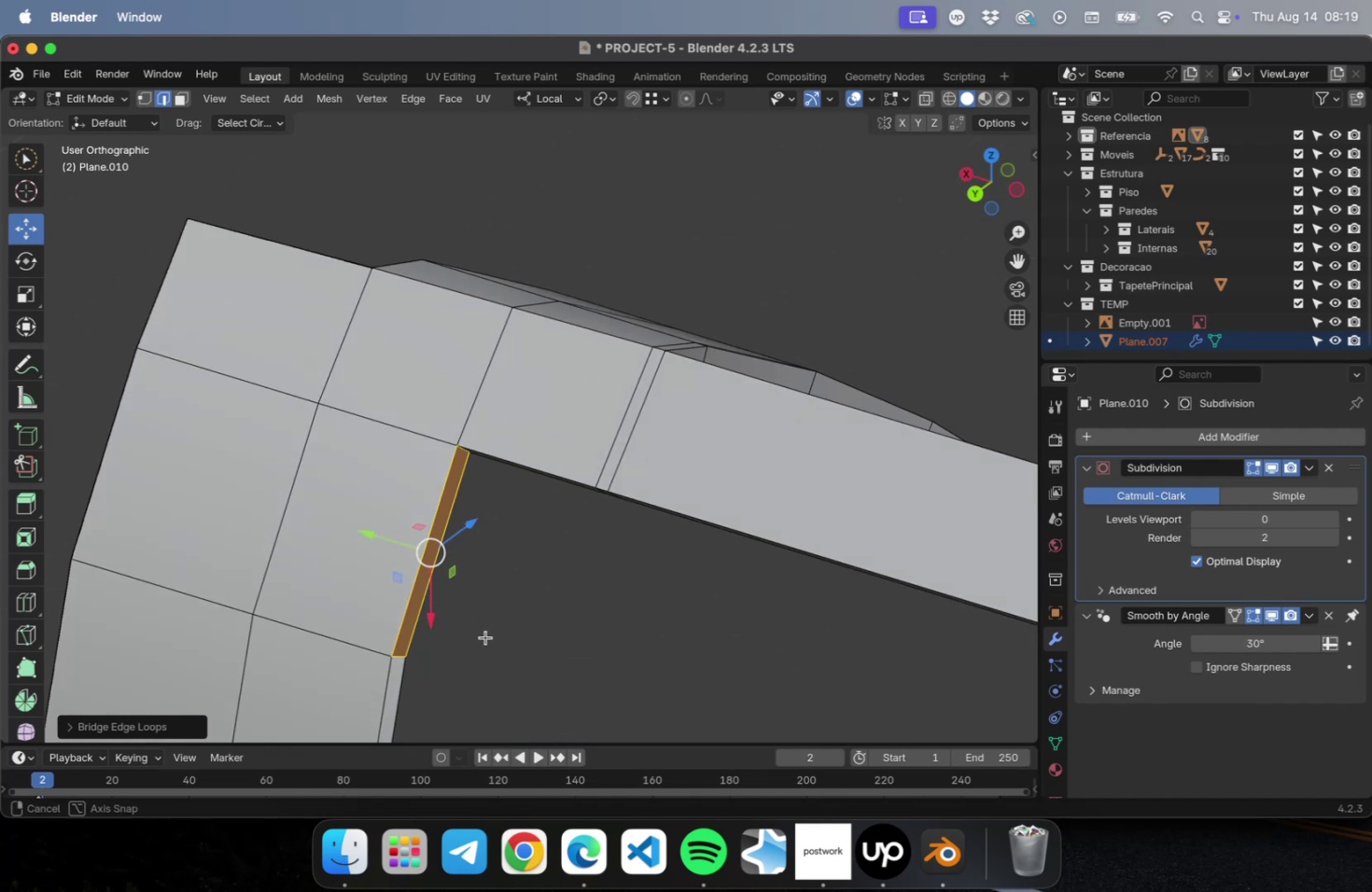 
hold_key(key=ShiftLeft, duration=0.66)
 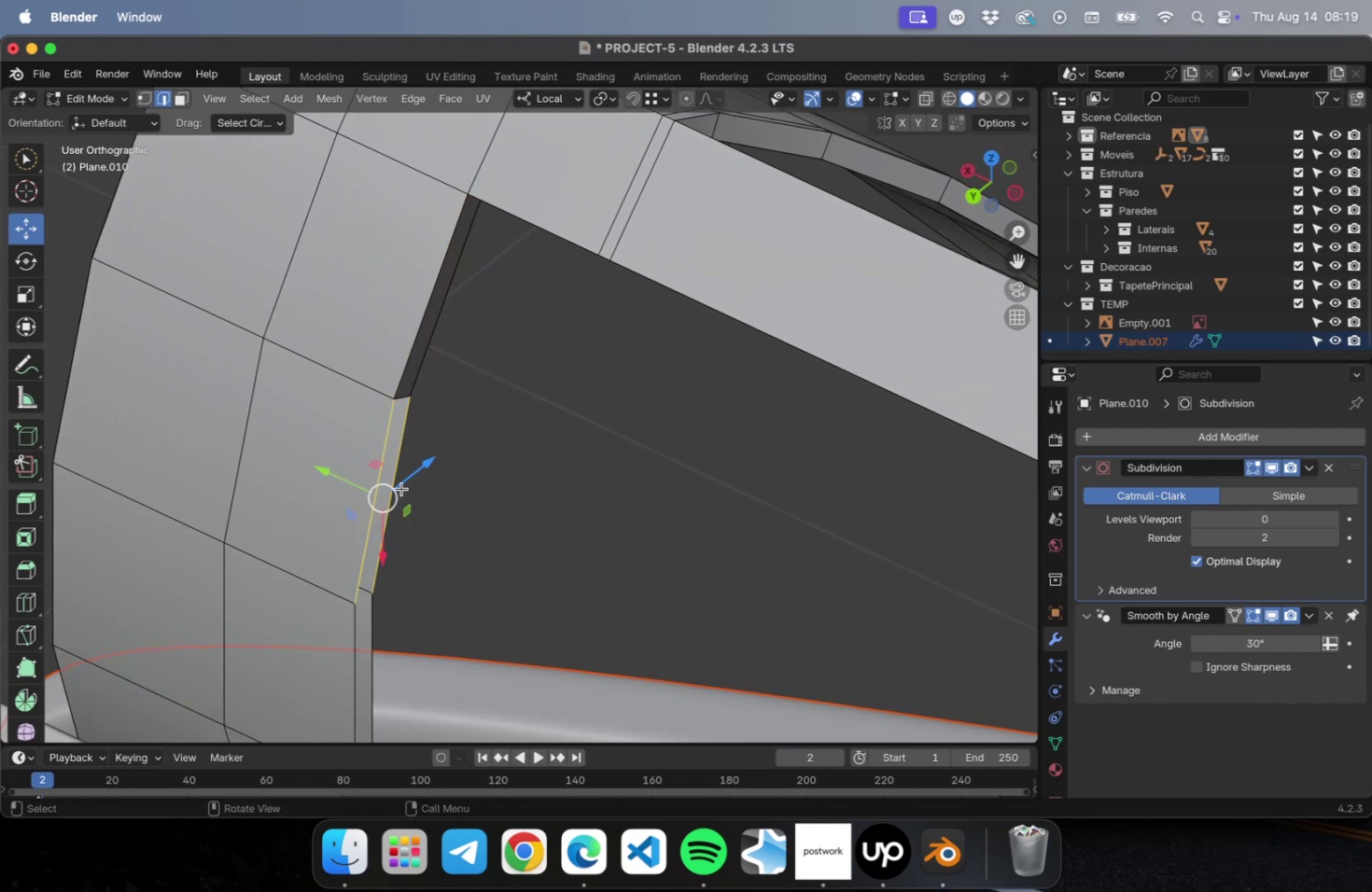 
right_click([390, 483])
 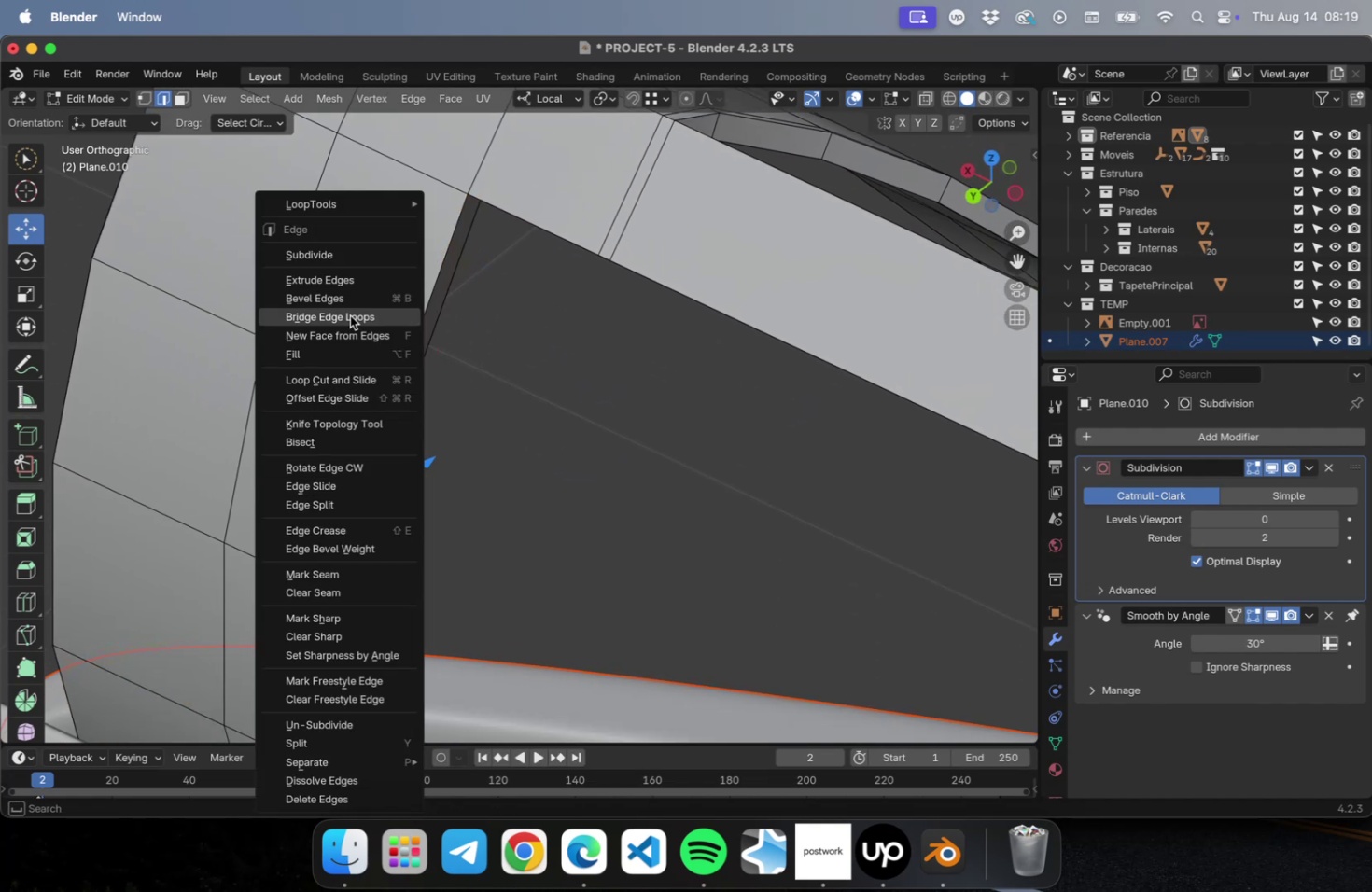 
left_click([350, 315])
 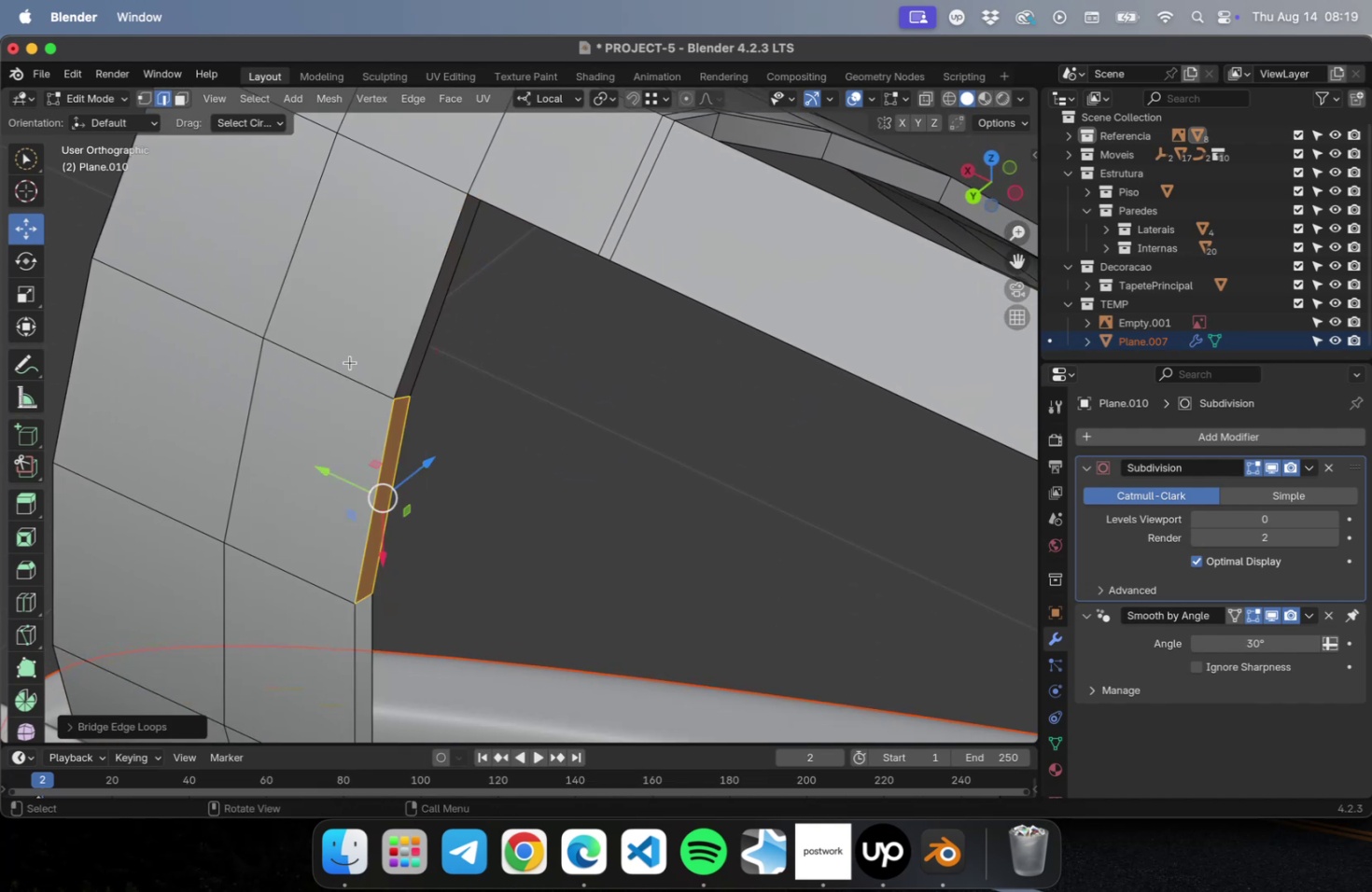 
hold_key(key=ShiftLeft, duration=0.5)
 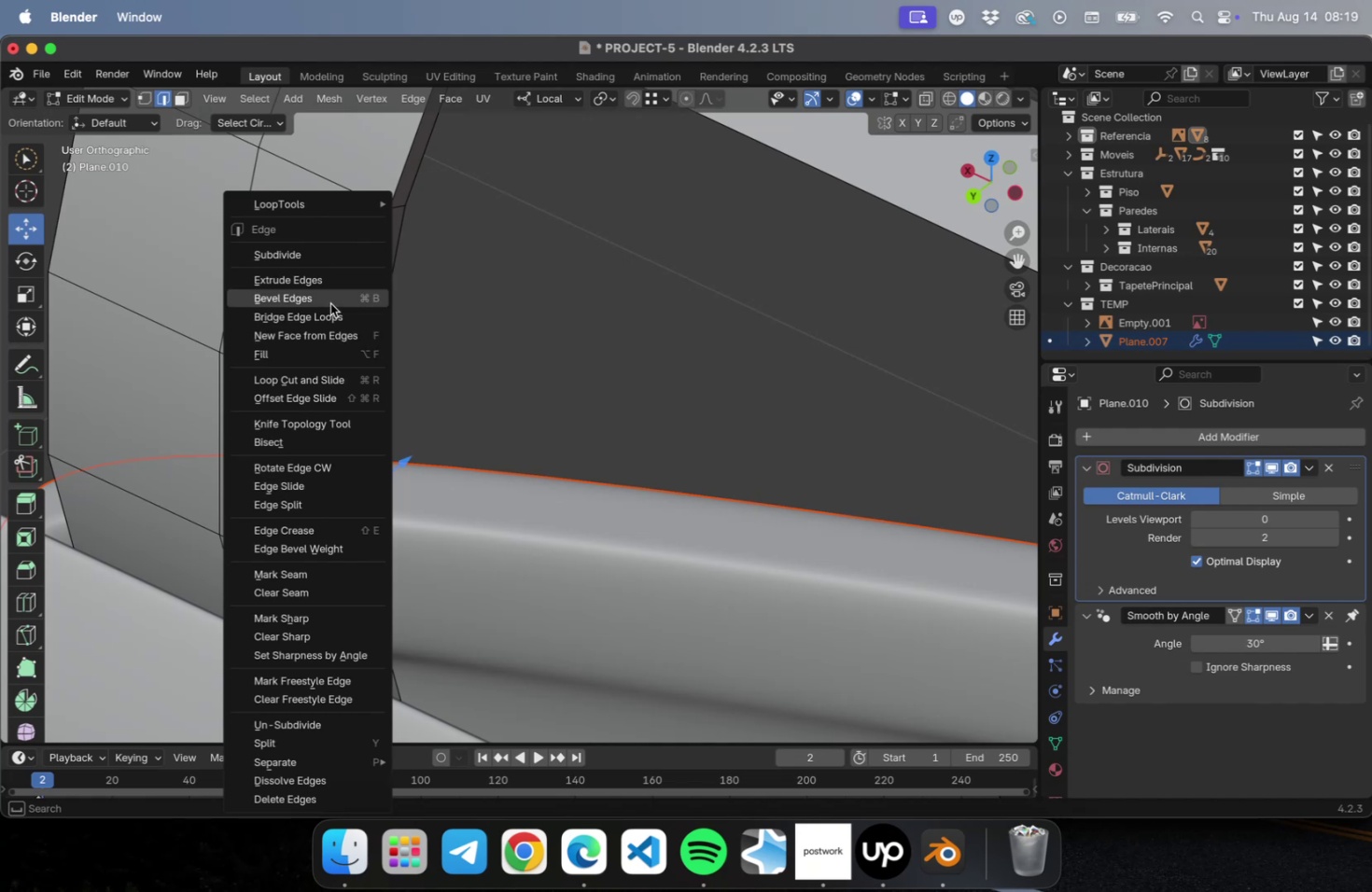 
left_click([330, 313])
 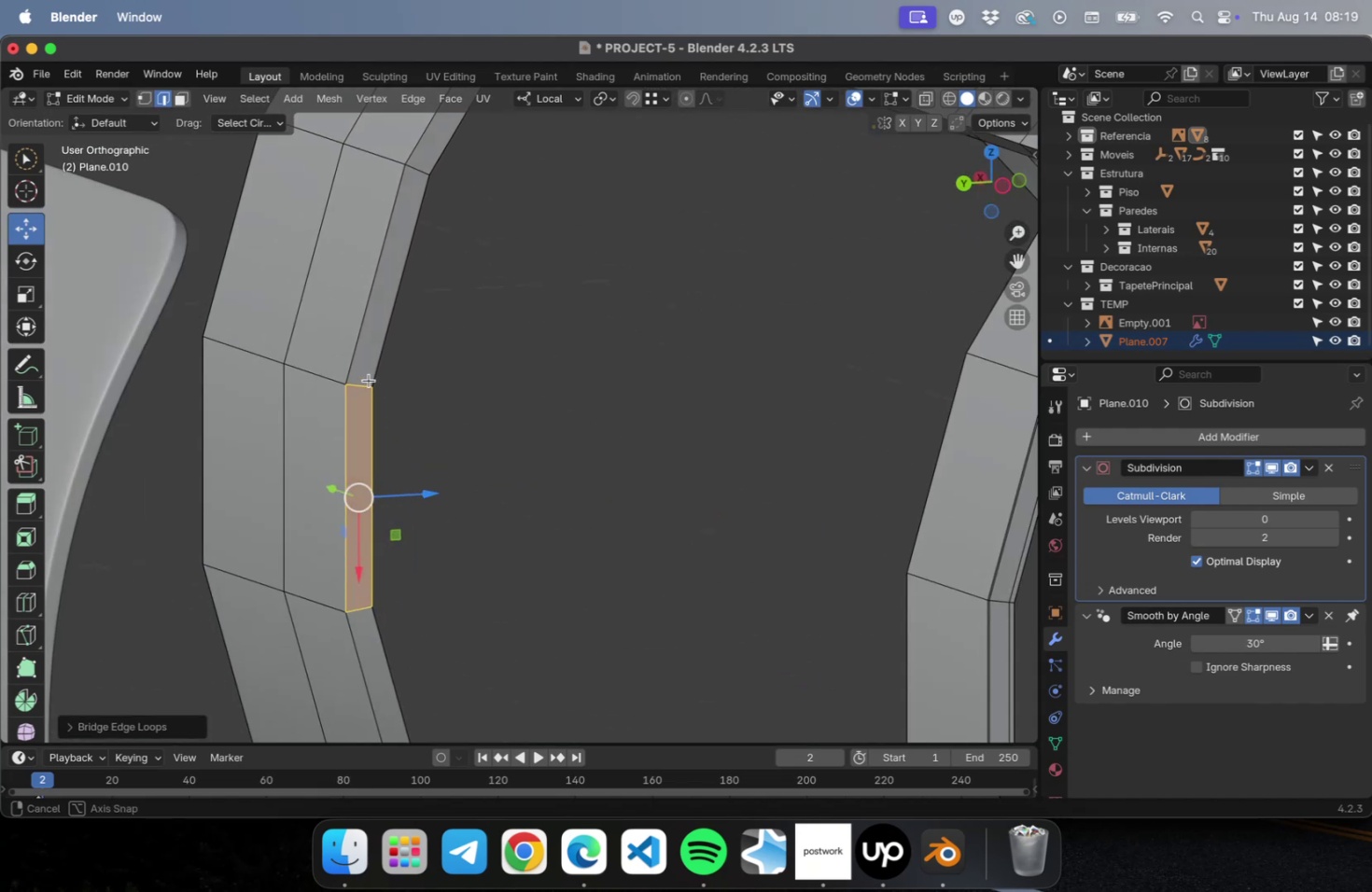 
hold_key(key=ShiftLeft, duration=0.52)
 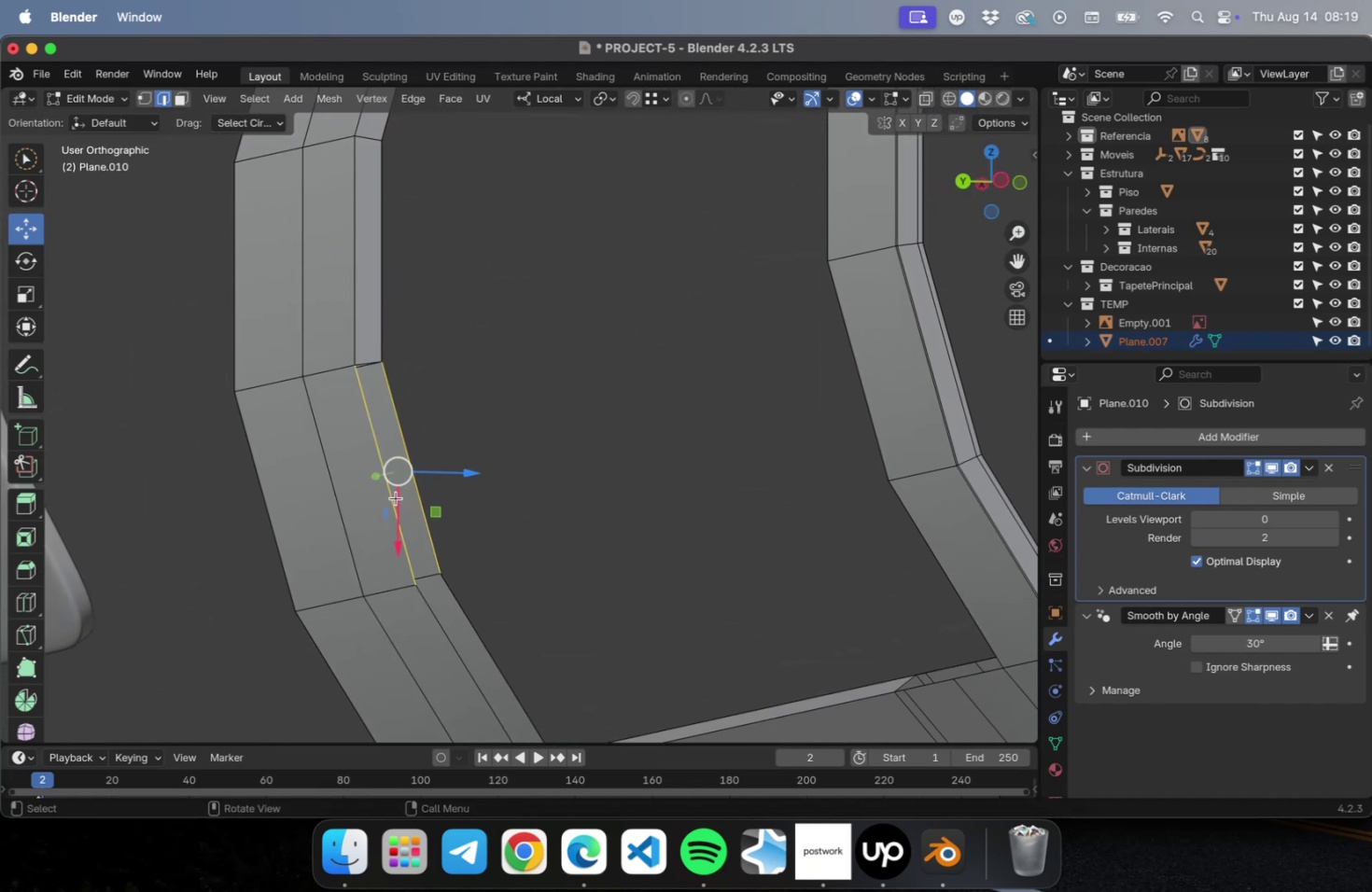 
right_click([396, 497])
 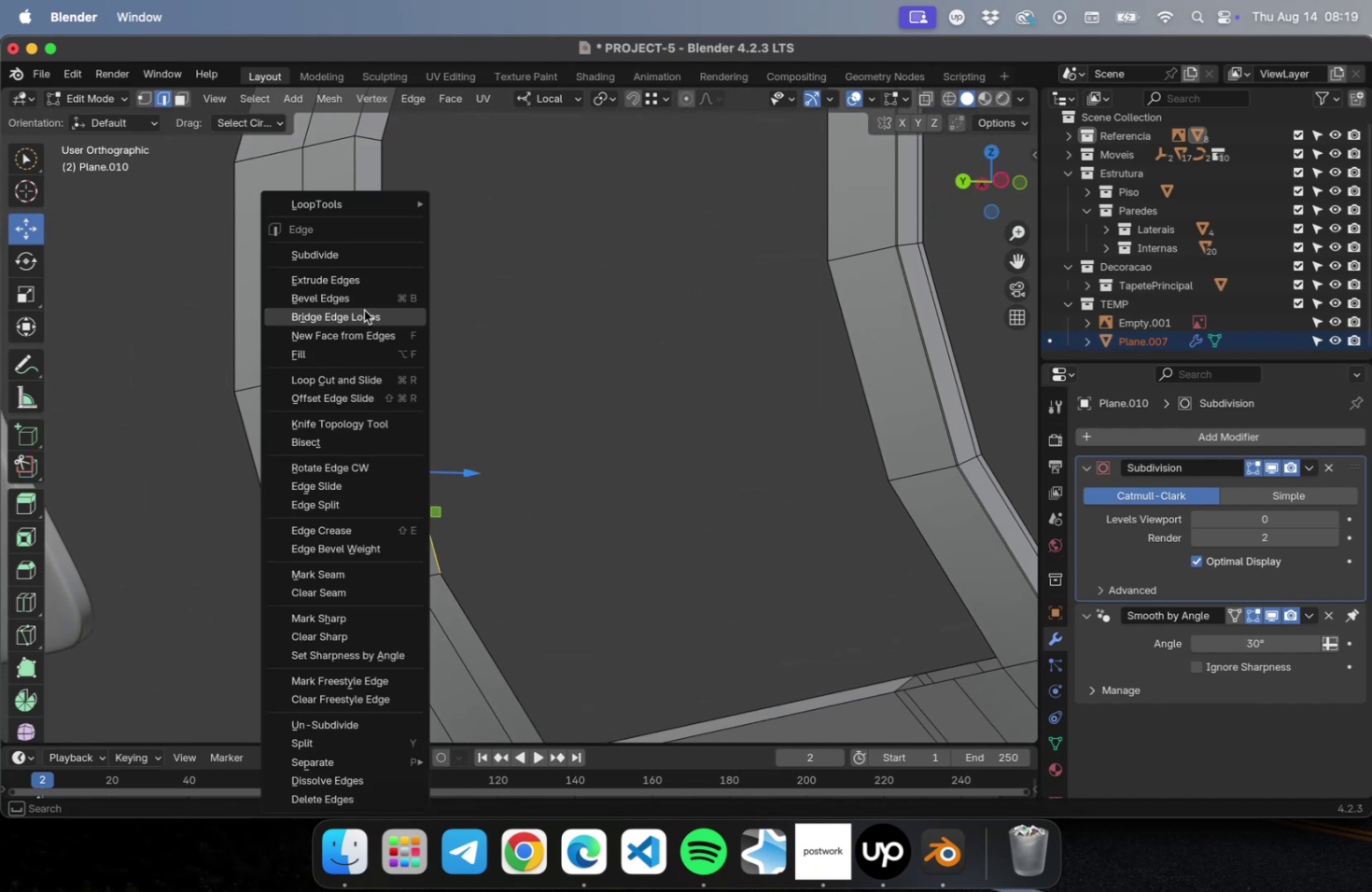 
left_click([363, 312])
 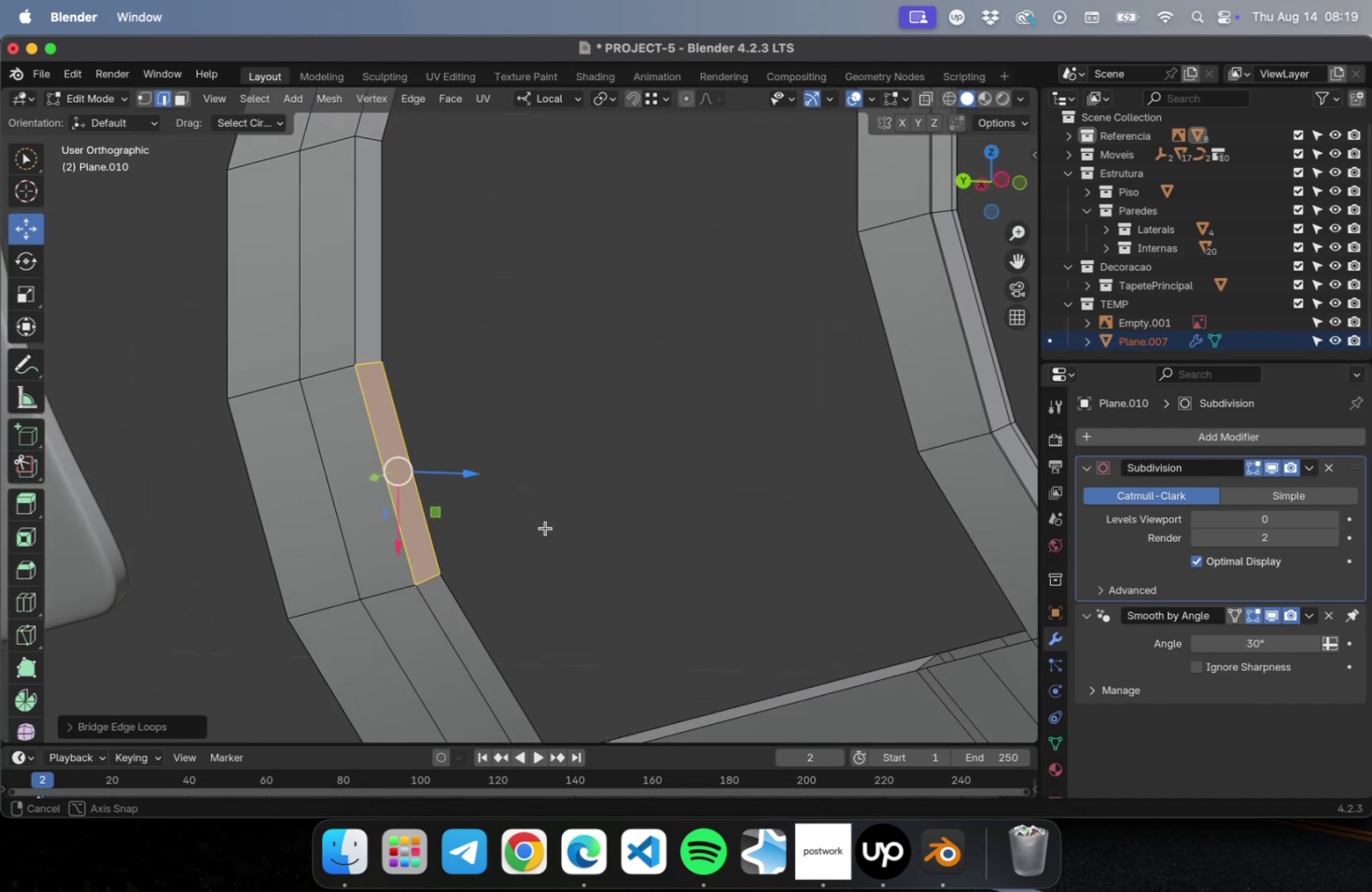 
hold_key(key=ShiftLeft, duration=0.4)
 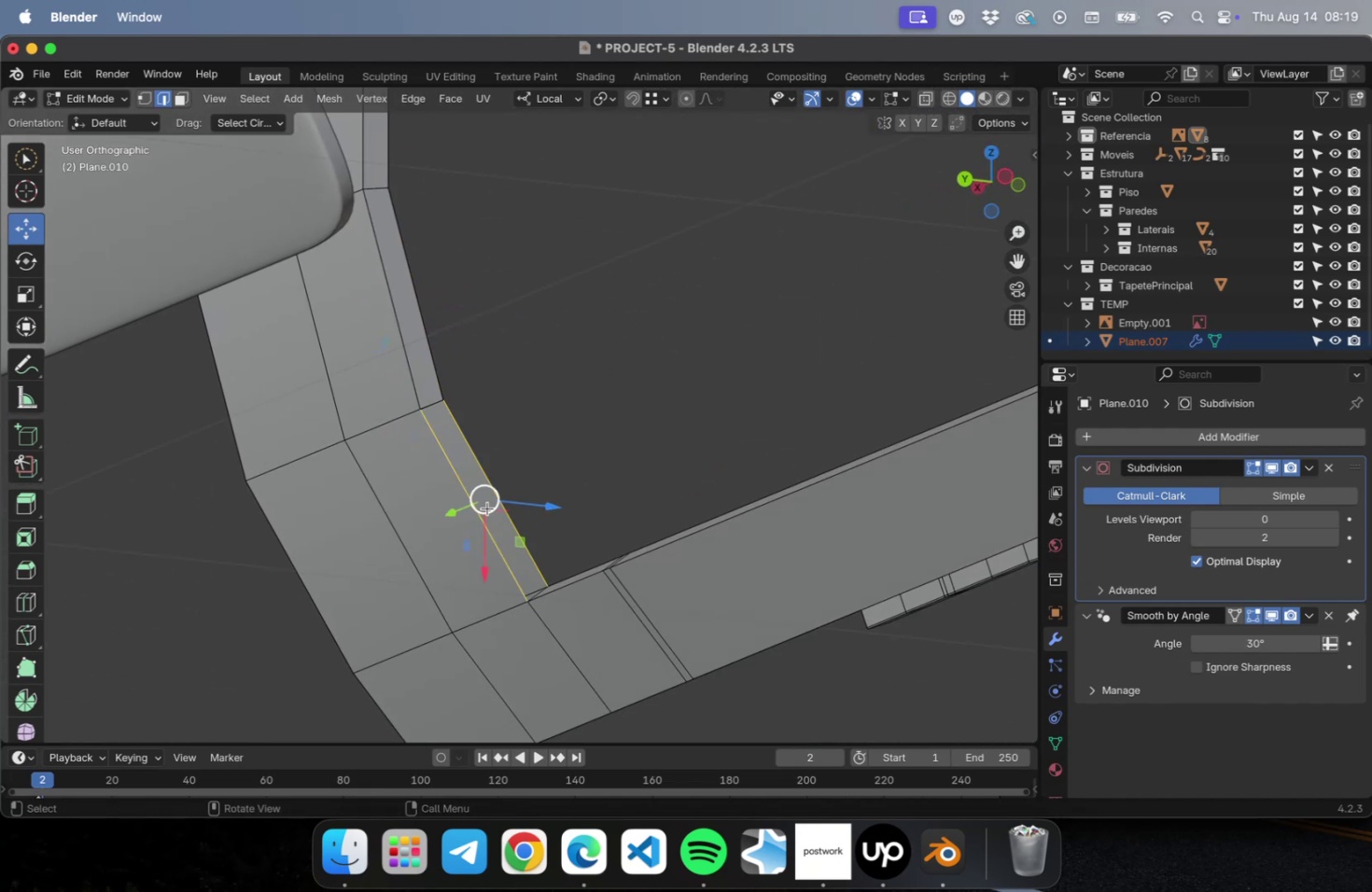 
right_click([488, 506])
 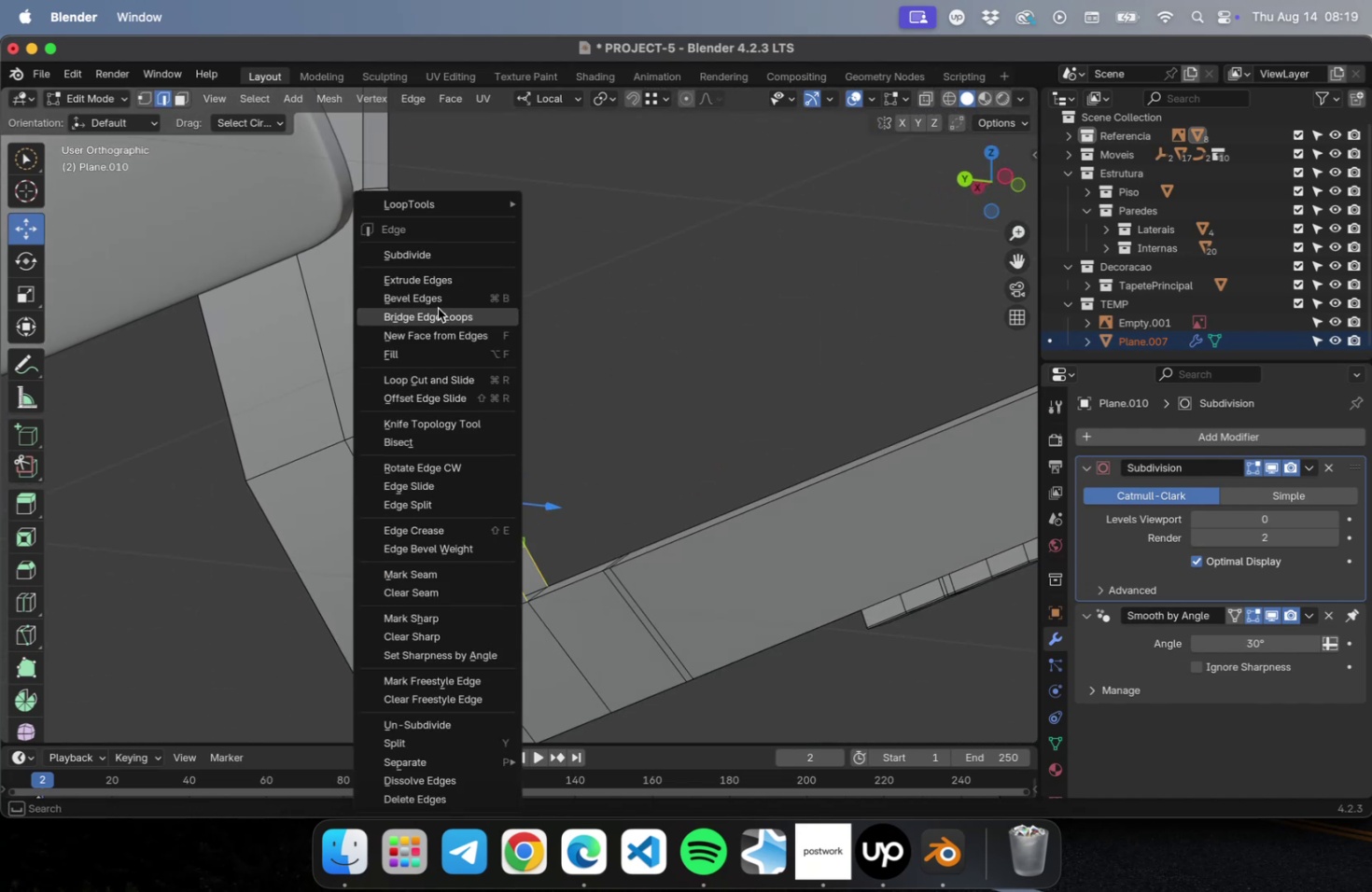 
left_click([437, 314])
 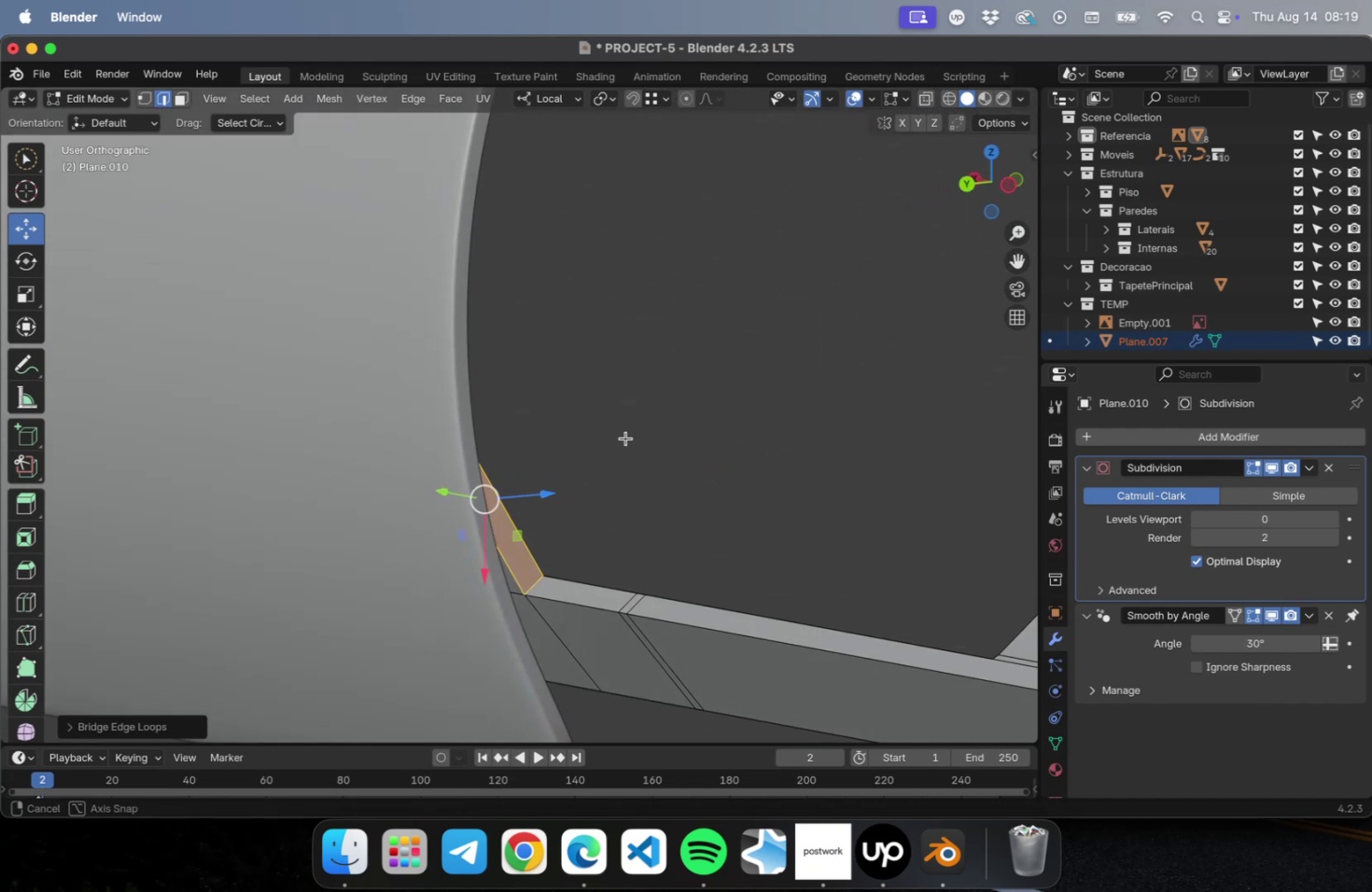 
key(Tab)
 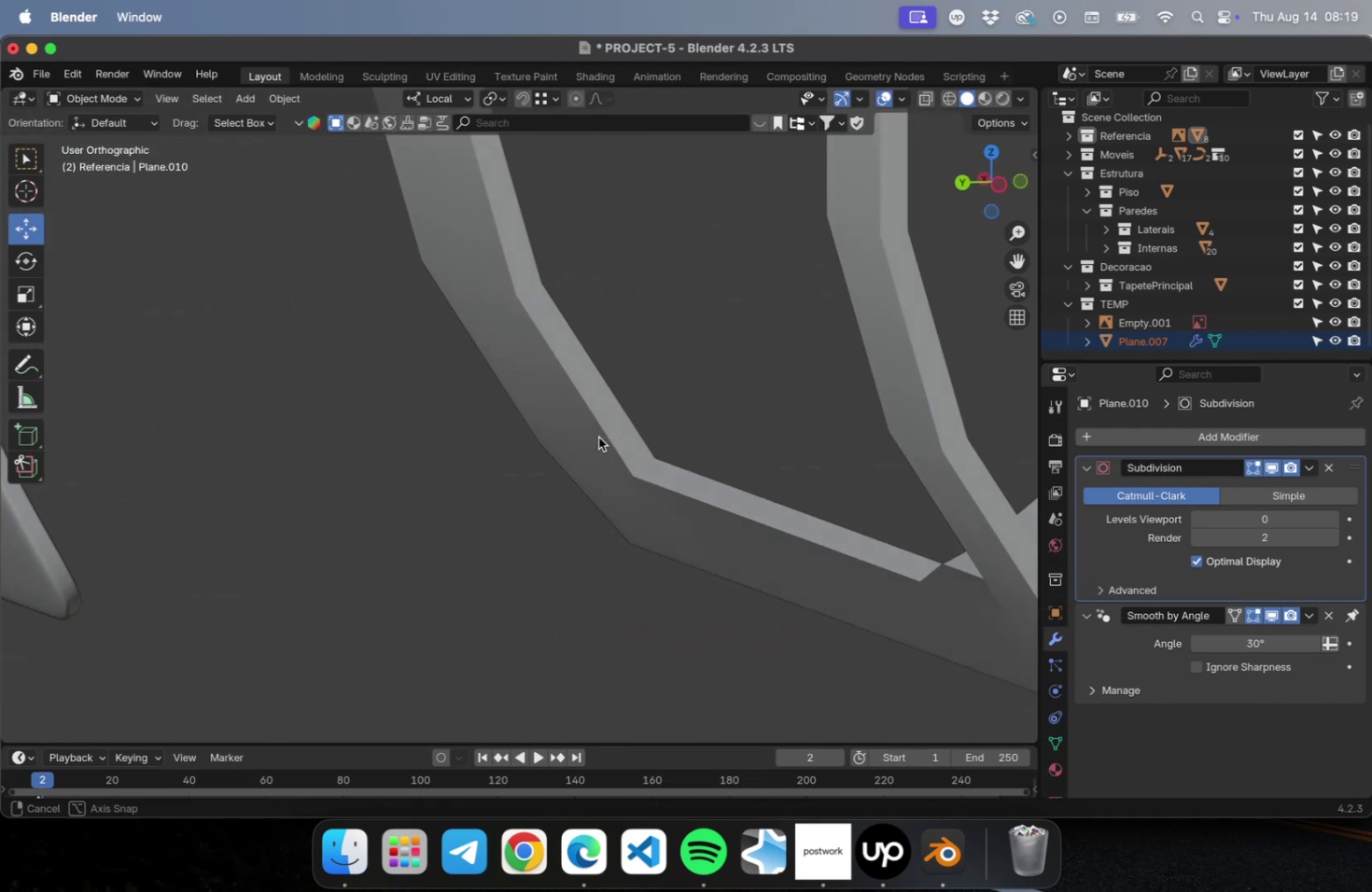 
key(Shift+ShiftLeft)
 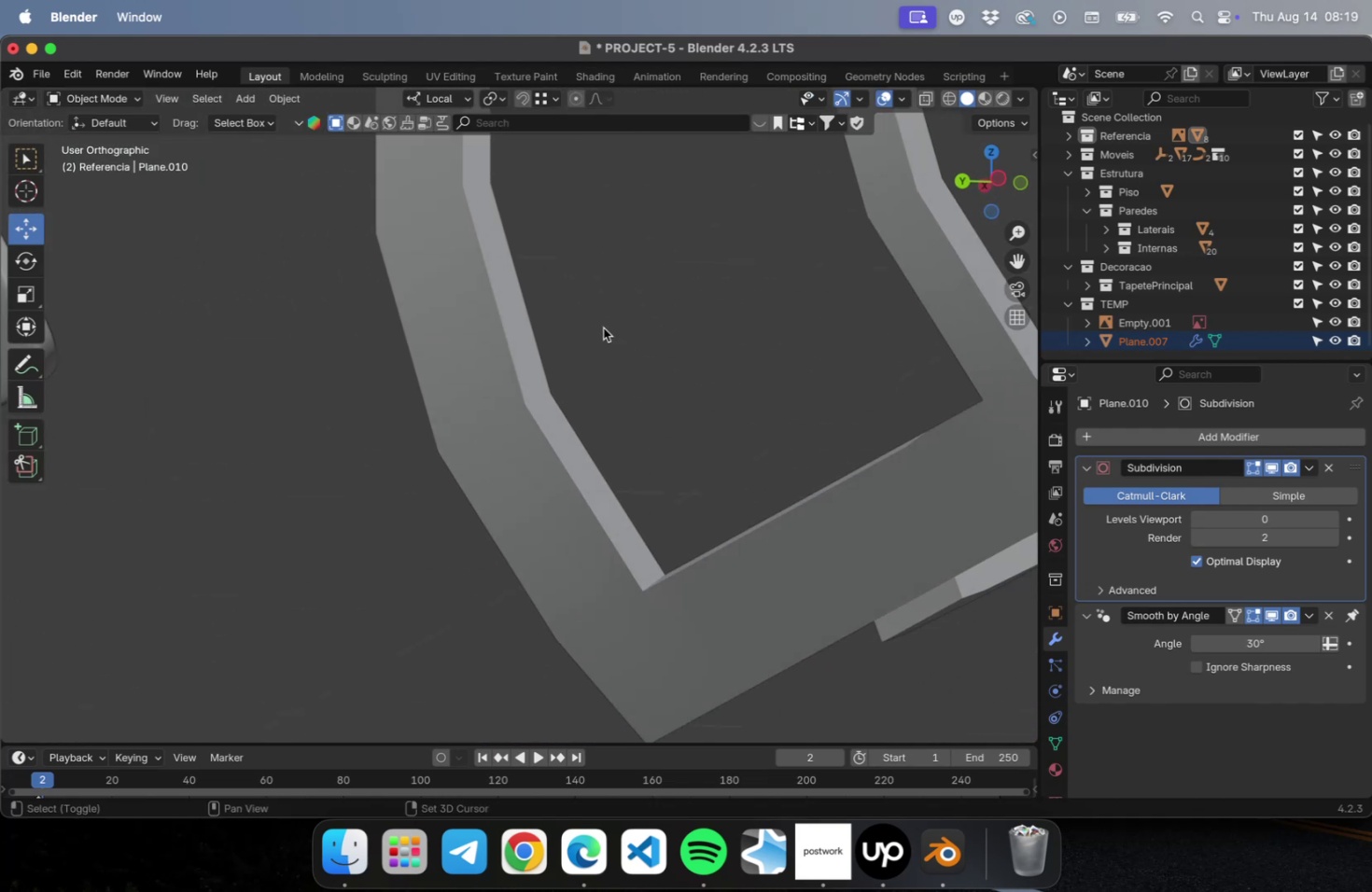 
scroll: coordinate [605, 341], scroll_direction: down, amount: 2.0
 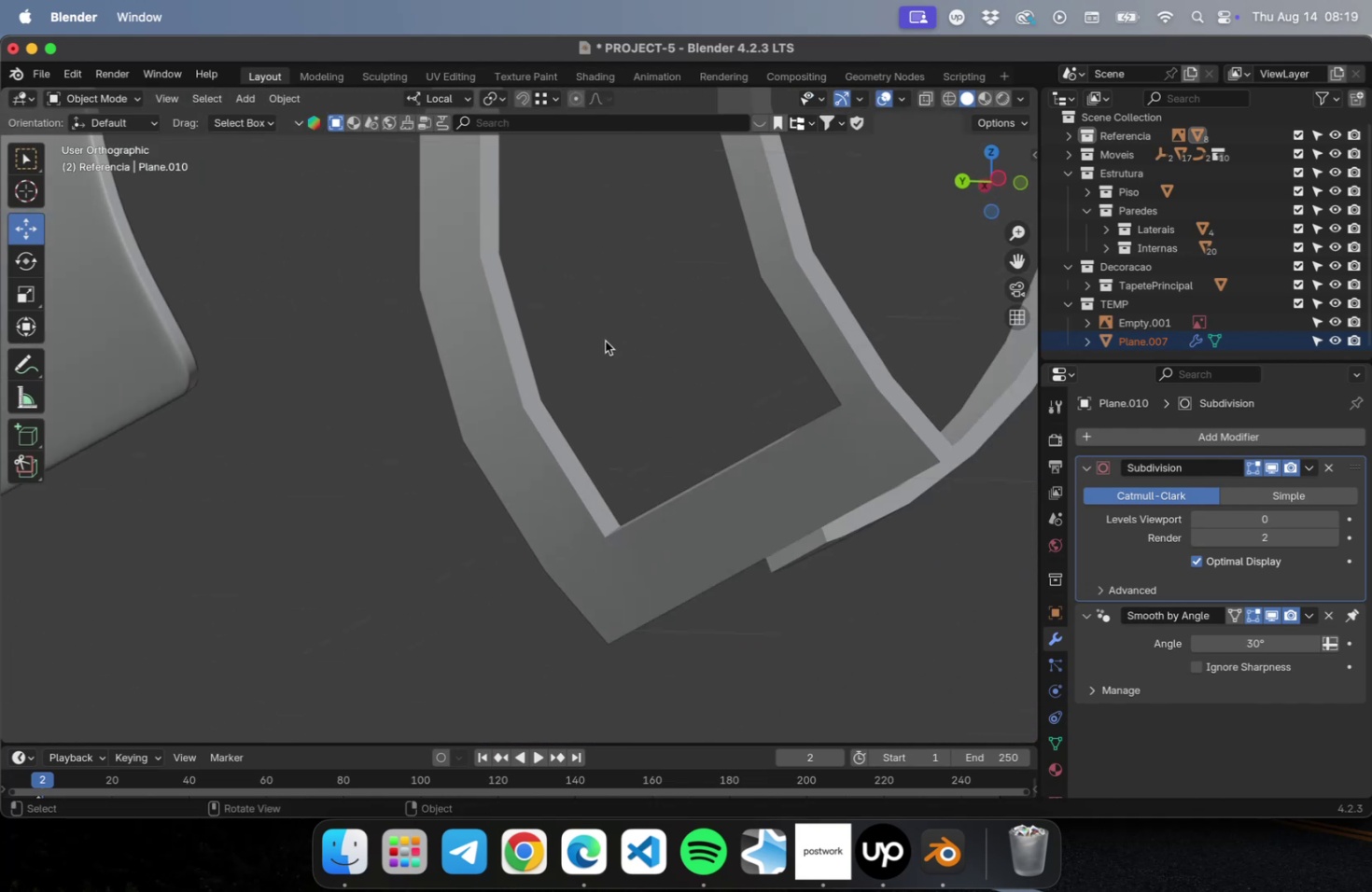 
hold_key(key=ShiftLeft, duration=0.5)
 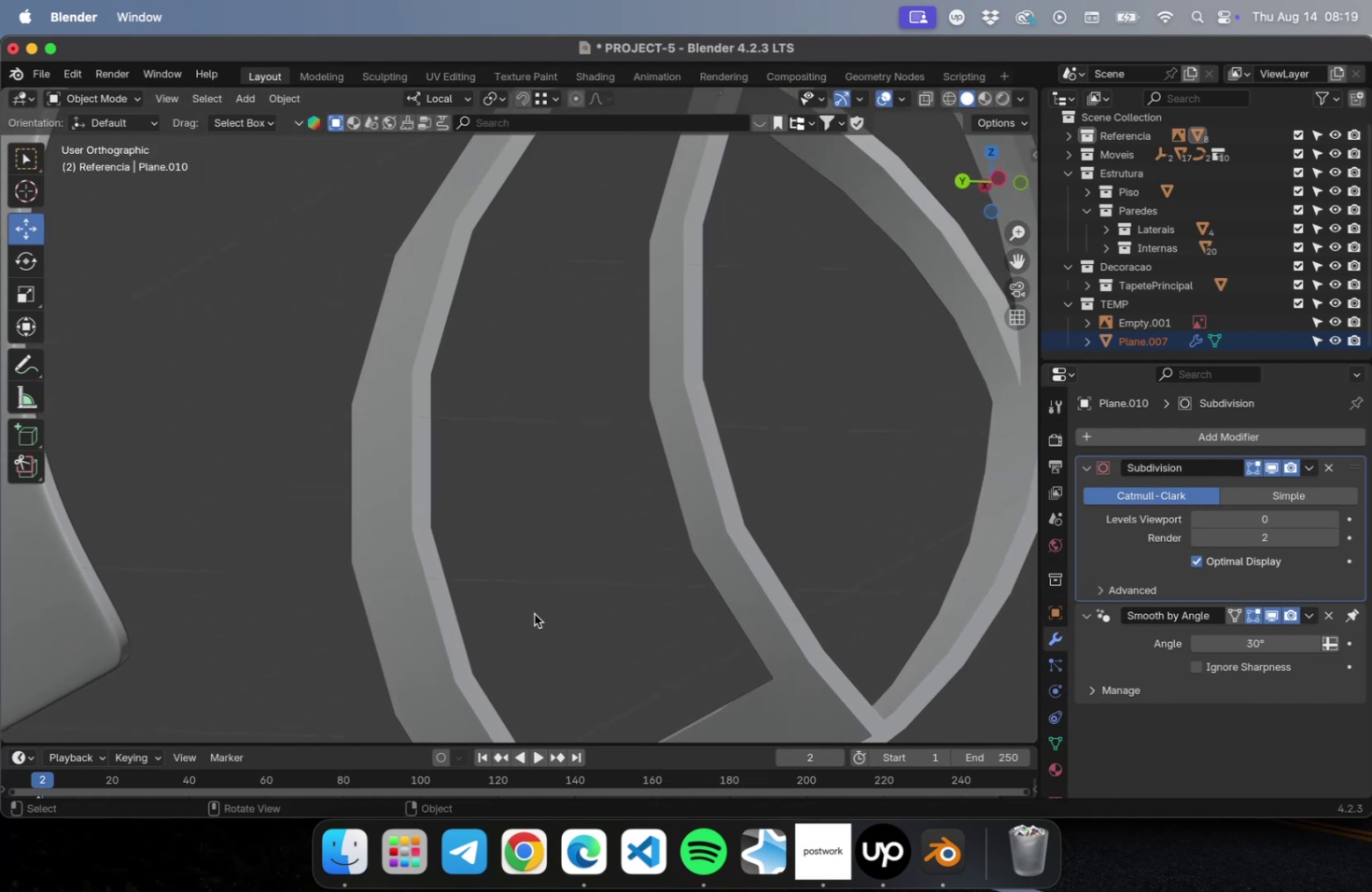 
key(Numpad5)
 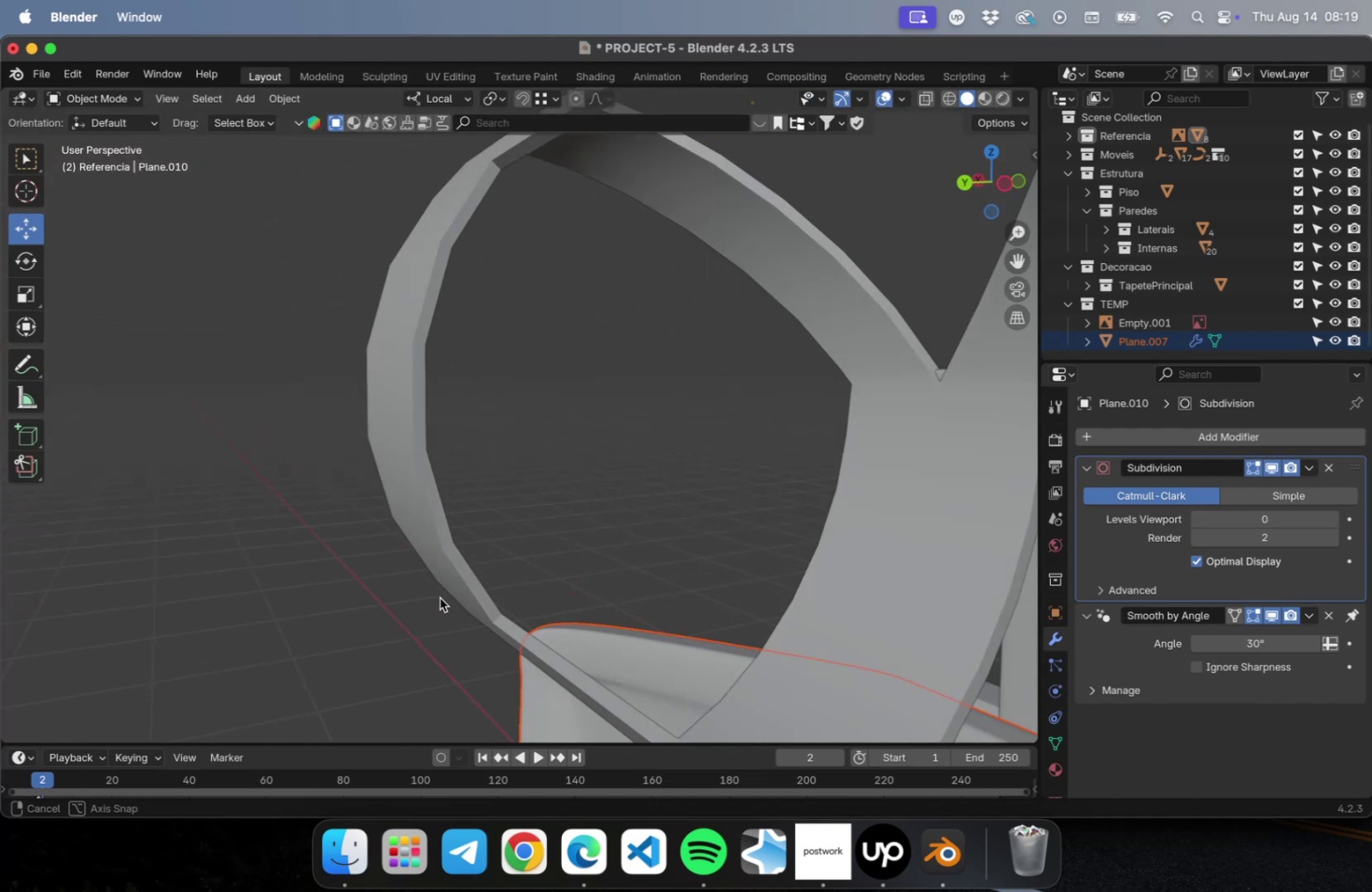 
scroll: coordinate [450, 597], scroll_direction: down, amount: 10.0
 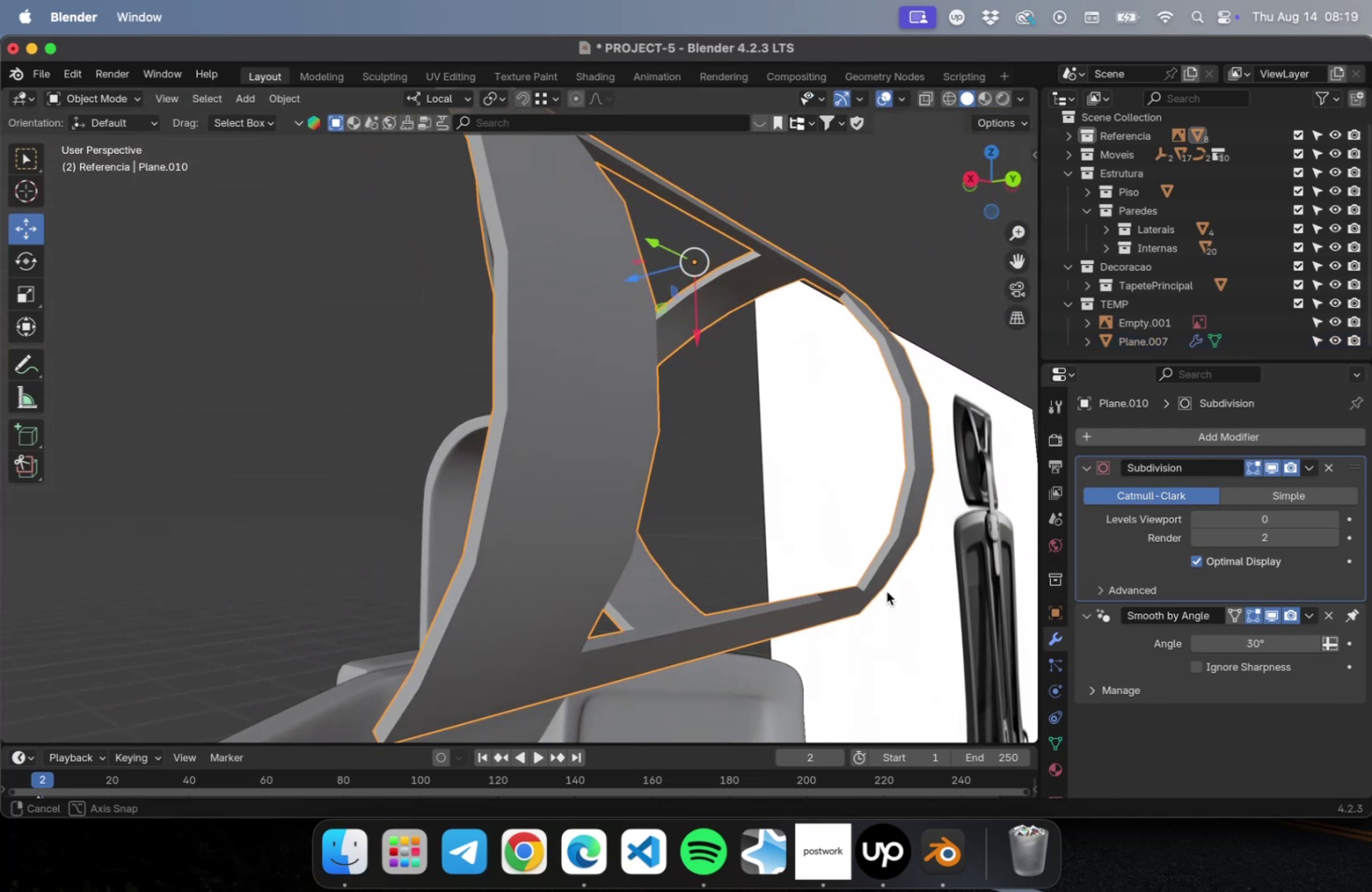 
key(Tab)
 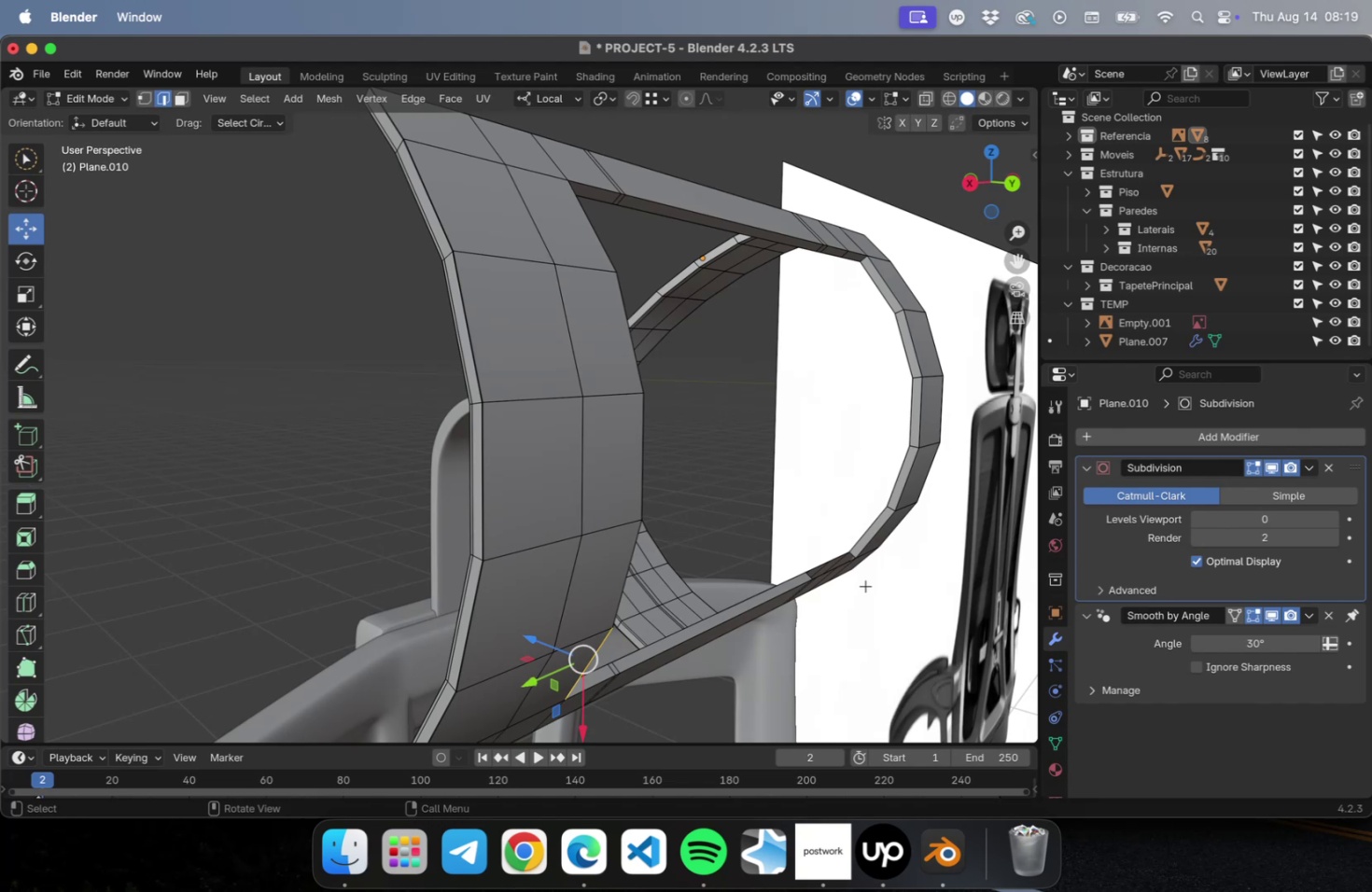 
scroll: coordinate [867, 582], scroll_direction: up, amount: 5.0
 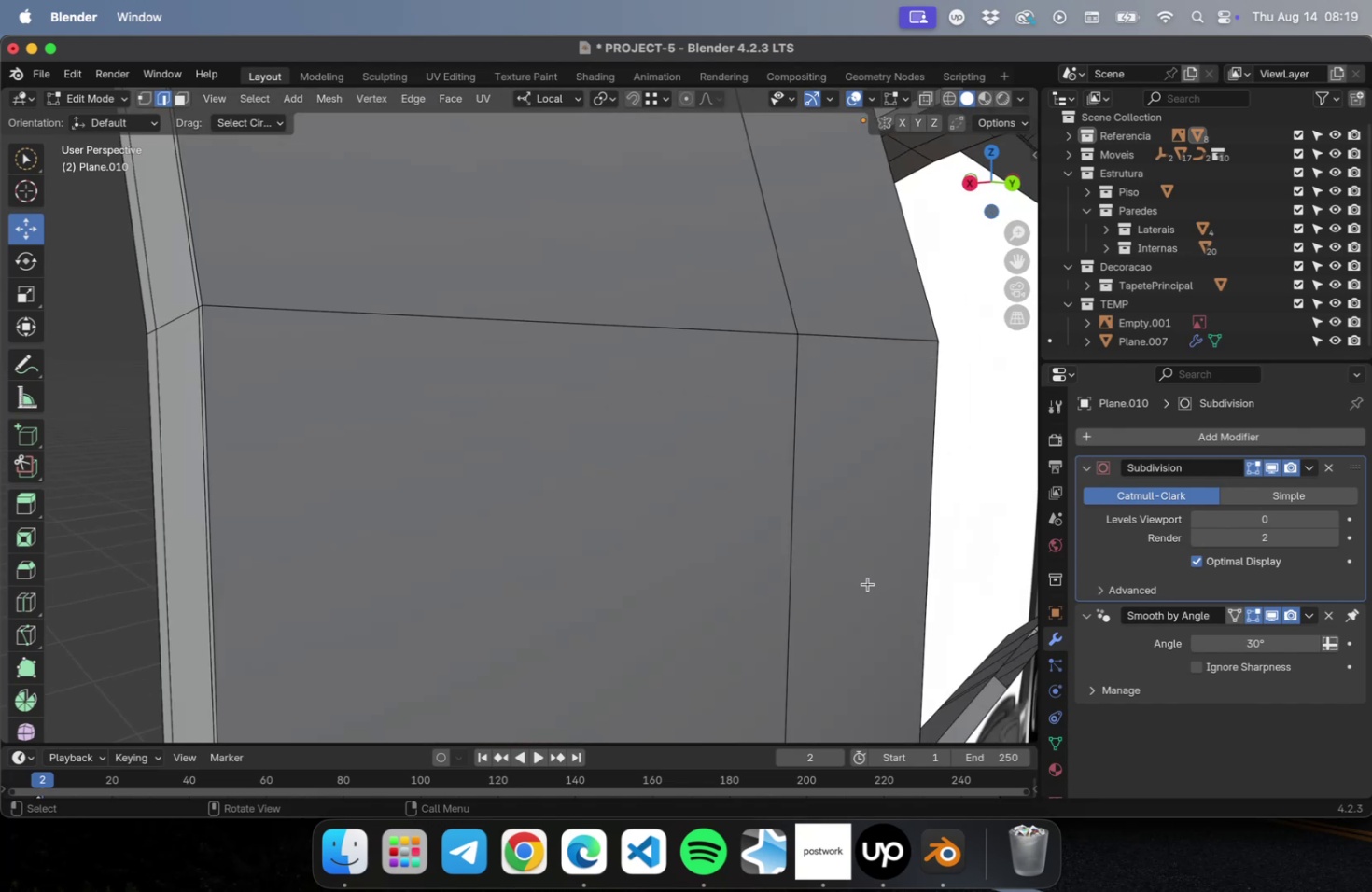 
hold_key(key=ShiftLeft, duration=0.81)
 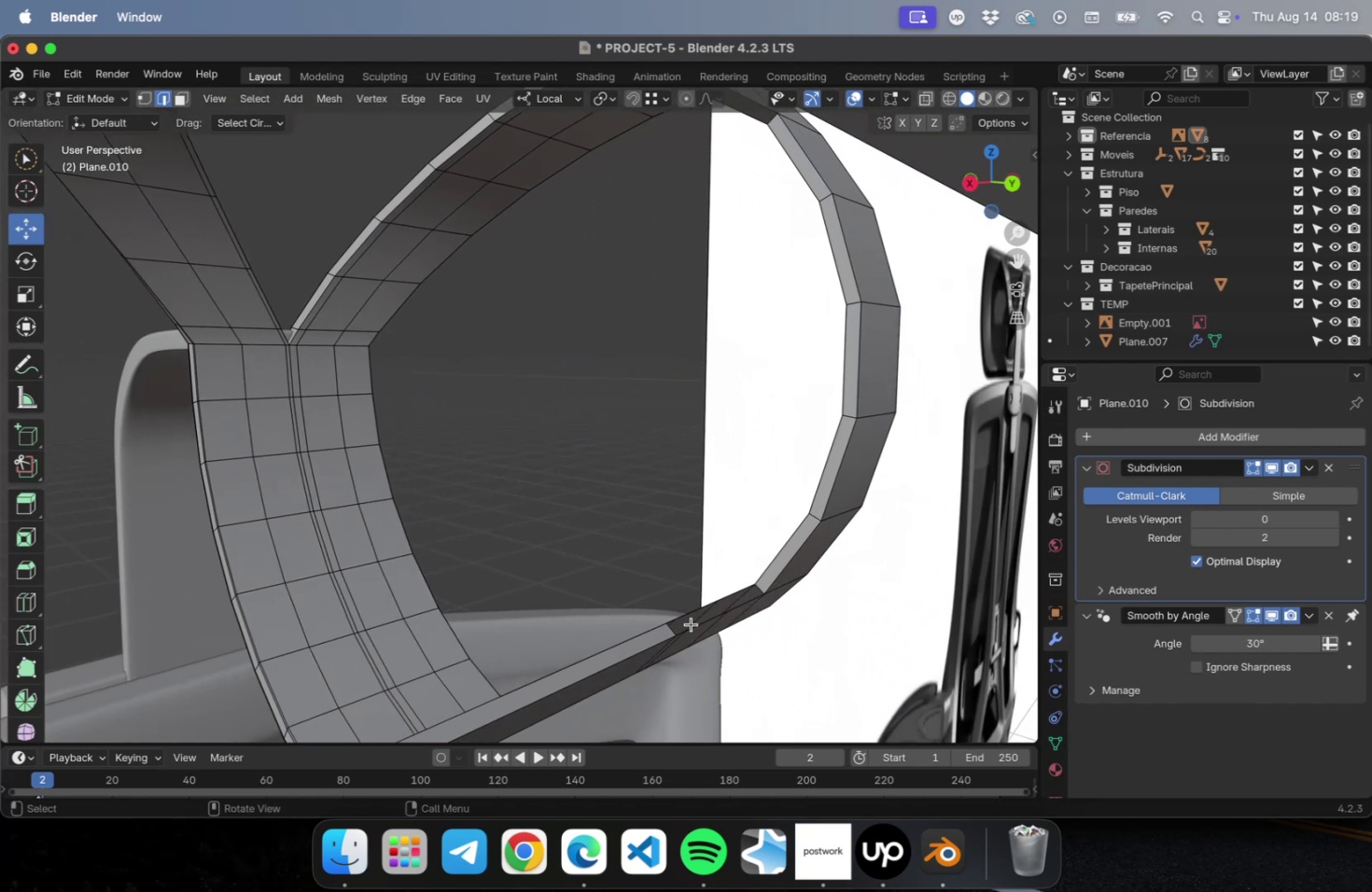 
left_click([692, 625])
 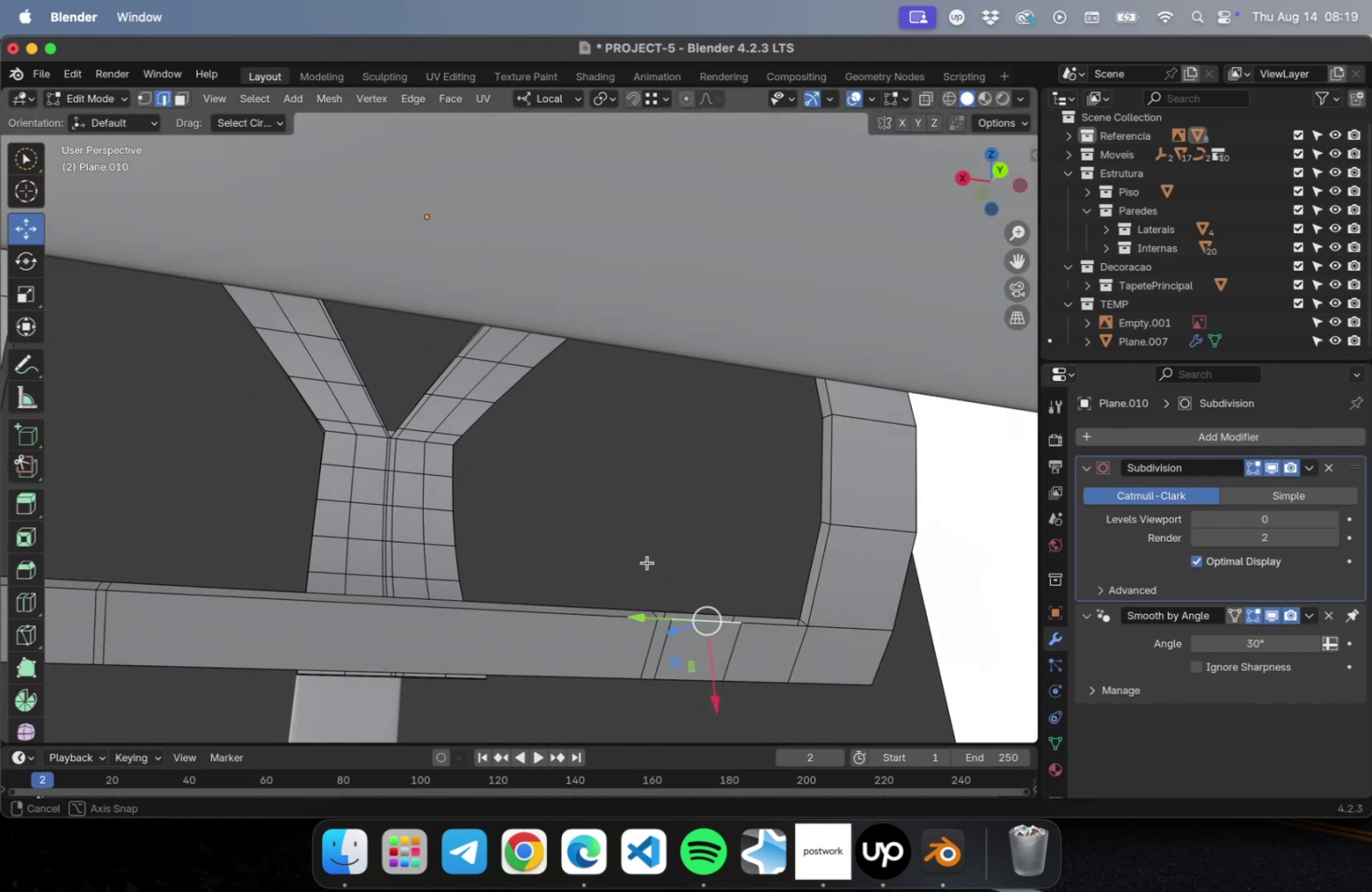 
hold_key(key=ShiftLeft, duration=0.93)
left_click([708, 616])
 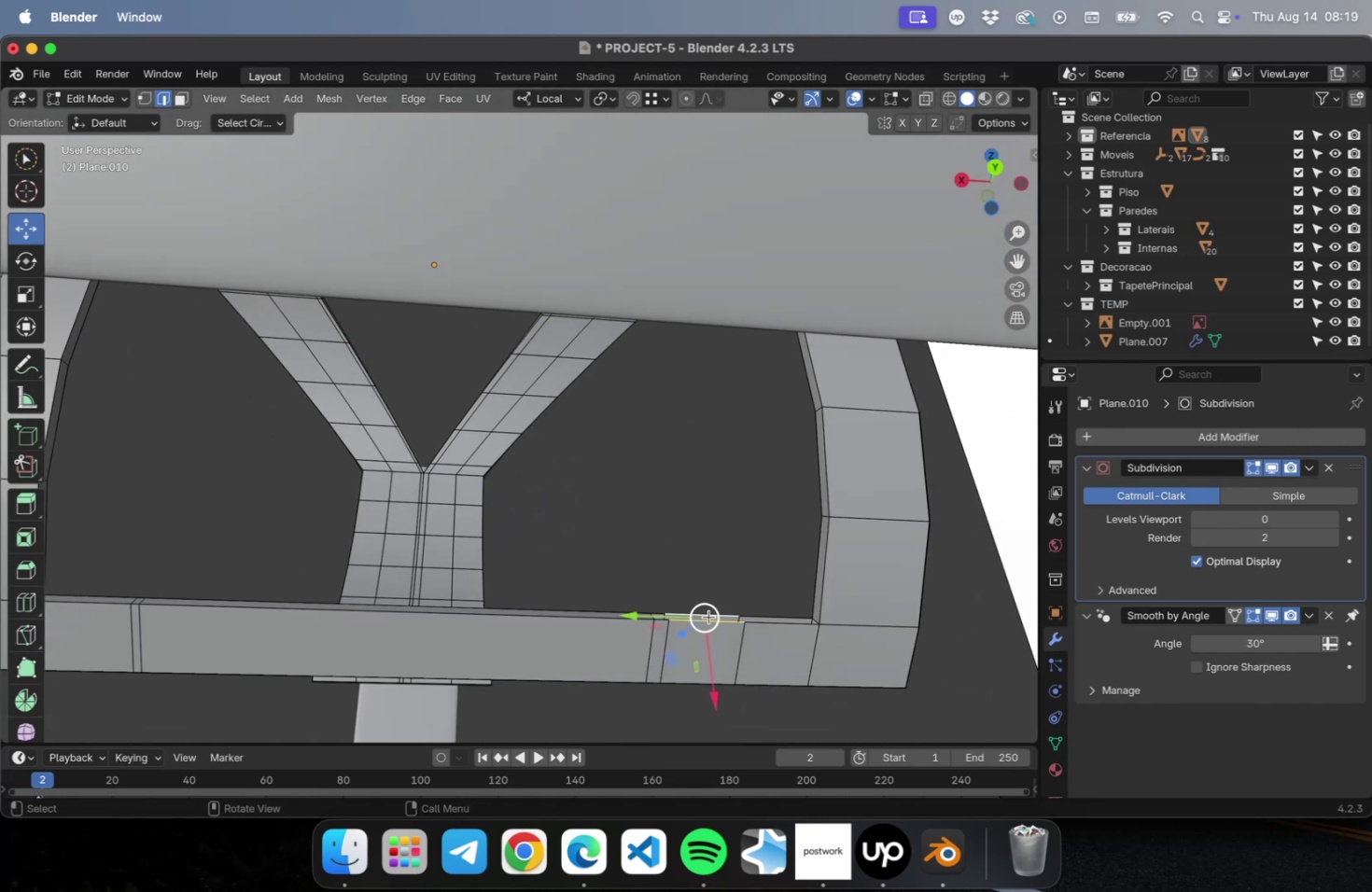 
key(NumpadDecimal)
 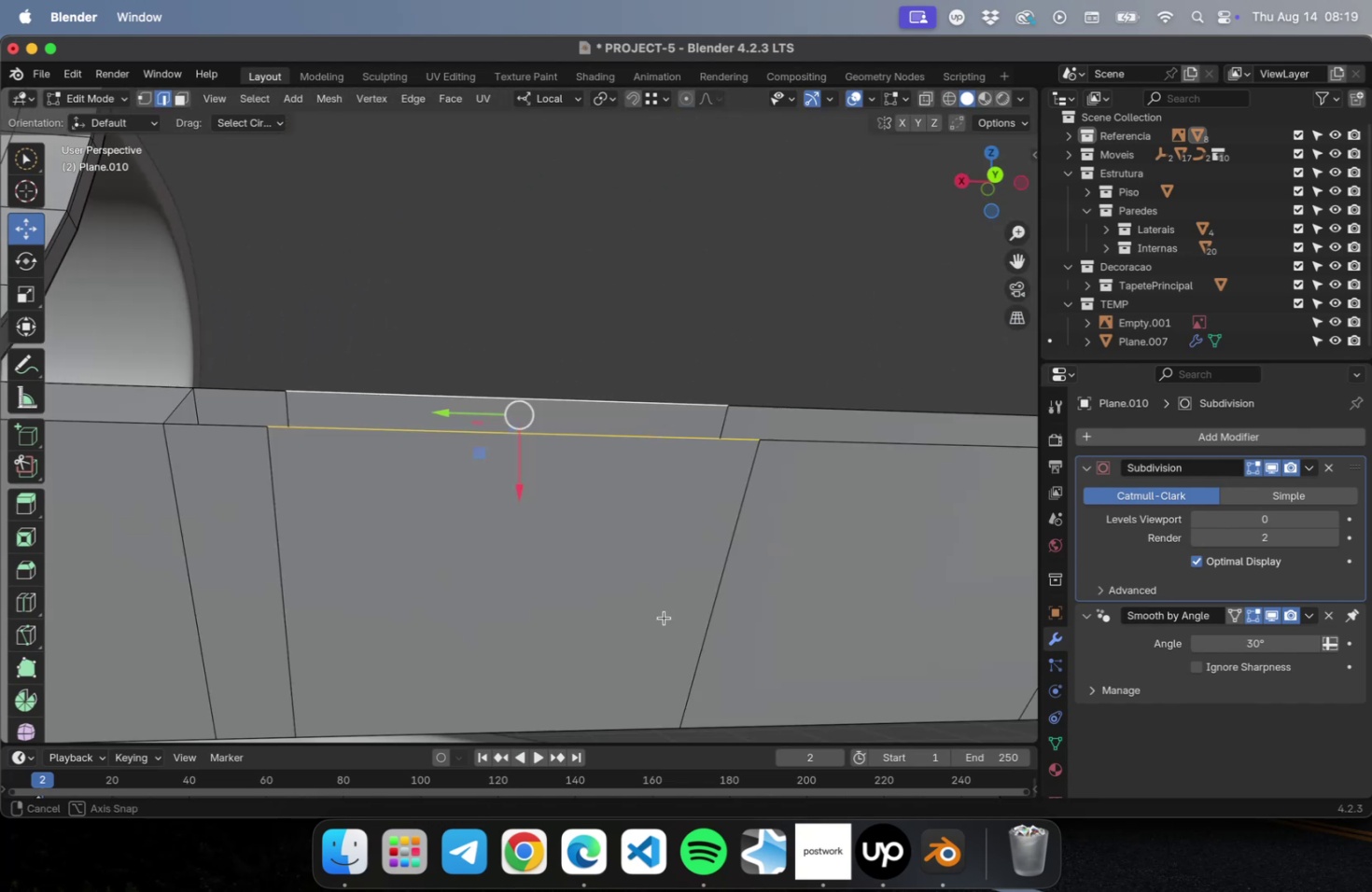 
right_click([524, 461])
 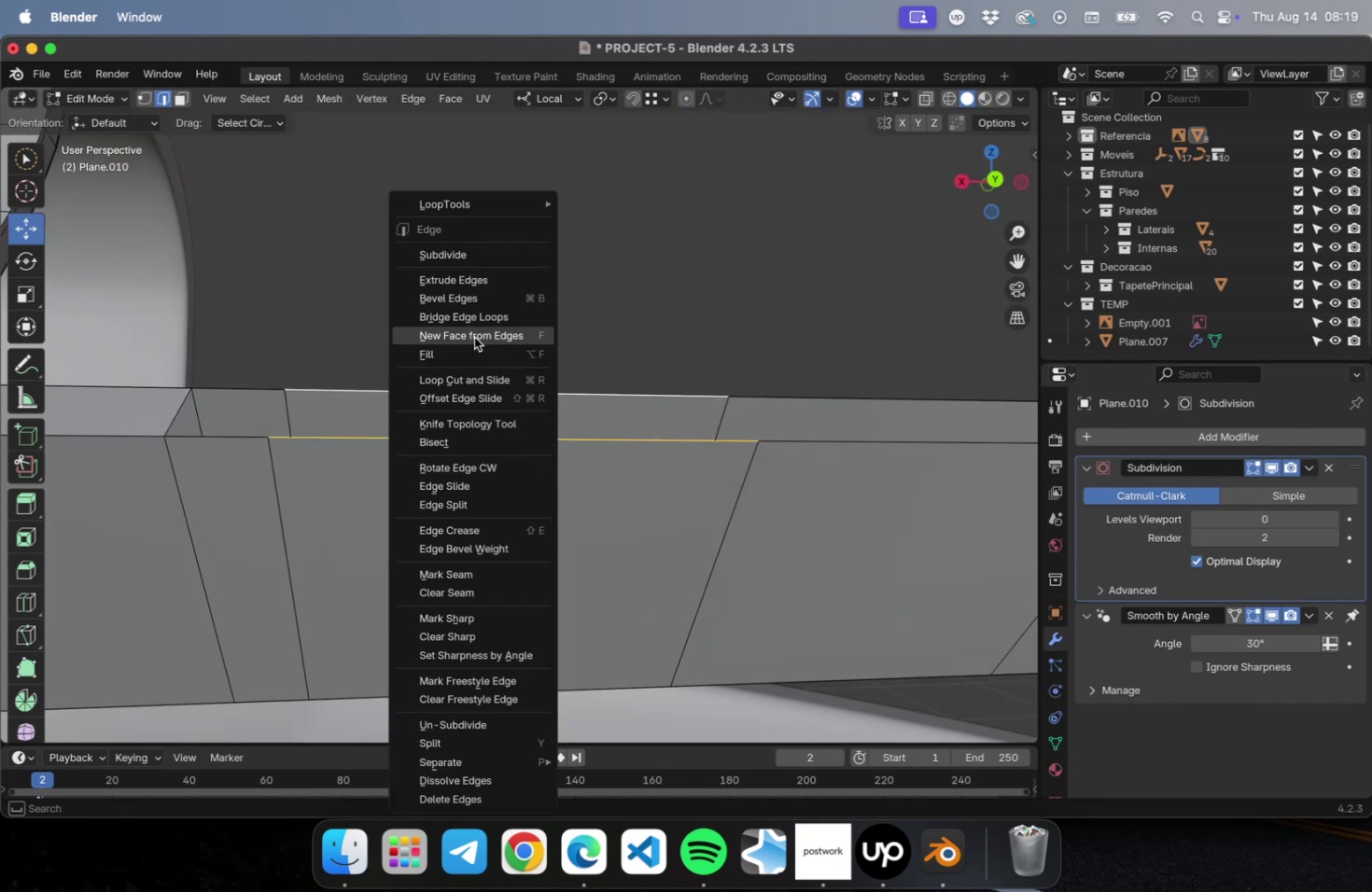 
left_click([466, 321])
 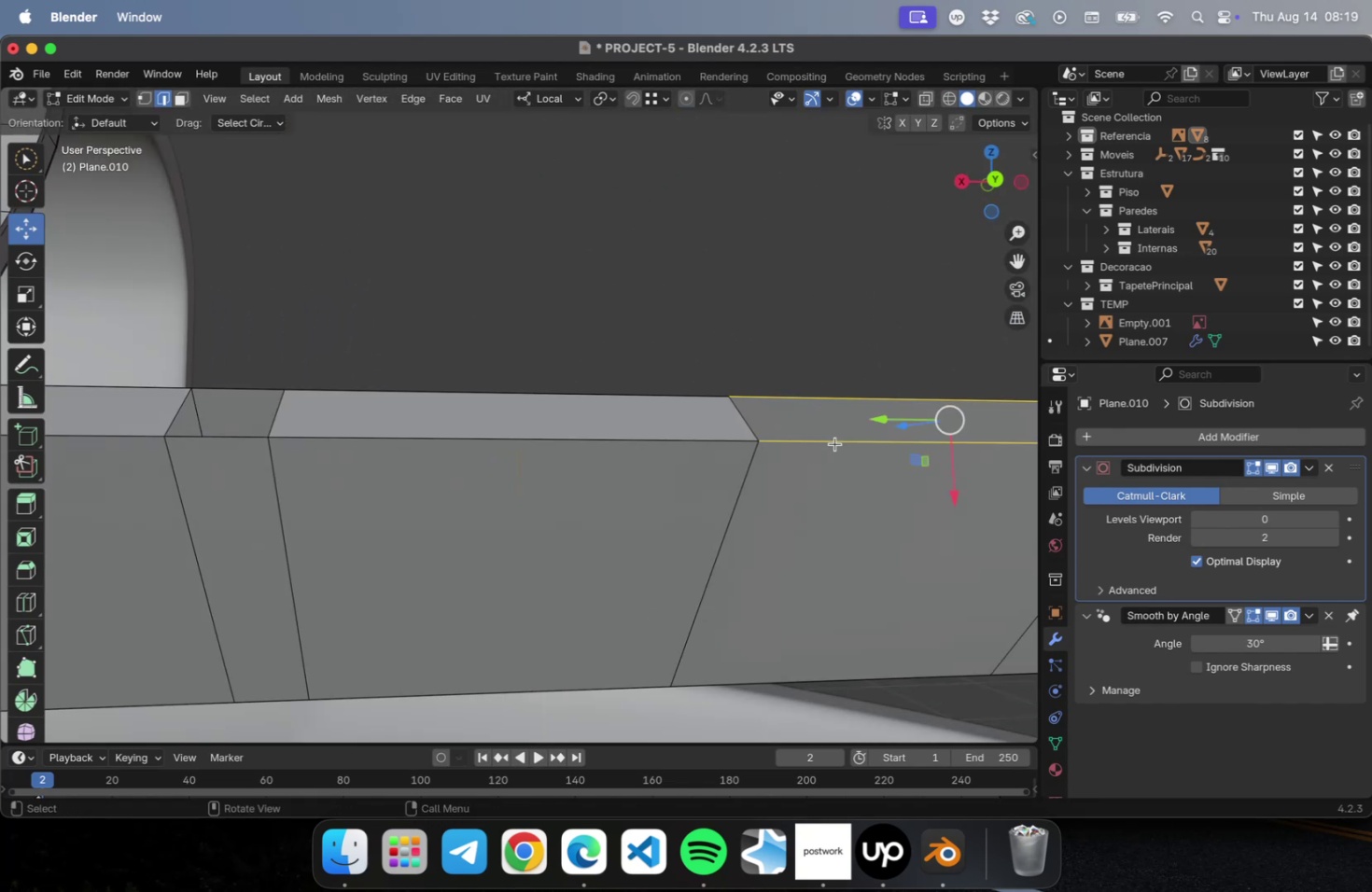 
right_click([833, 434])
 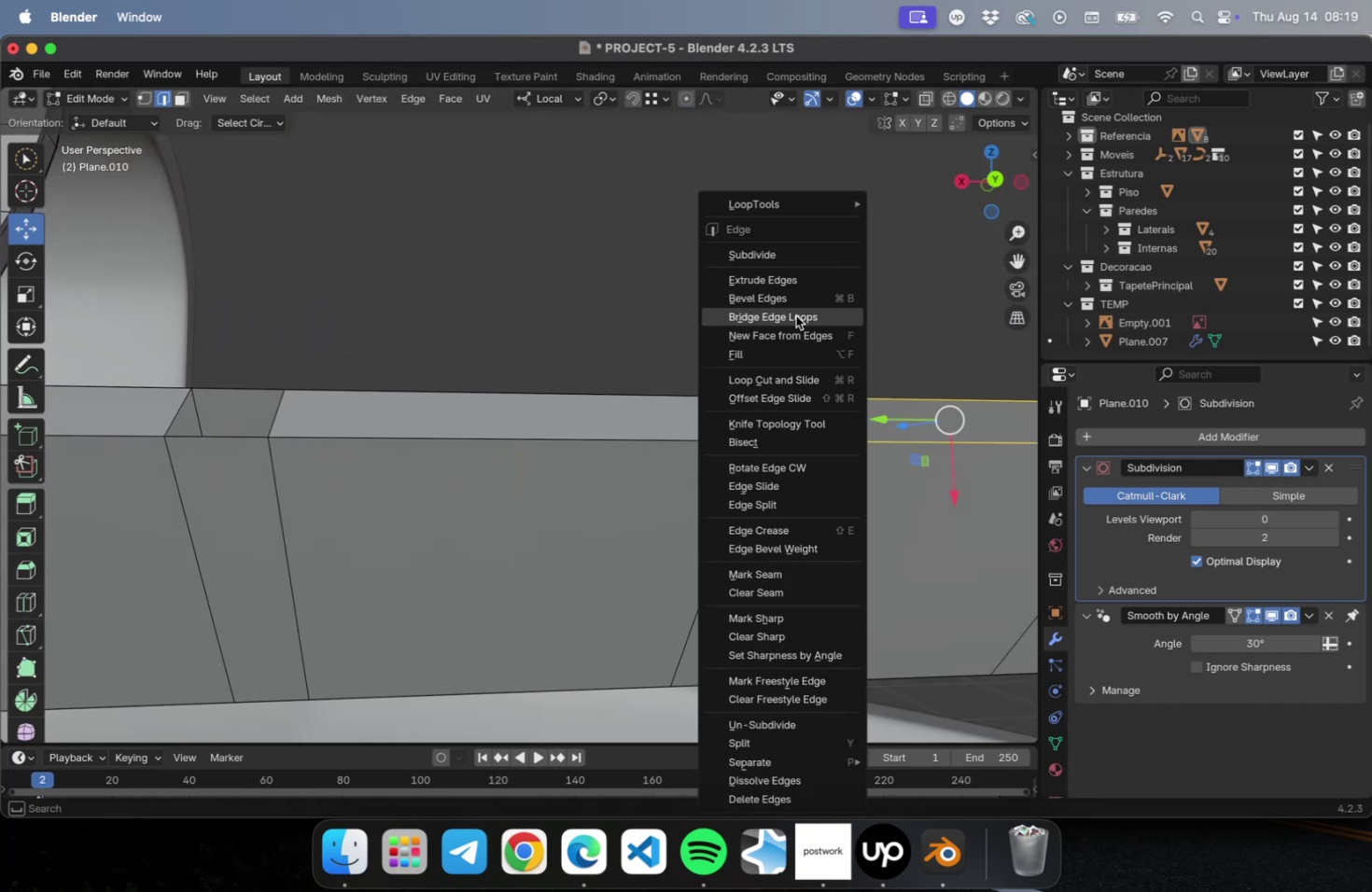 
left_click([794, 319])
 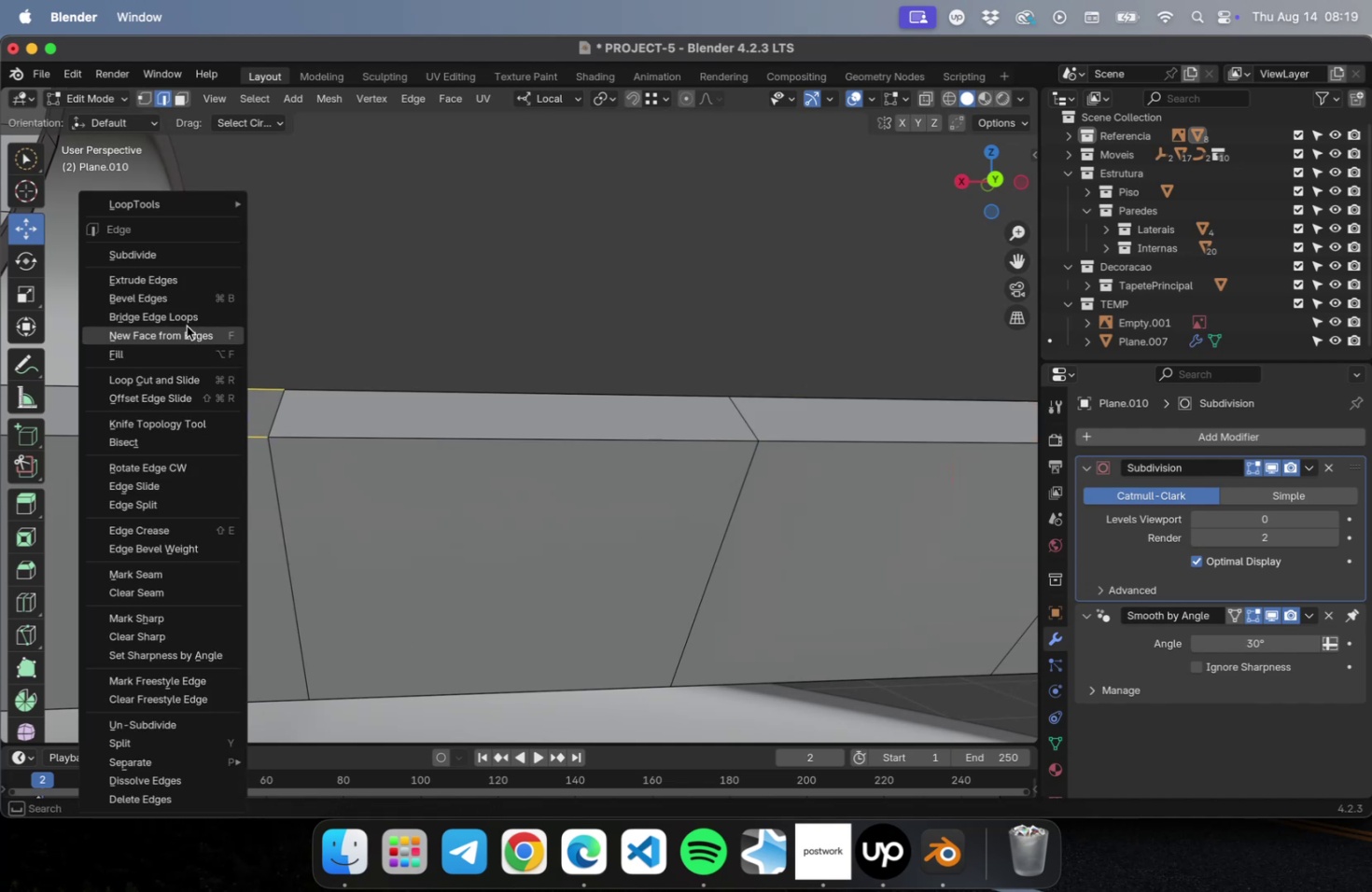 
hold_key(key=ShiftLeft, duration=0.75)
 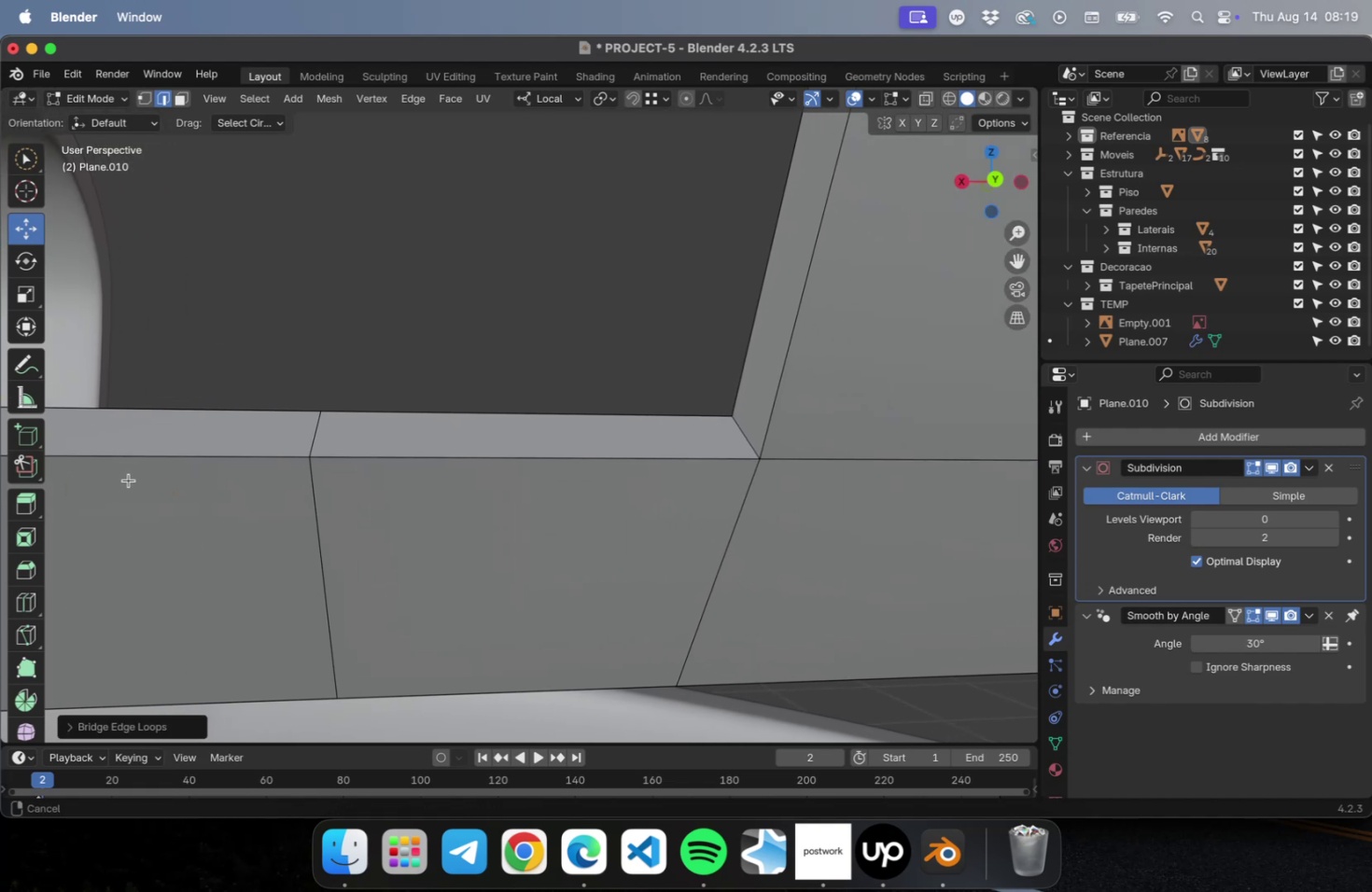 
scroll: coordinate [259, 473], scroll_direction: down, amount: 15.0
 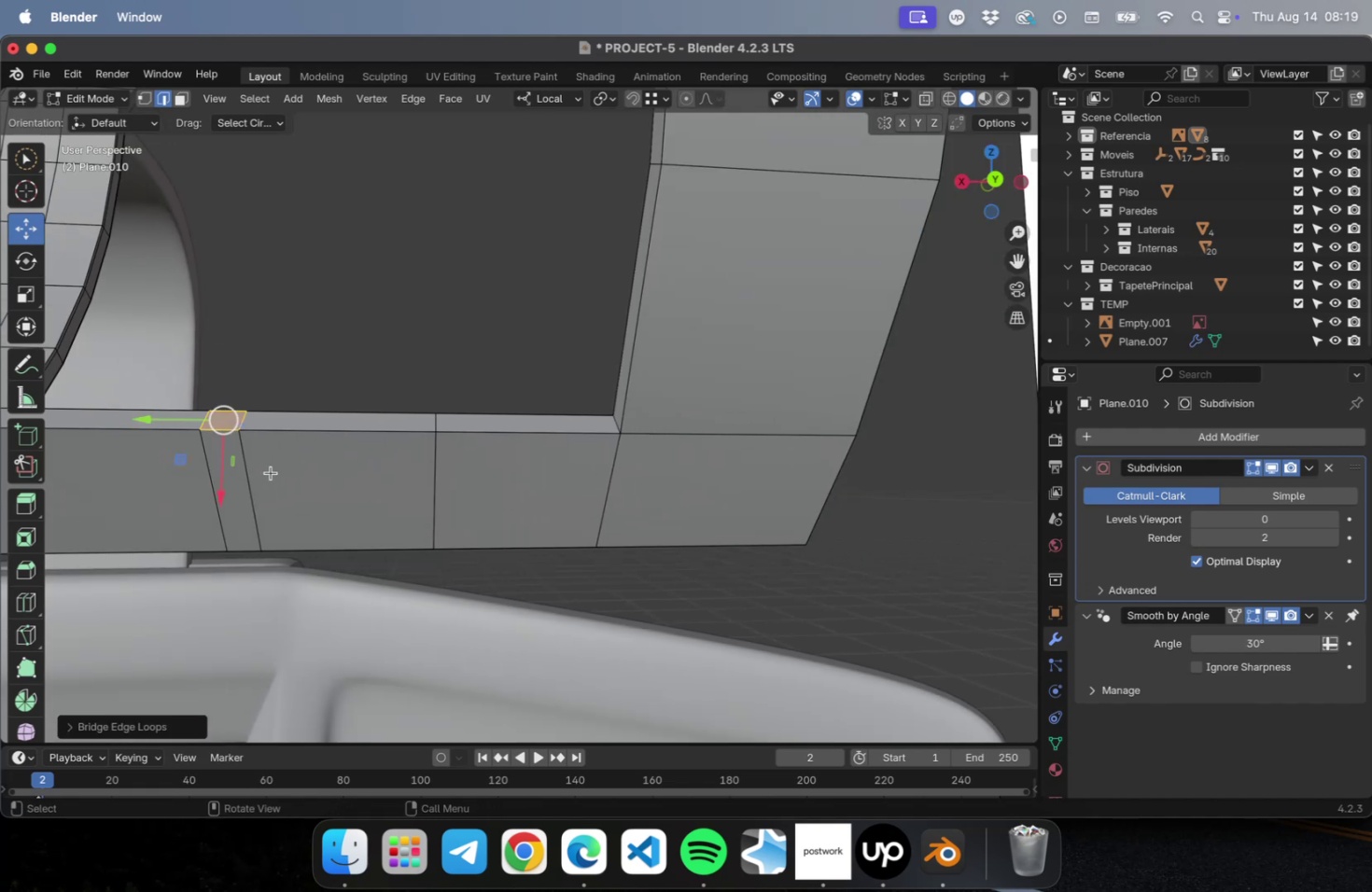 
key(Meta+S)
 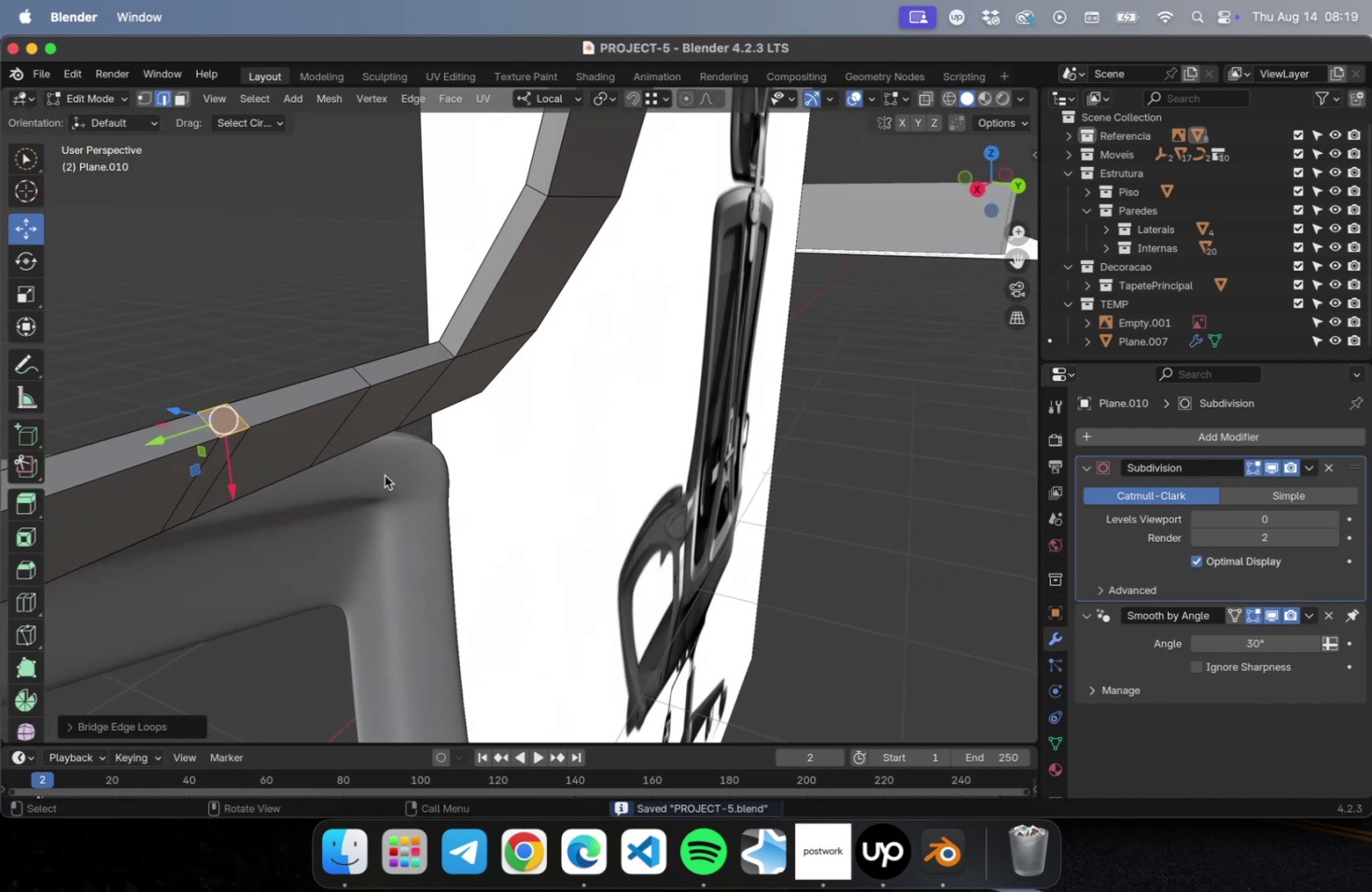 
key(Meta+R)
 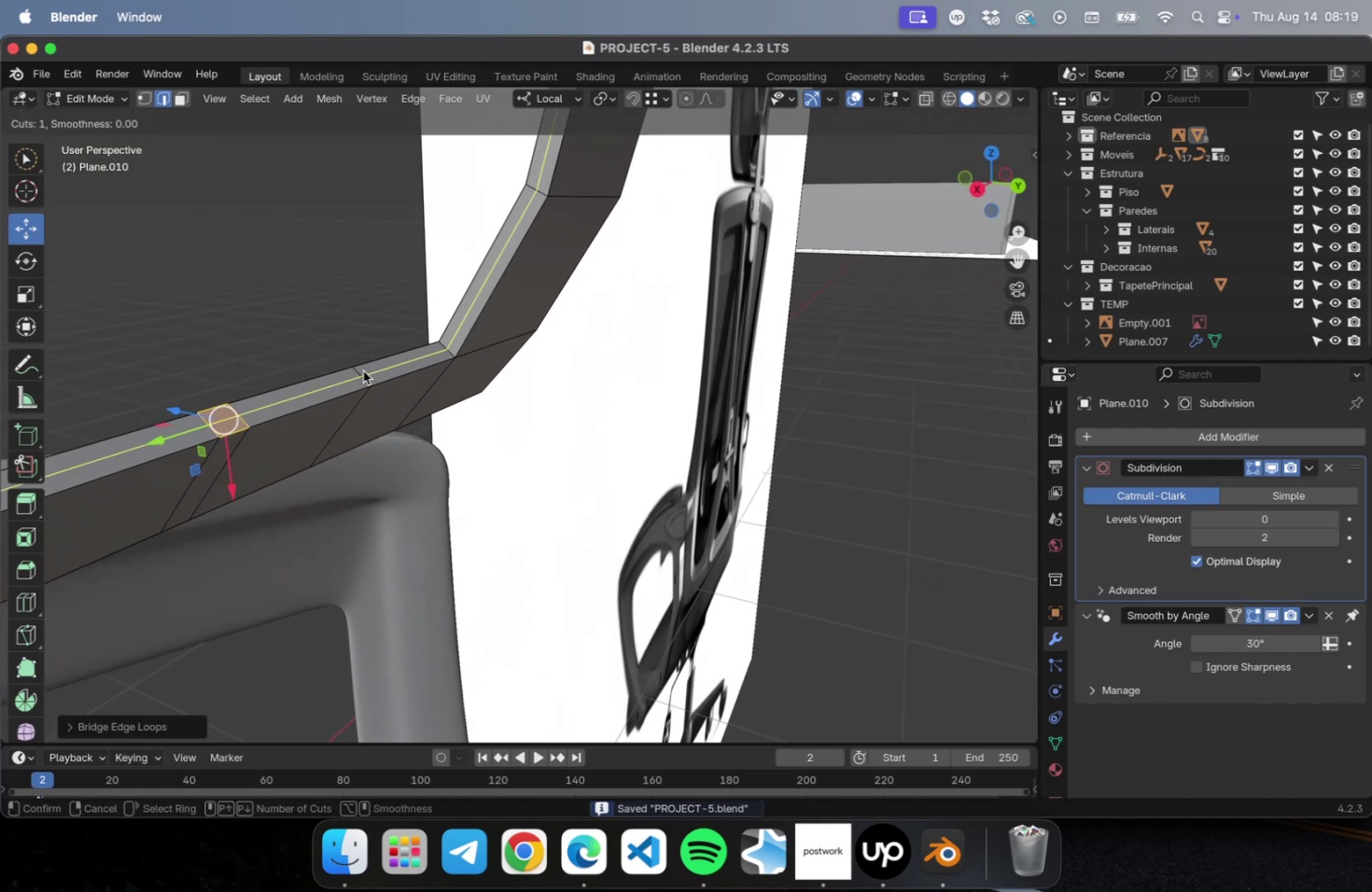 
left_click([363, 370])
 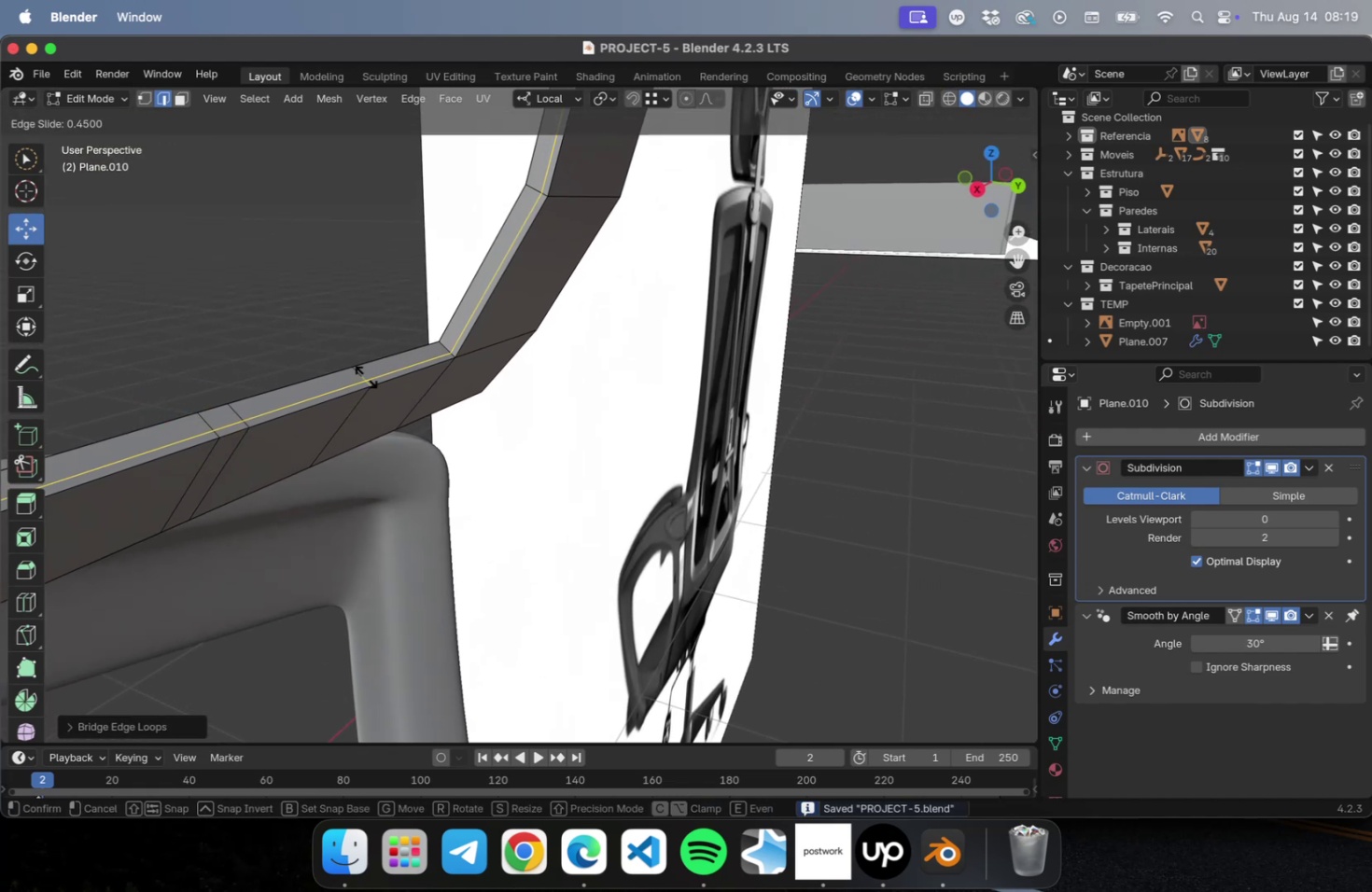 
left_click([366, 376])
 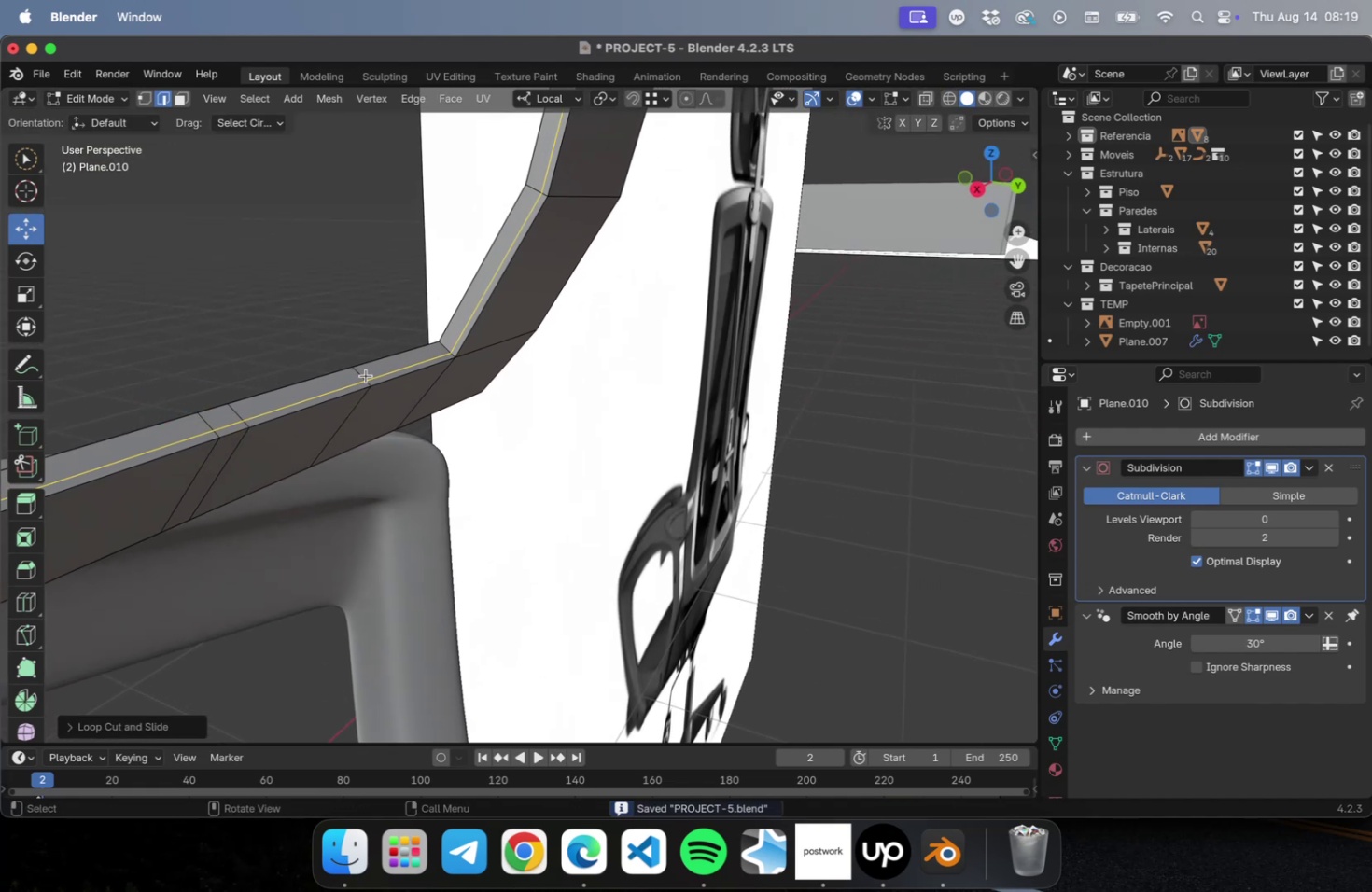 
key(Meta+CommandLeft)
 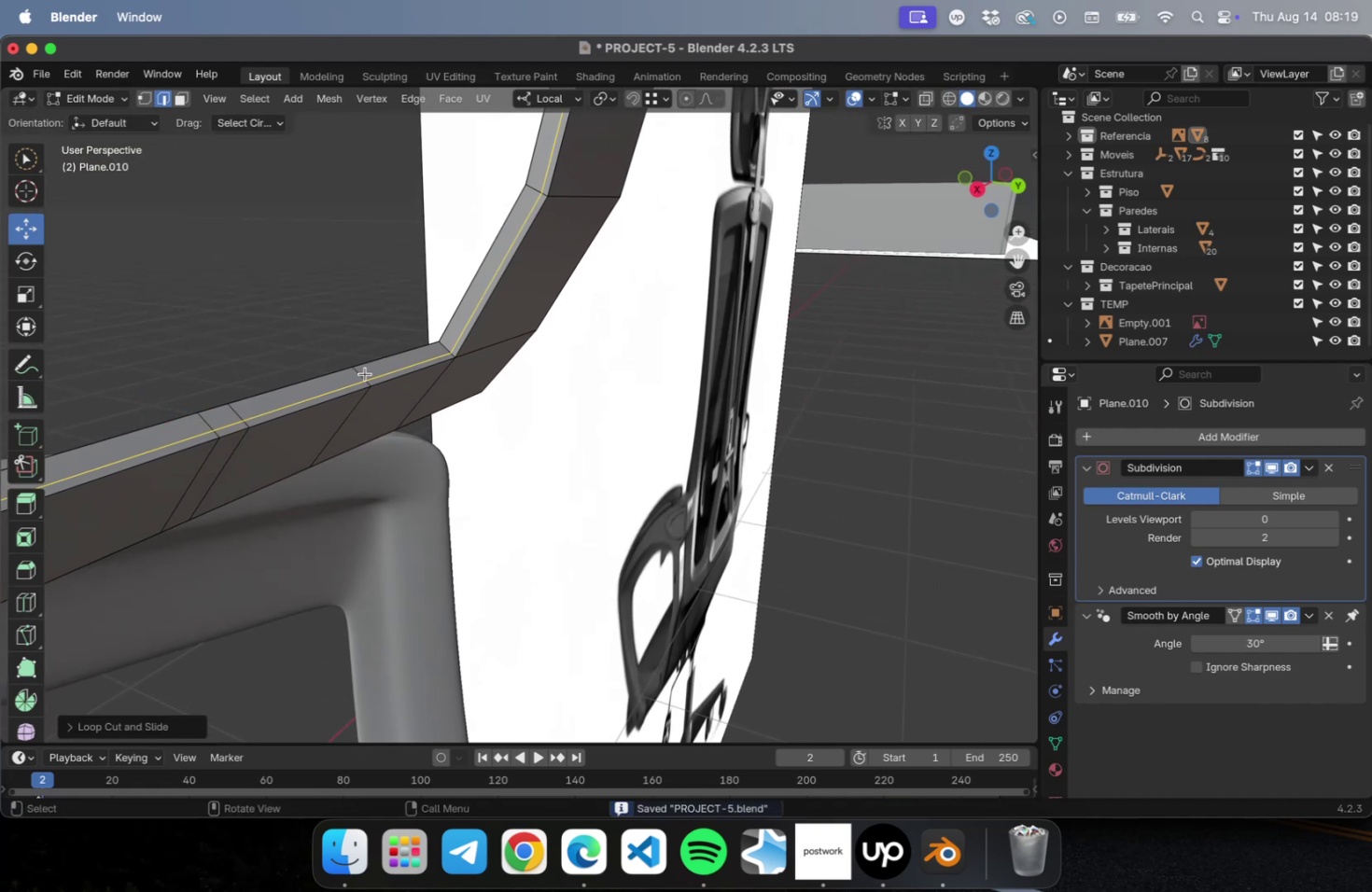 
key(Meta+R)
 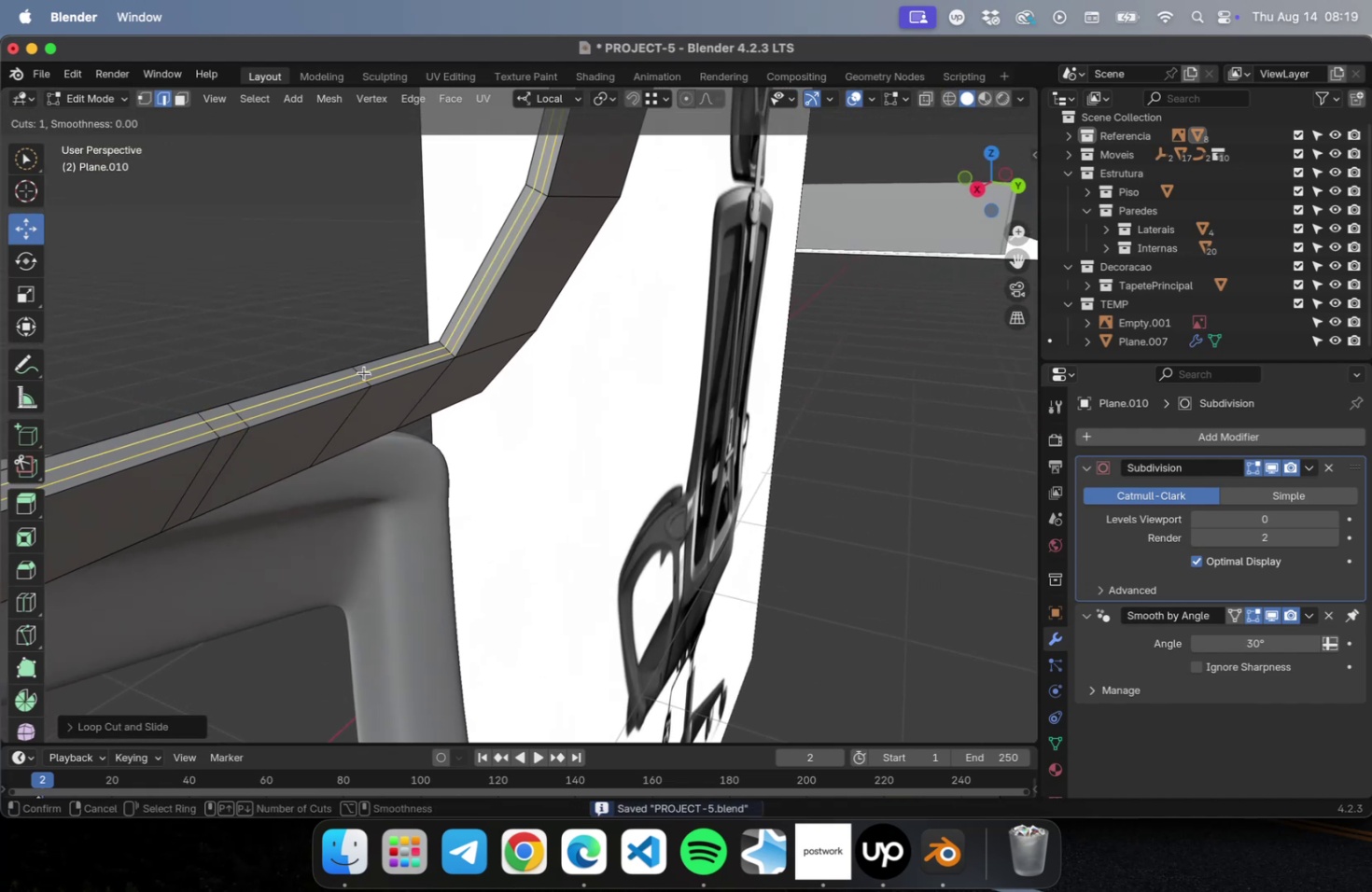 
left_click([364, 372])
 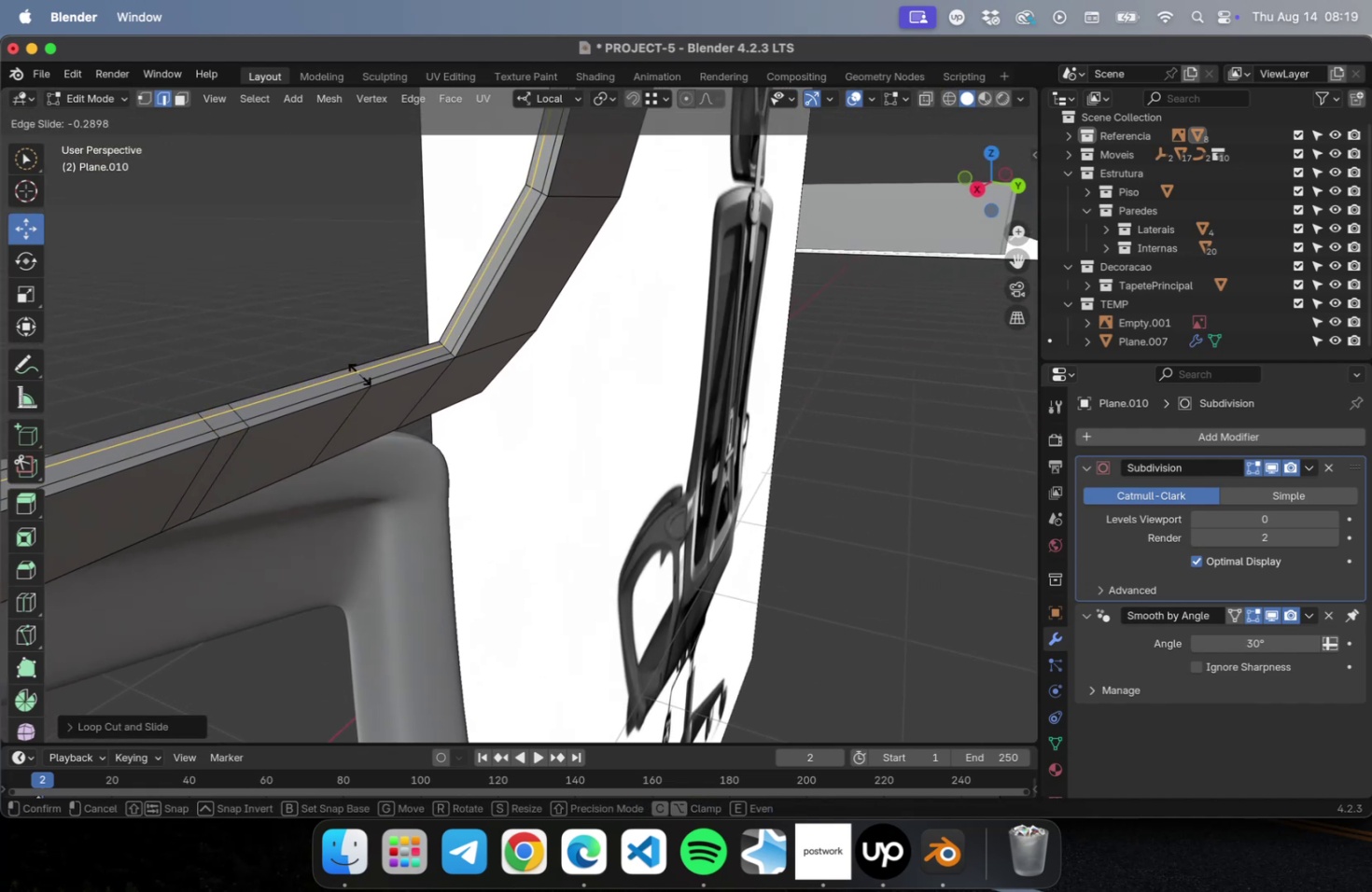 
left_click([359, 373])
 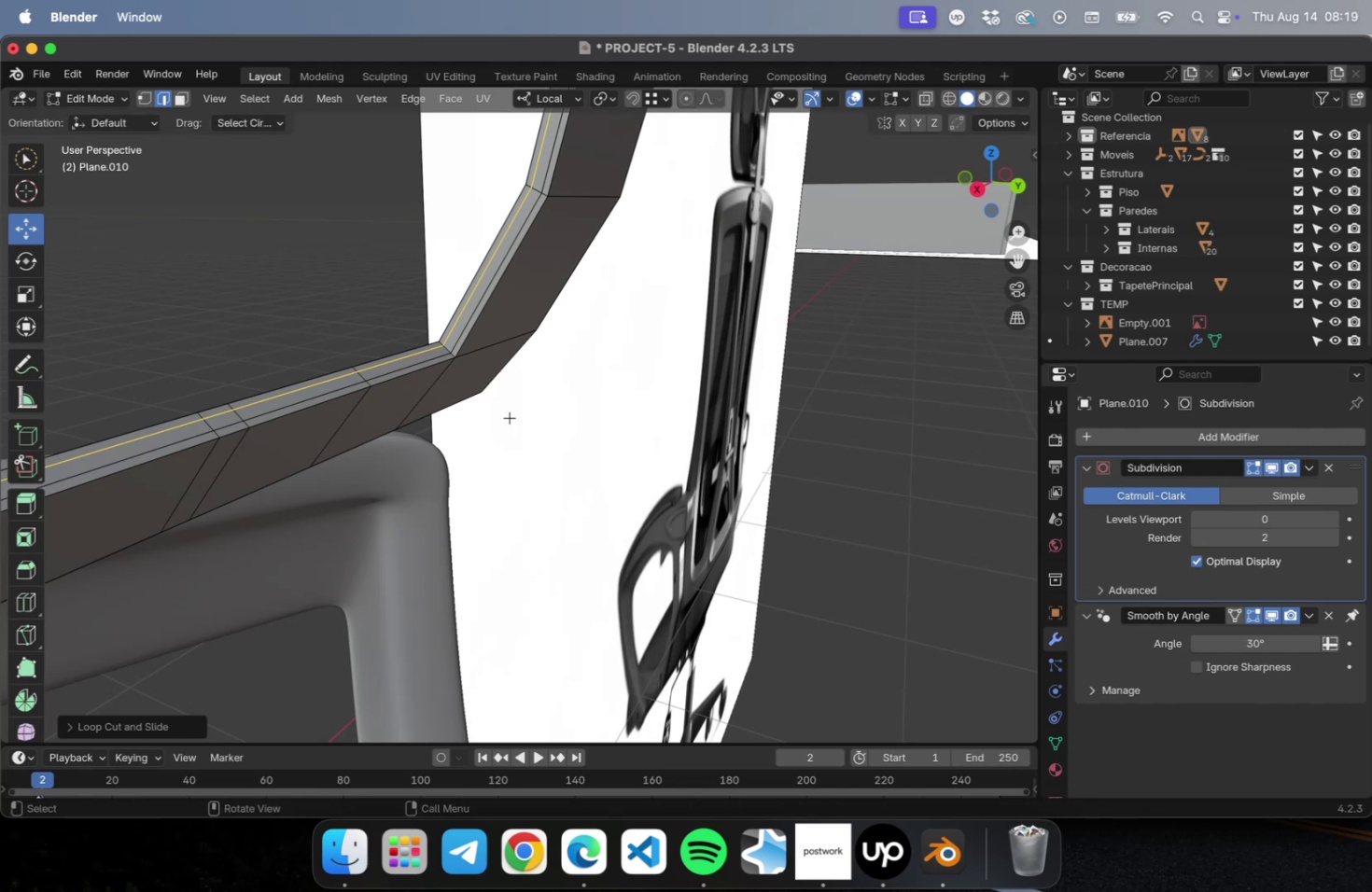 
key(Tab)
 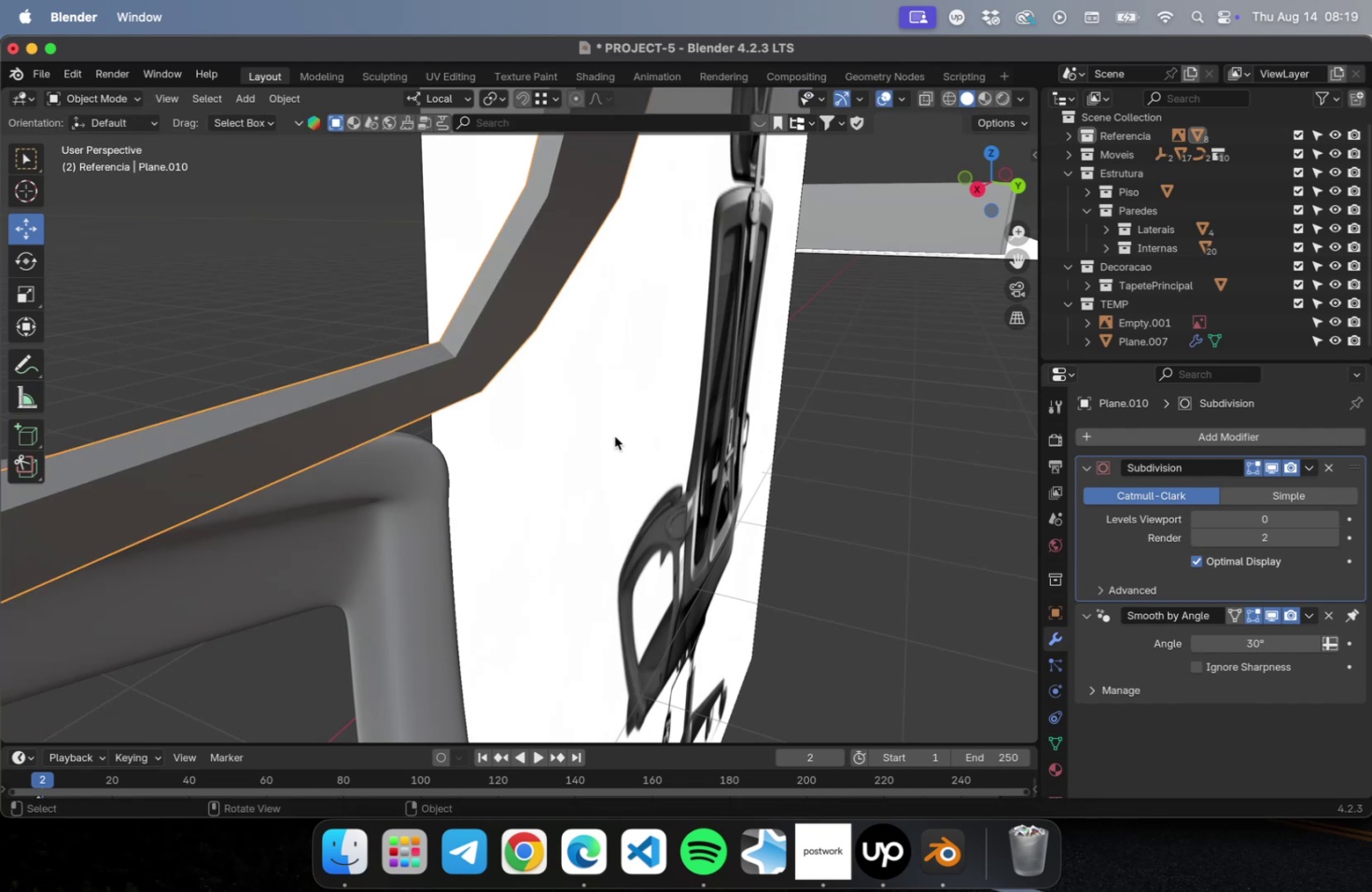 
key(Meta+S)
 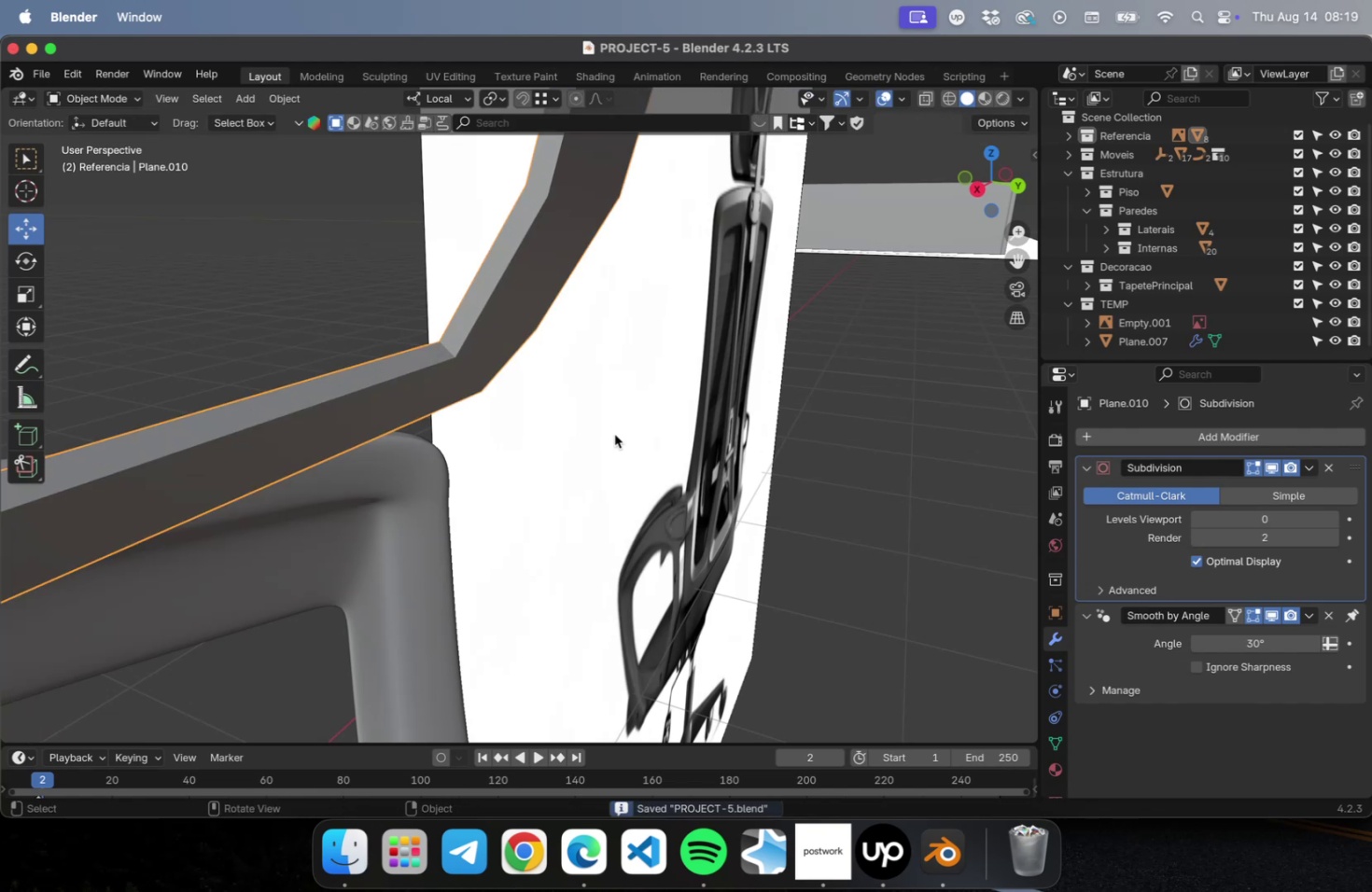 
scroll: coordinate [614, 436], scroll_direction: down, amount: 22.0
 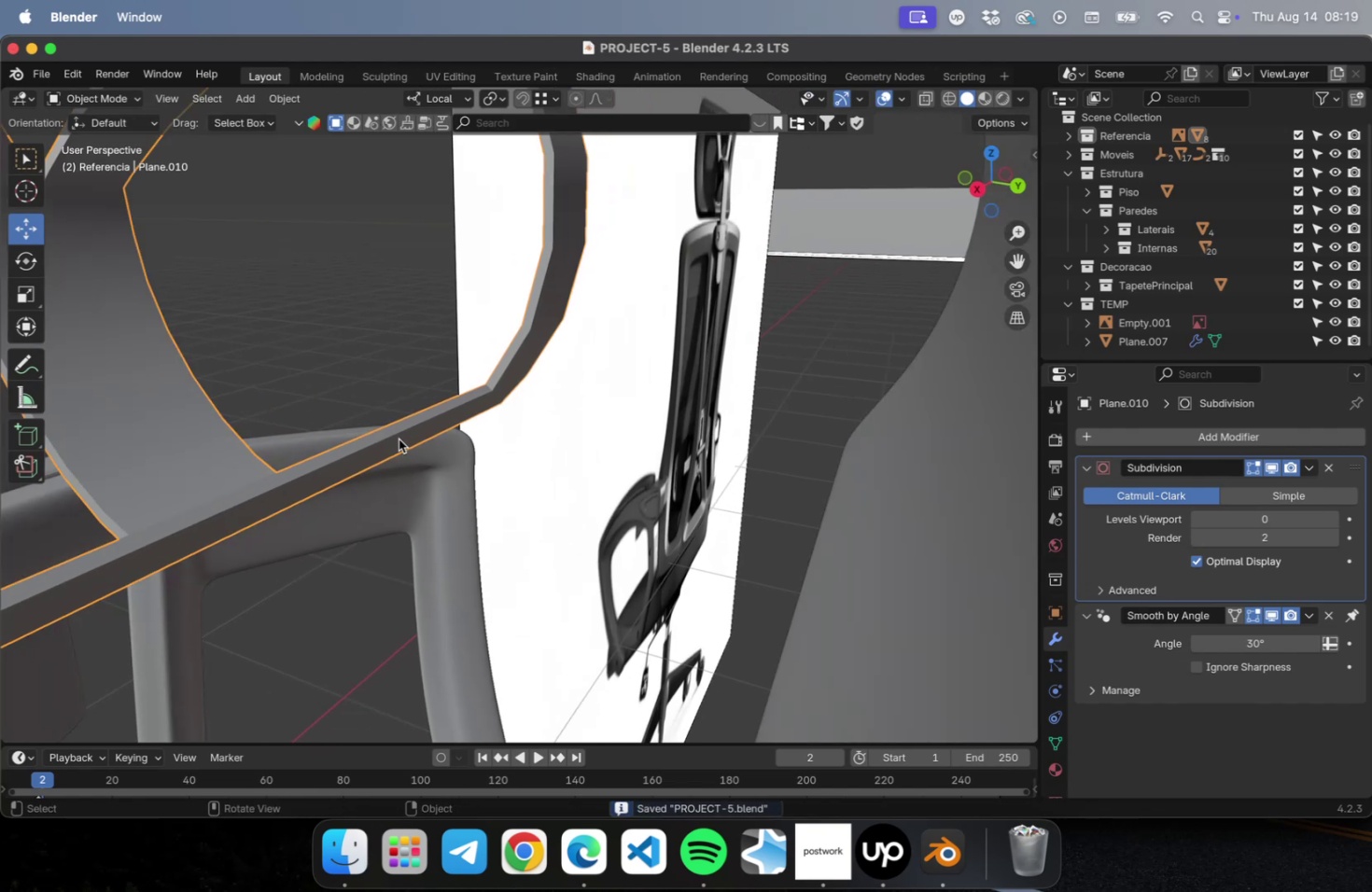 
key(Shift+ShiftLeft)
 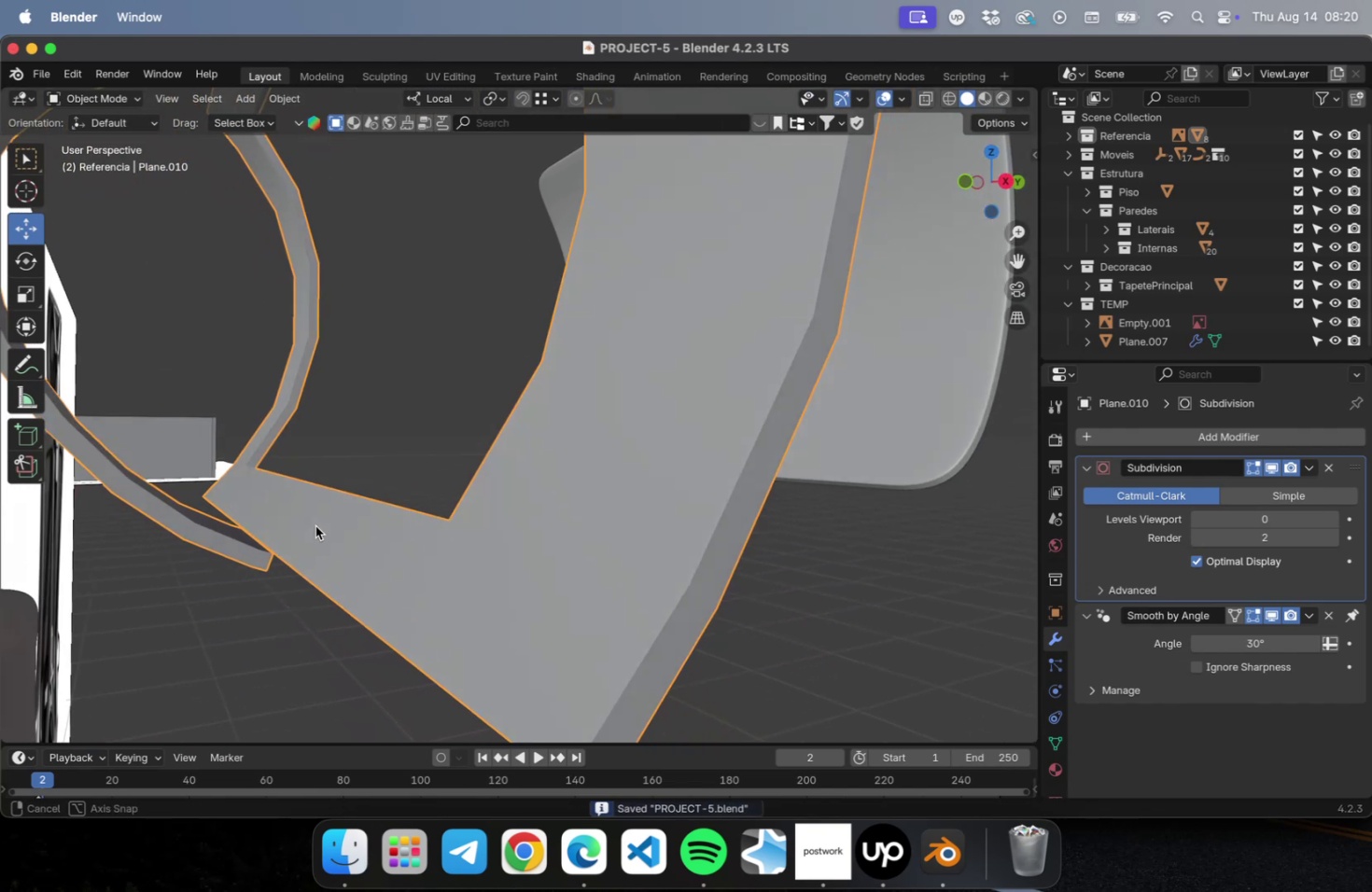 
key(Numpad1)
 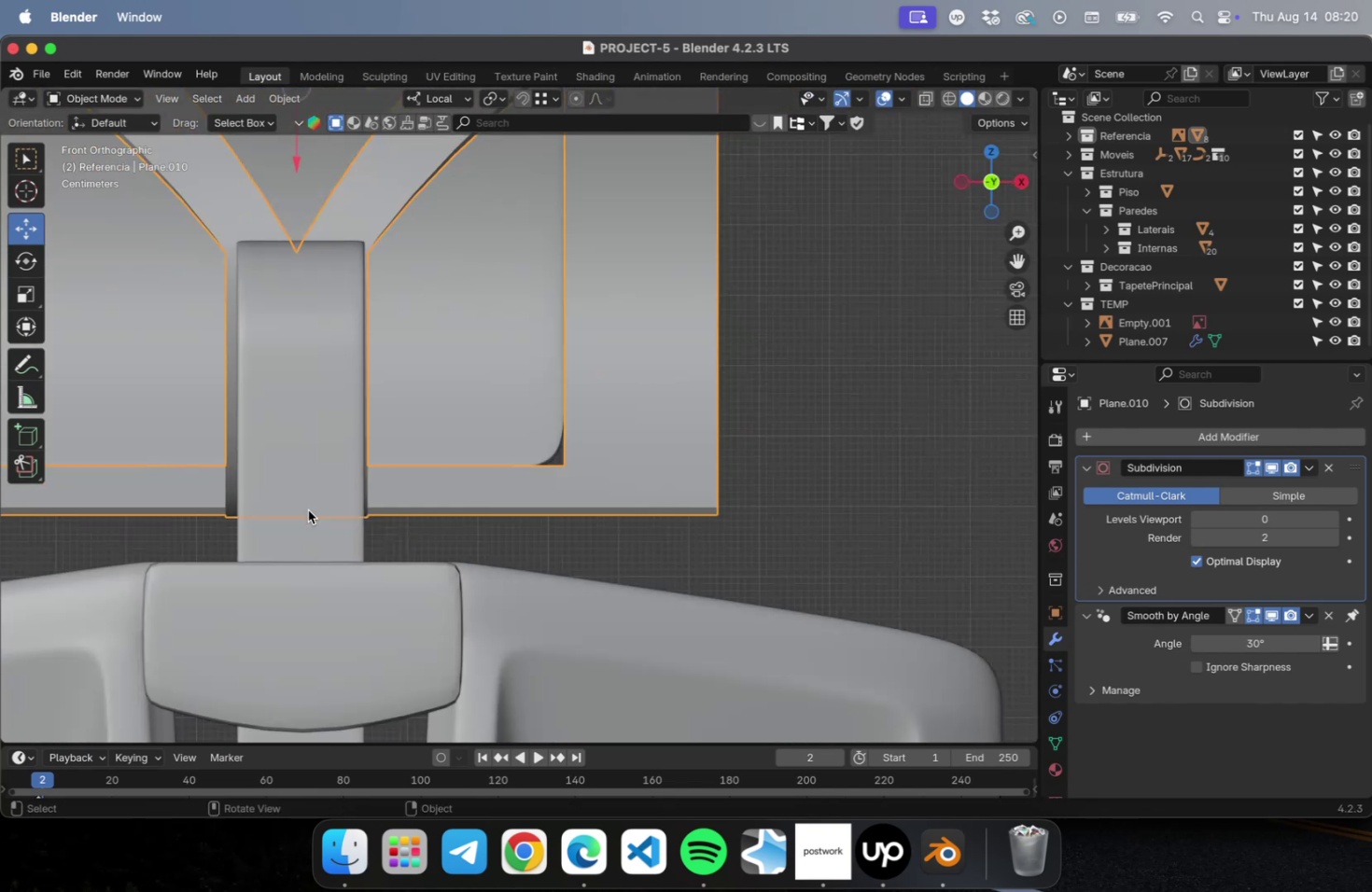 
key(Numpad3)
 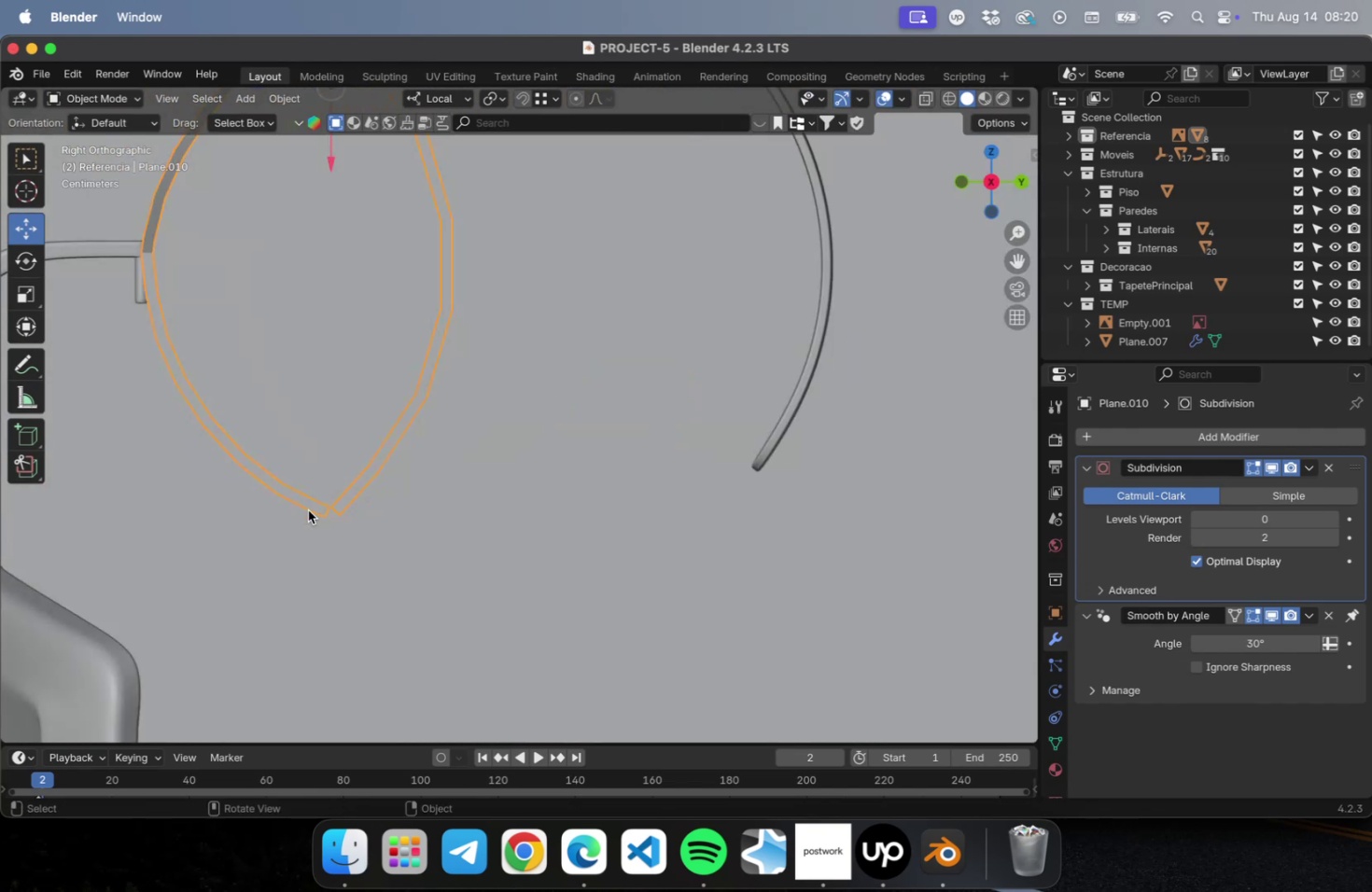 
scroll: coordinate [349, 503], scroll_direction: up, amount: 10.0
 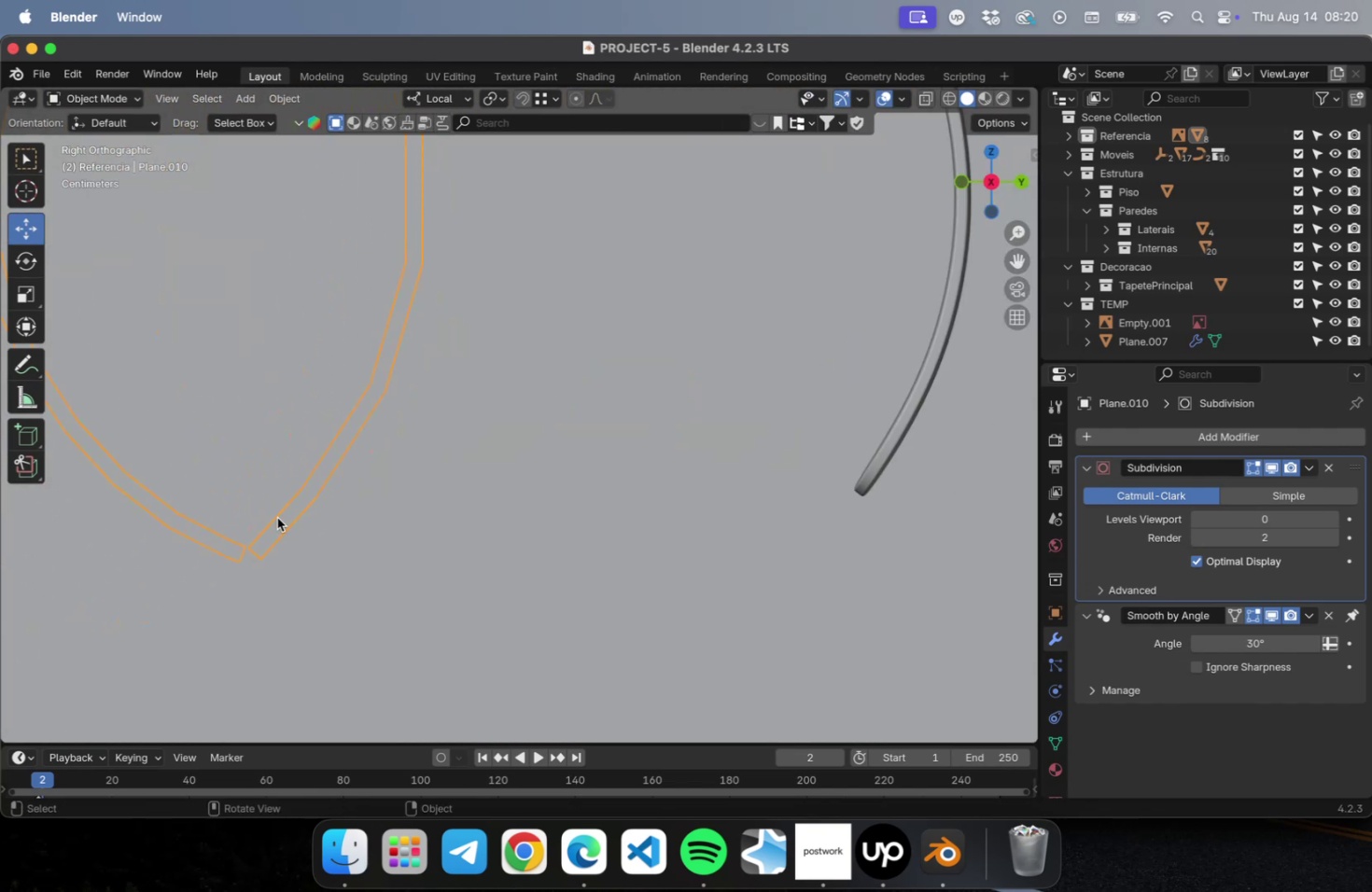 
hold_key(key=ShiftLeft, duration=0.45)
 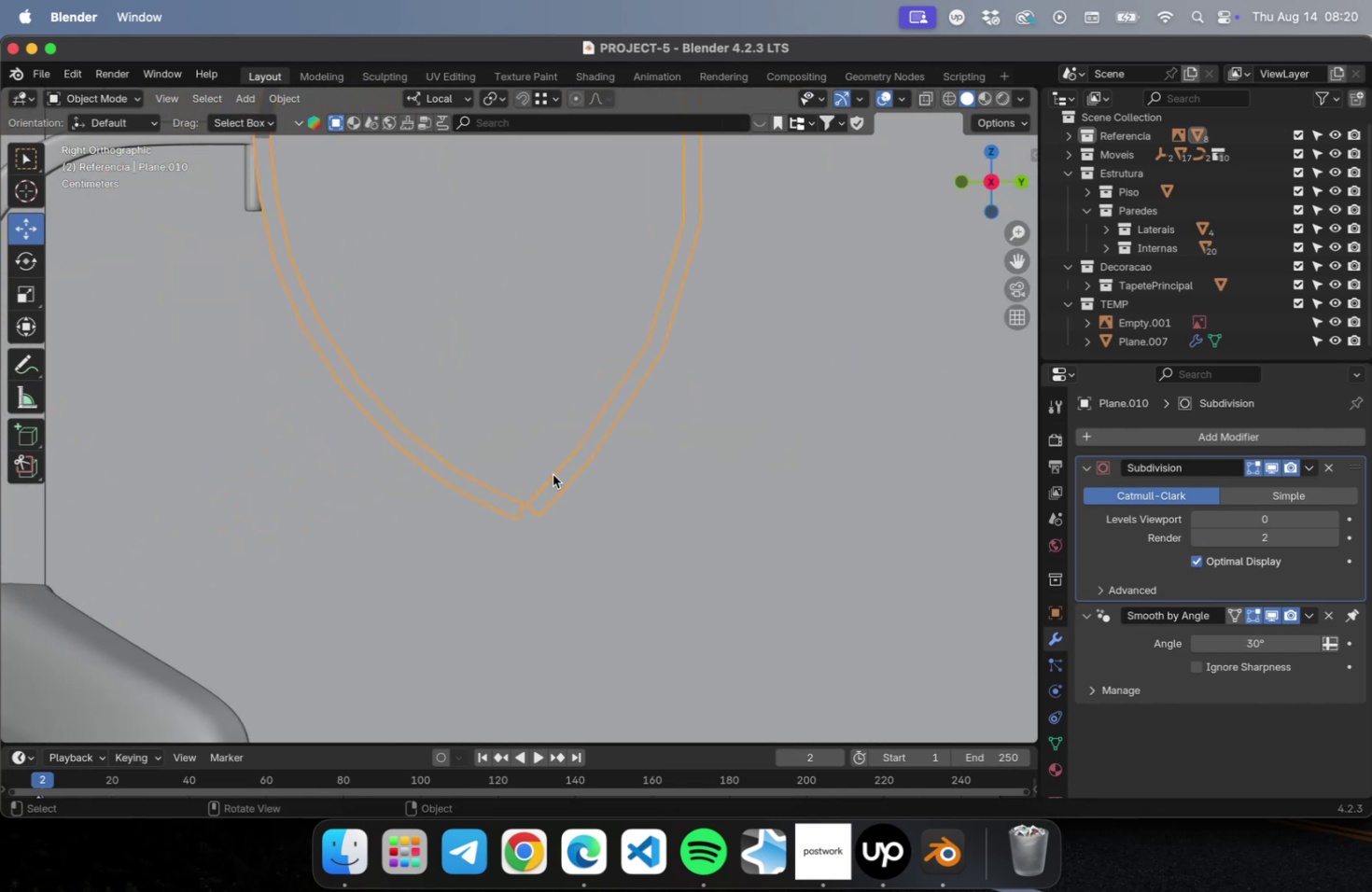 
key(Tab)
 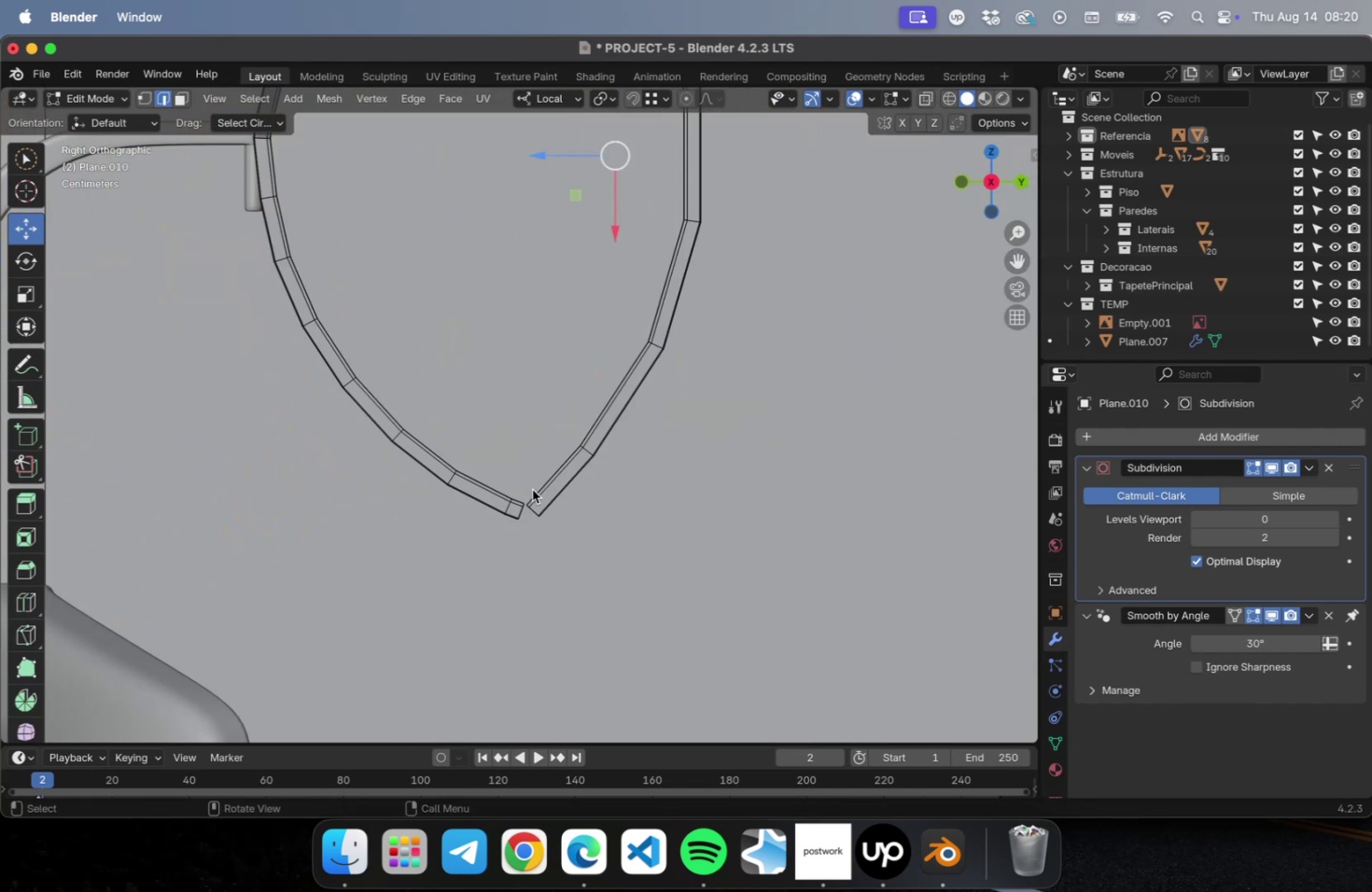 
scroll: coordinate [527, 495], scroll_direction: up, amount: 22.0
 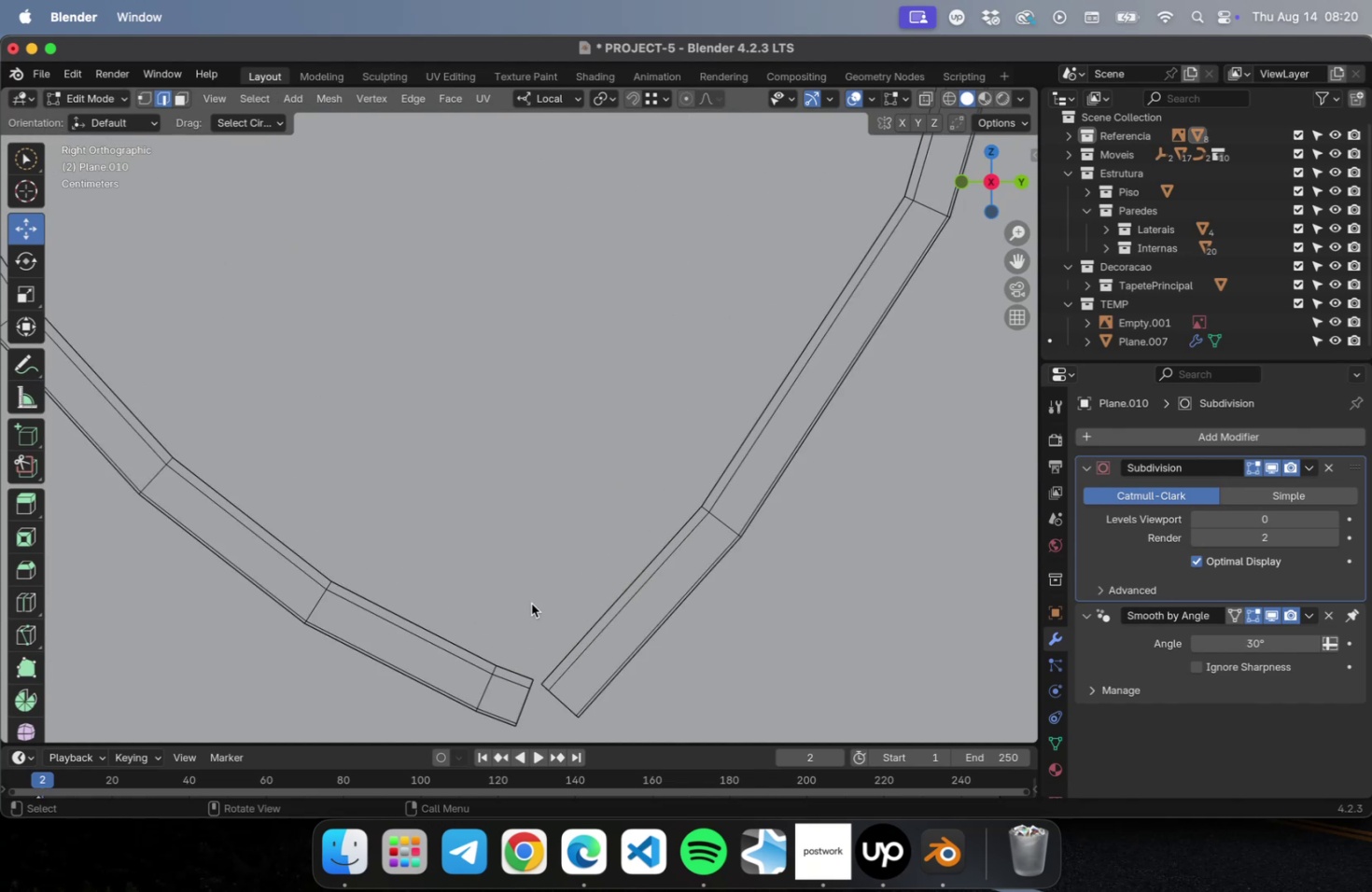 
hold_key(key=ShiftLeft, duration=0.52)
 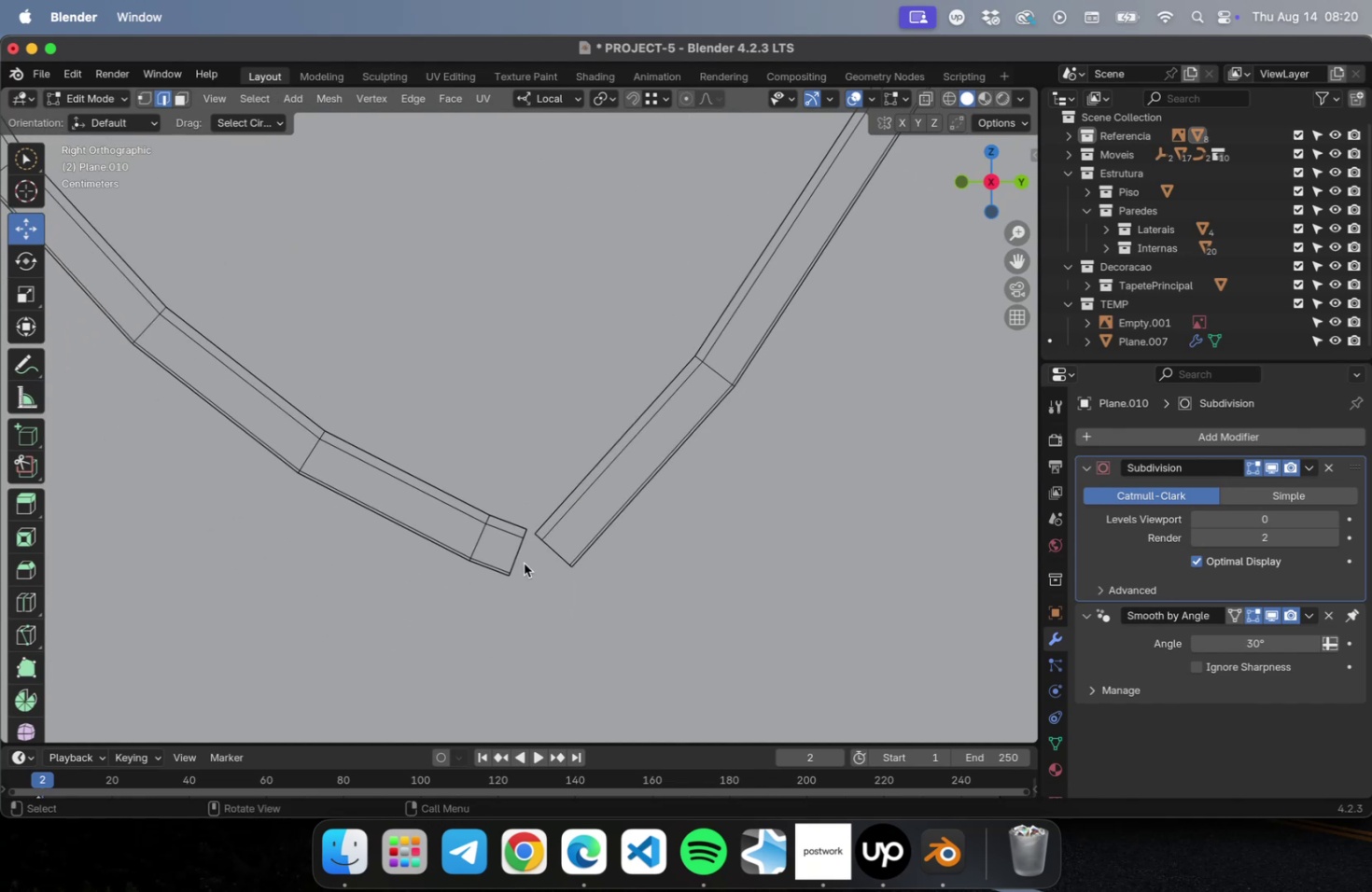 
key(1)
 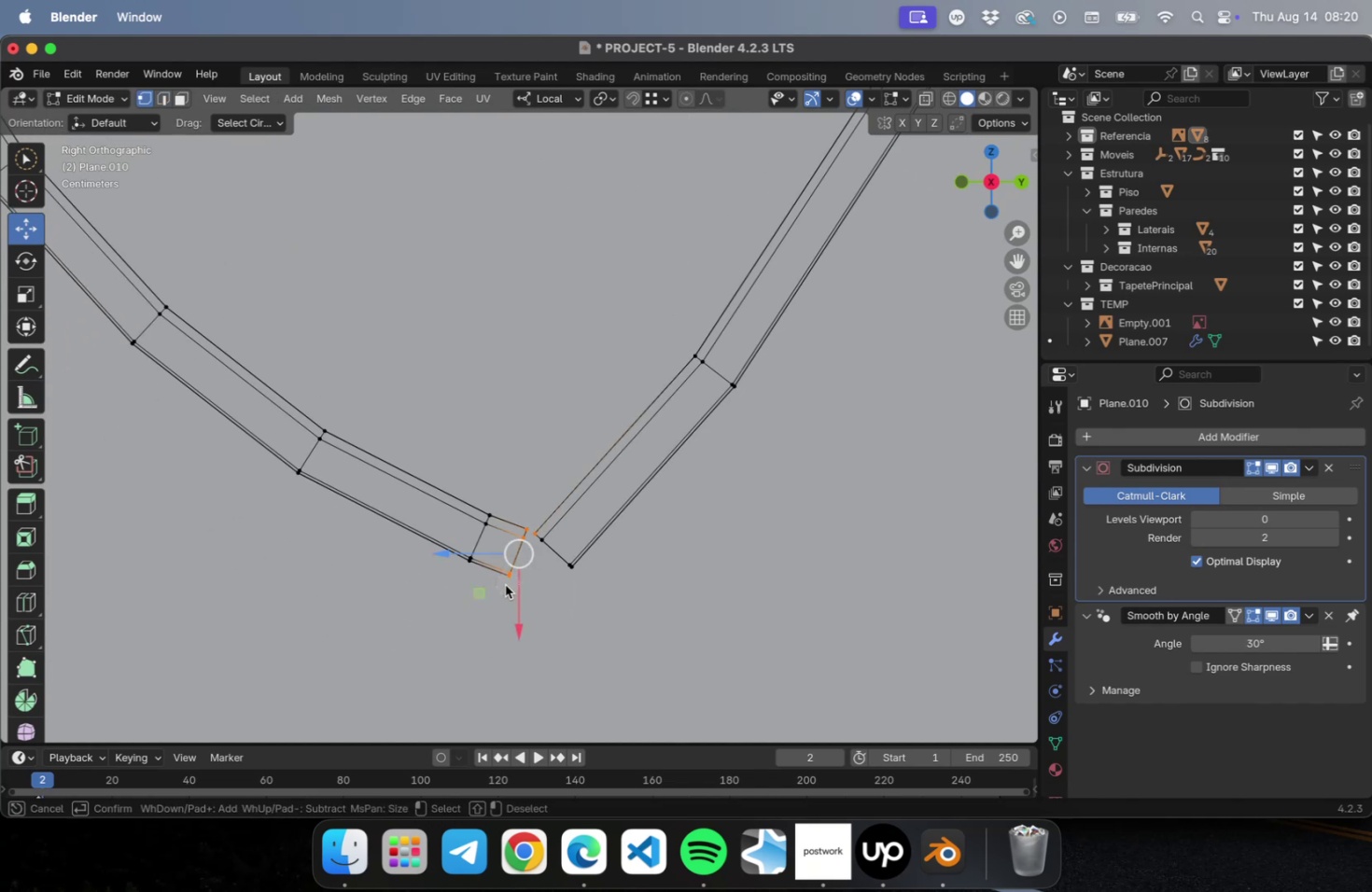 
scroll: coordinate [503, 565], scroll_direction: up, amount: 8.0
 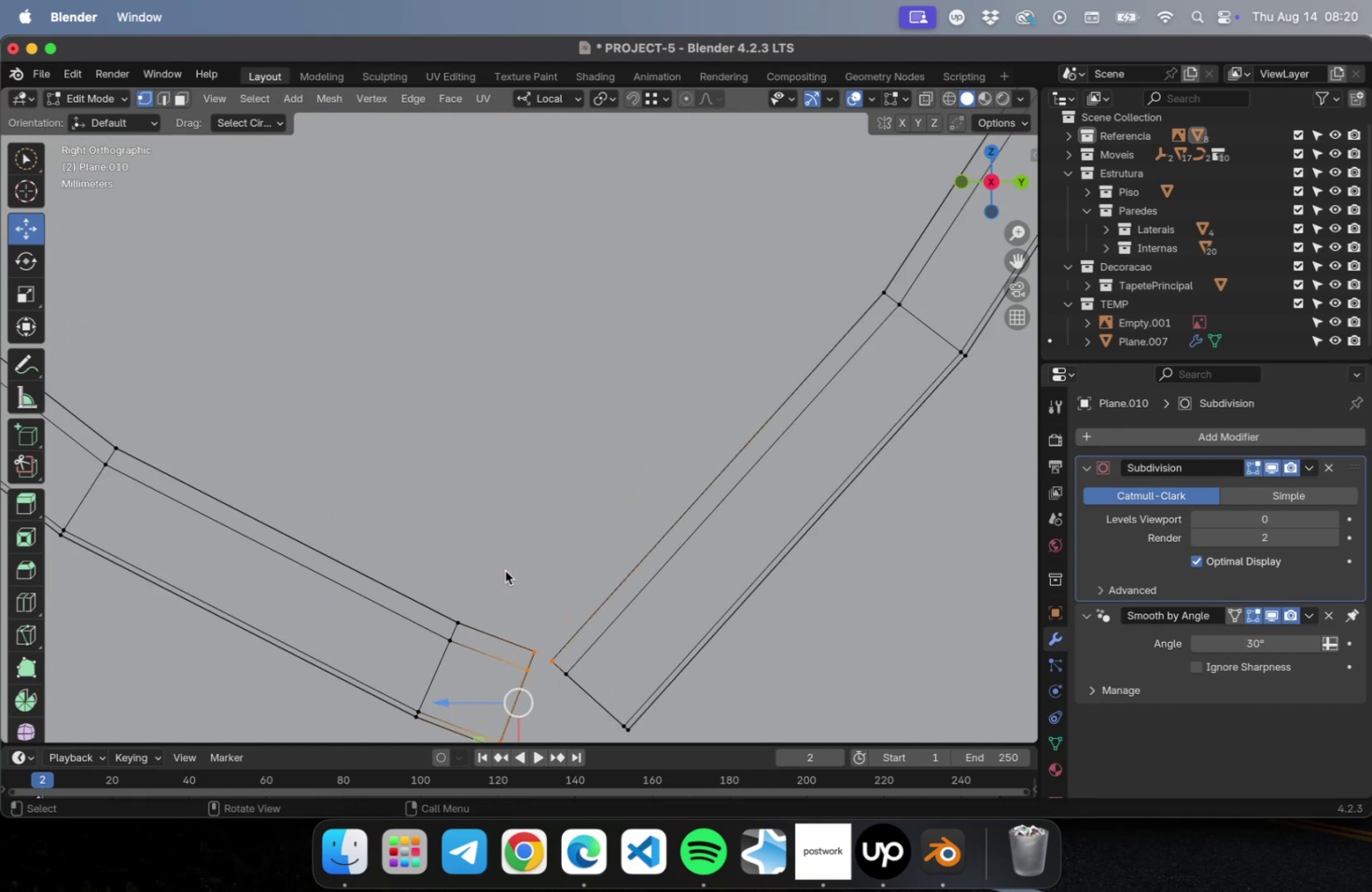 
hold_key(key=ShiftLeft, duration=0.55)
 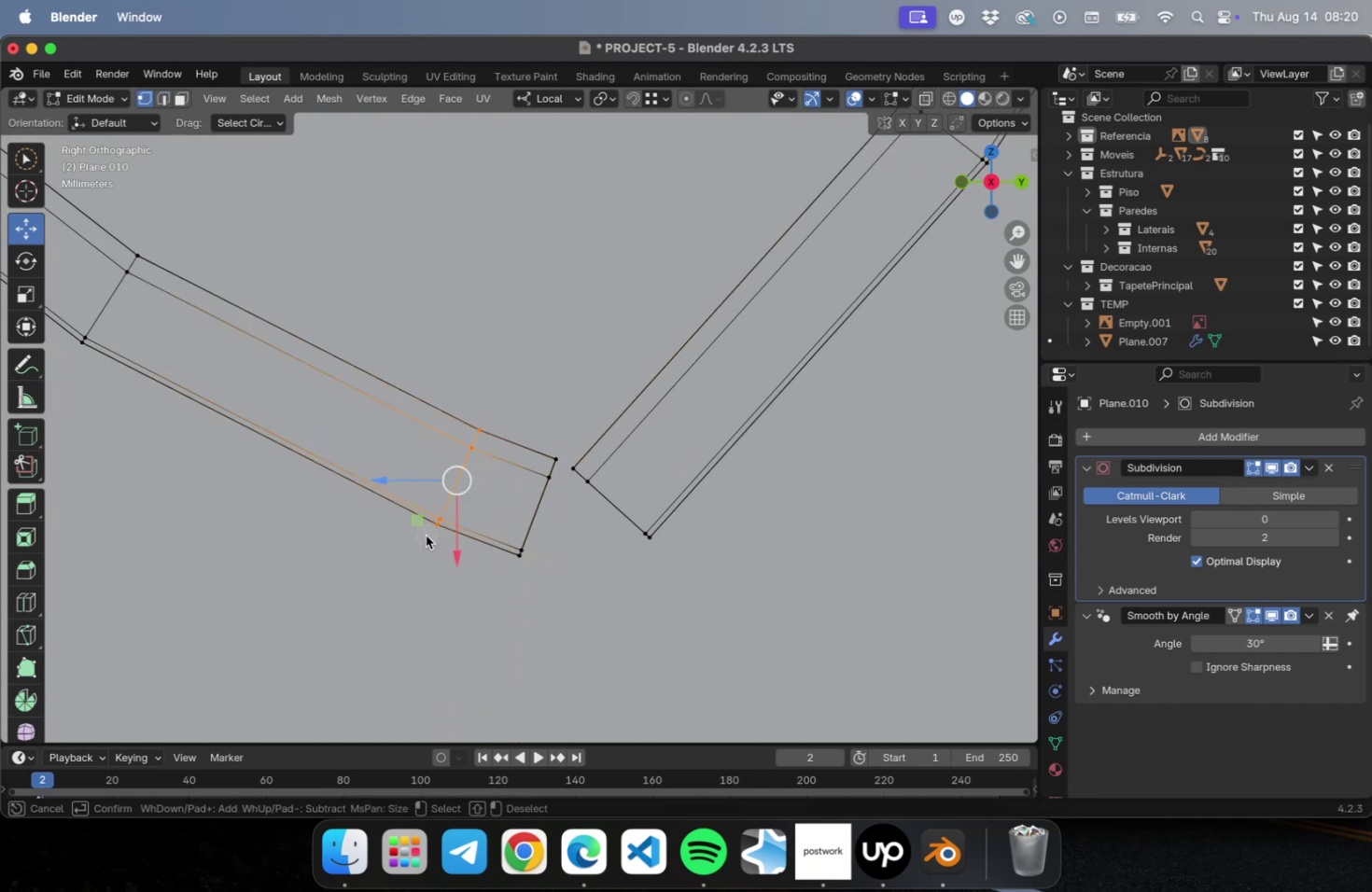 
hold_key(key=ShiftLeft, duration=4.4)
 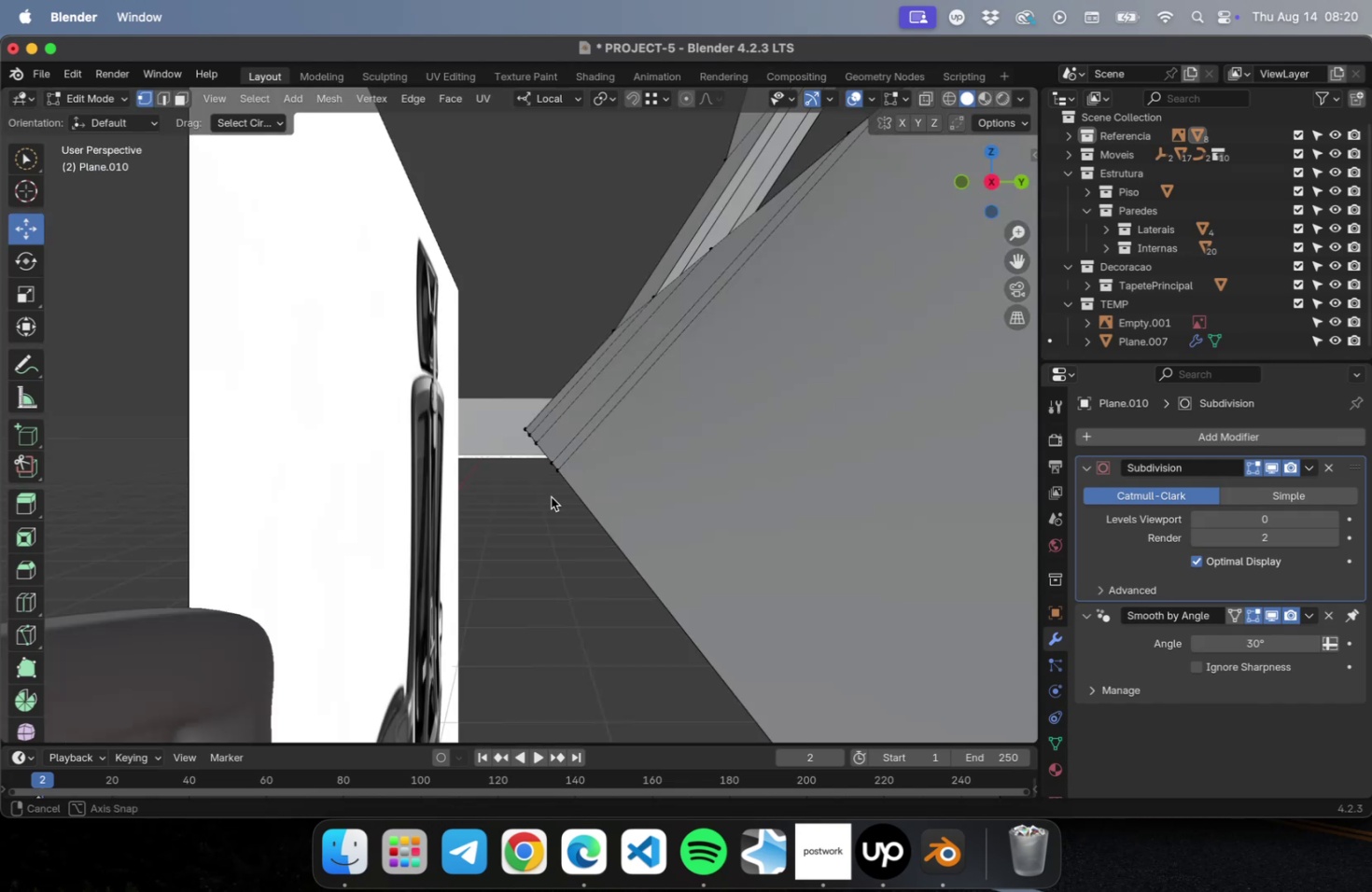 
scroll: coordinate [573, 479], scroll_direction: down, amount: 32.0
 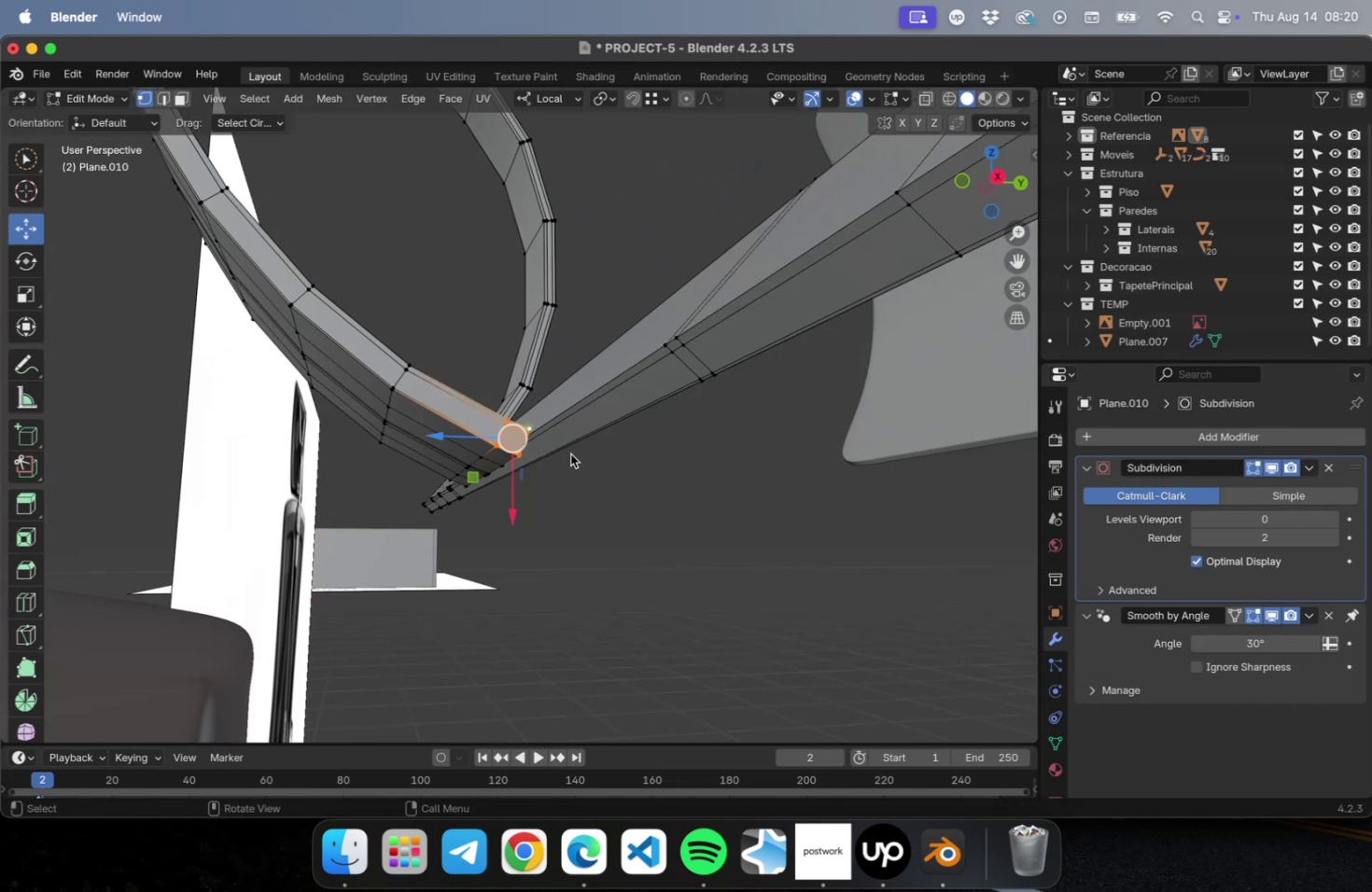 
hold_key(key=ShiftLeft, duration=0.42)
 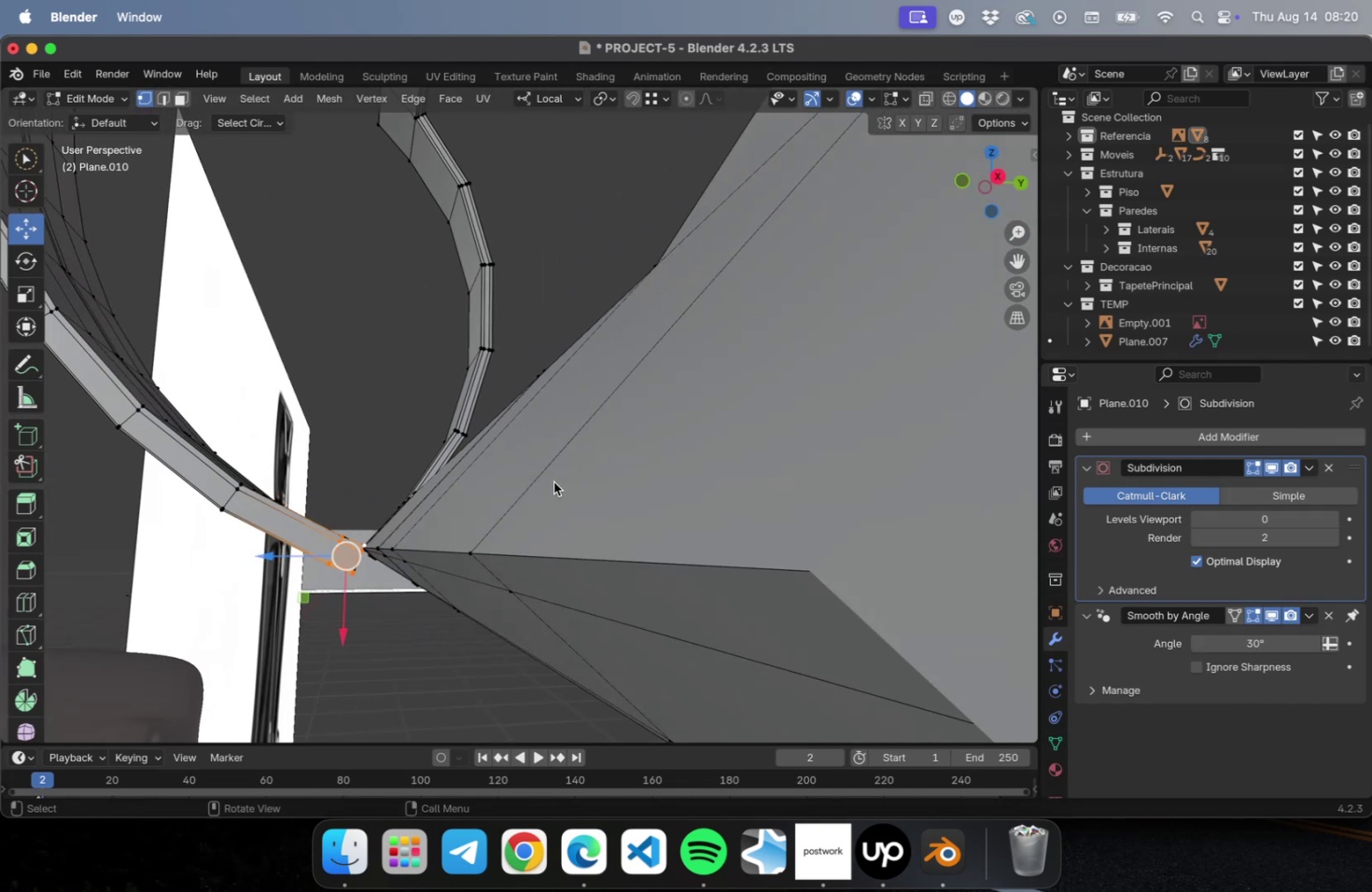 
key(3)
 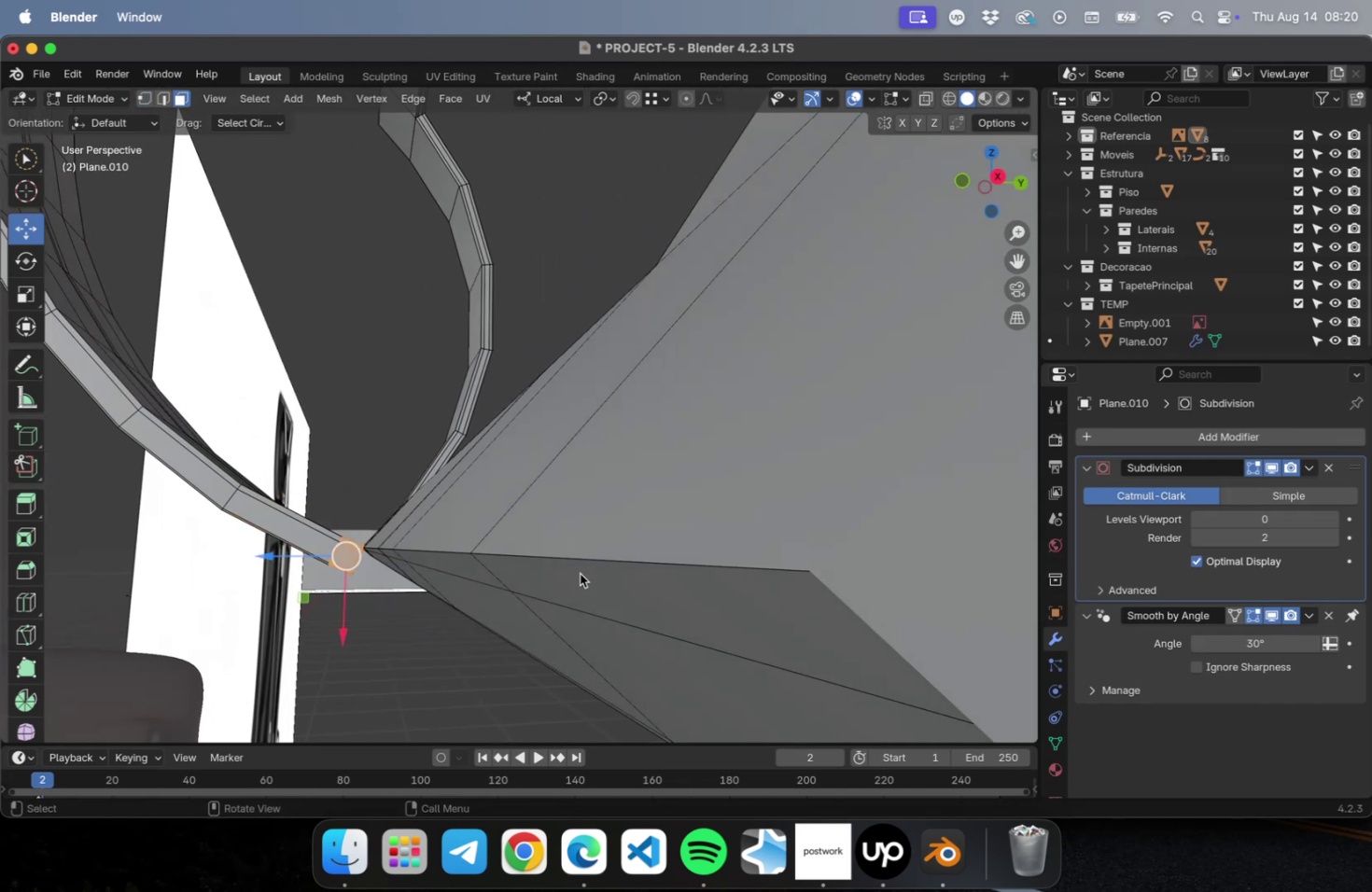 
left_click([580, 573])
 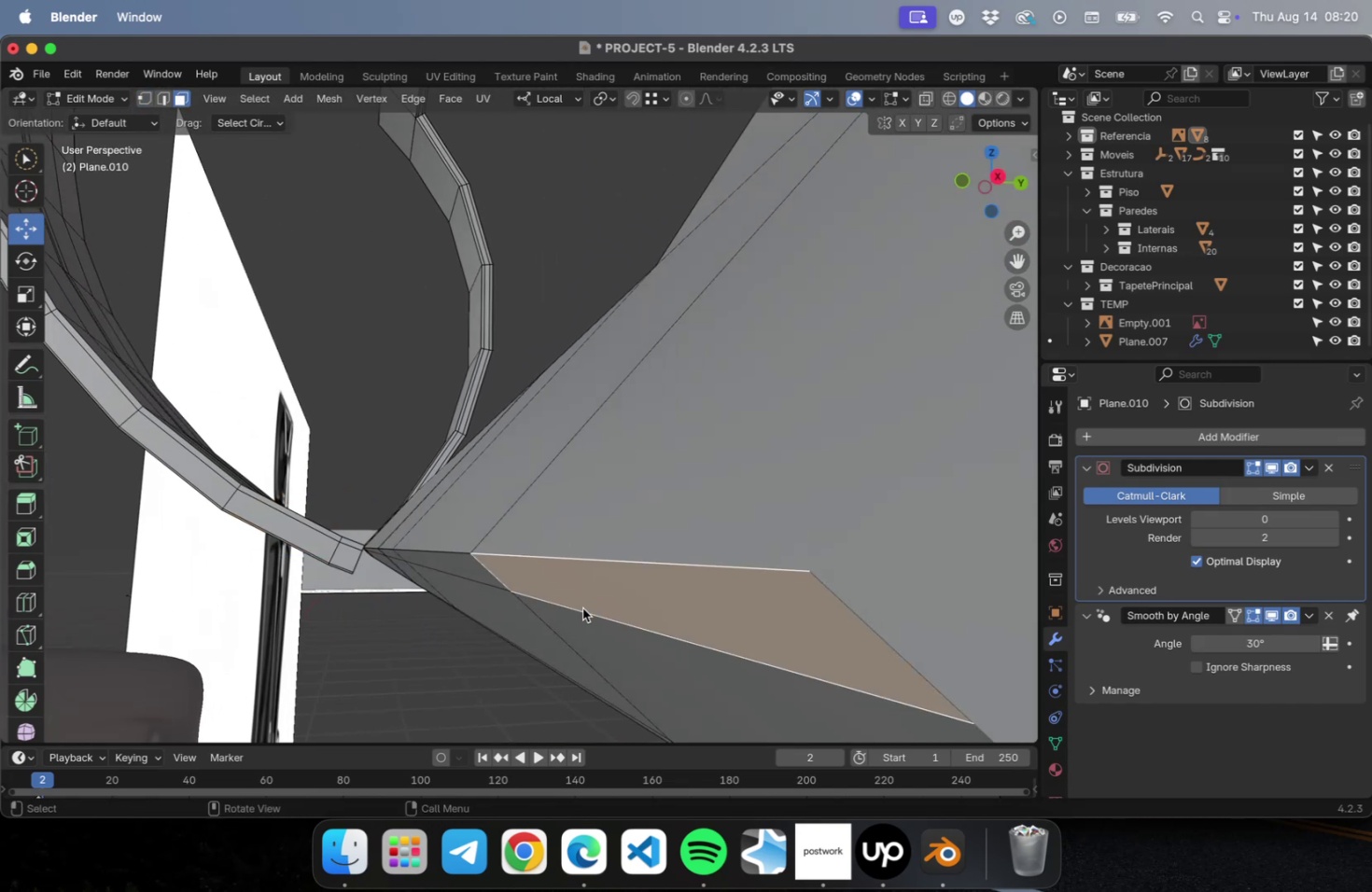 
hold_key(key=ShiftLeft, duration=1.52)
left_click([586, 624])
 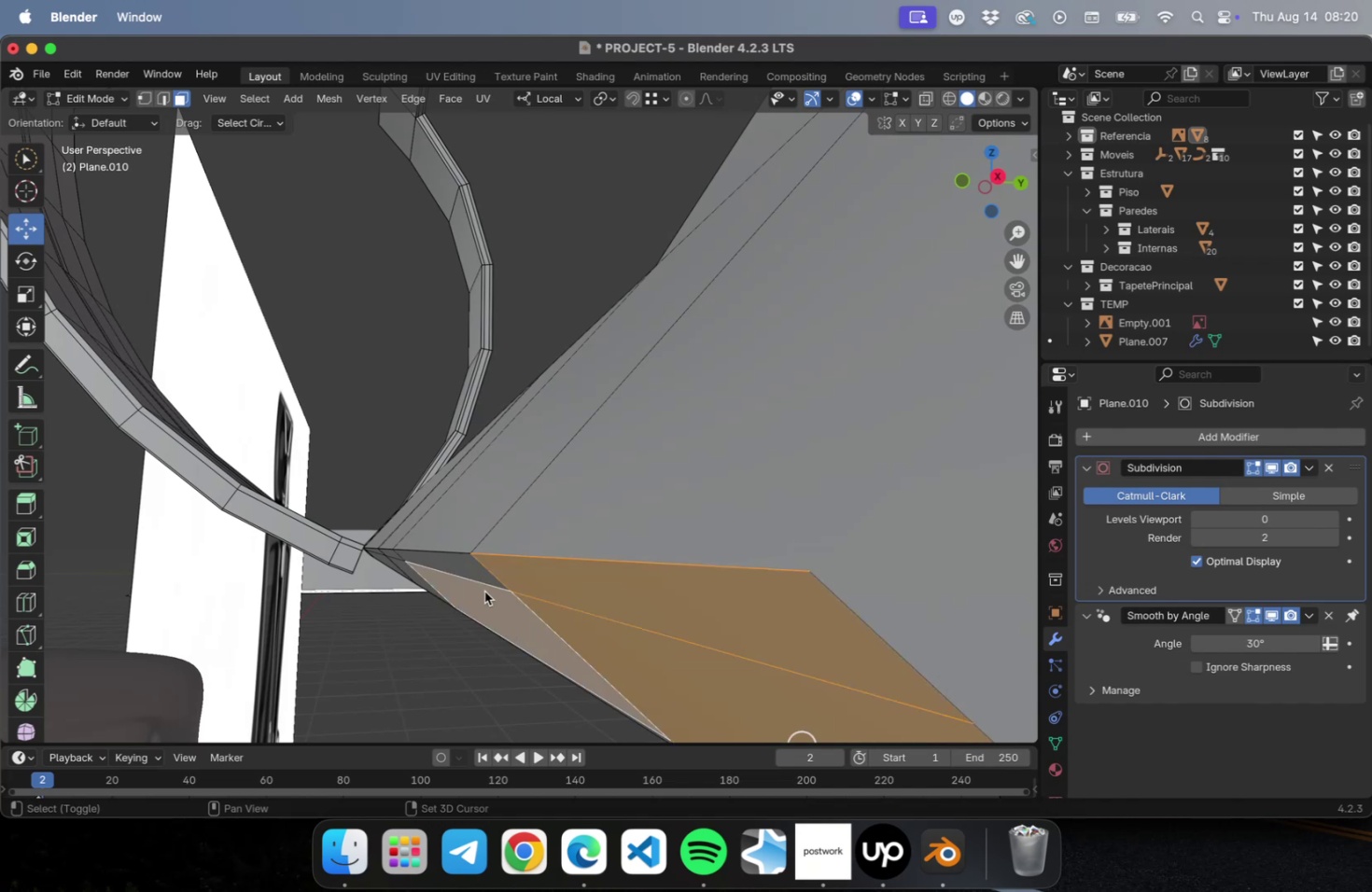 
left_click([472, 576])
 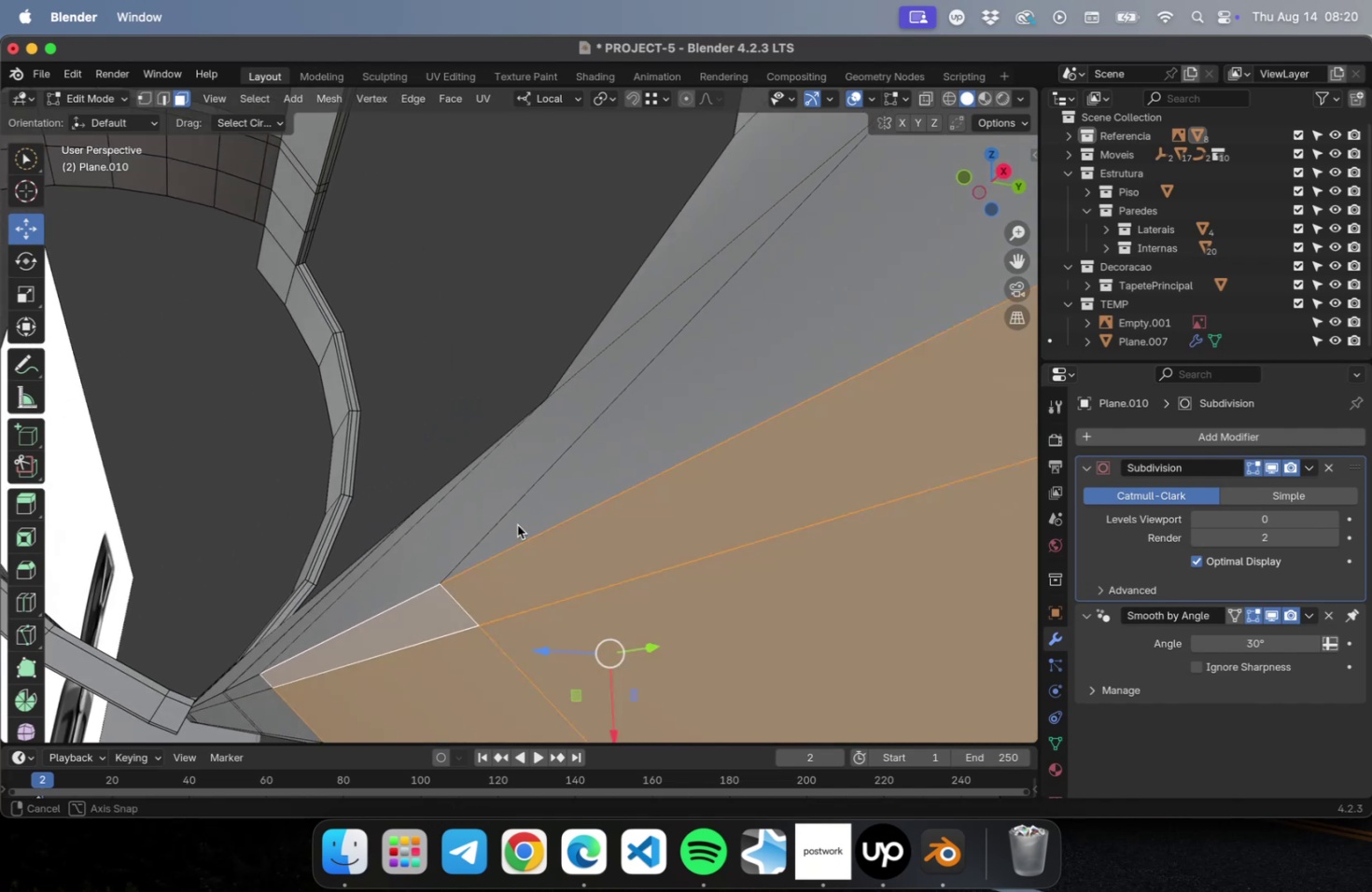 
scroll: coordinate [584, 576], scroll_direction: down, amount: 9.0
 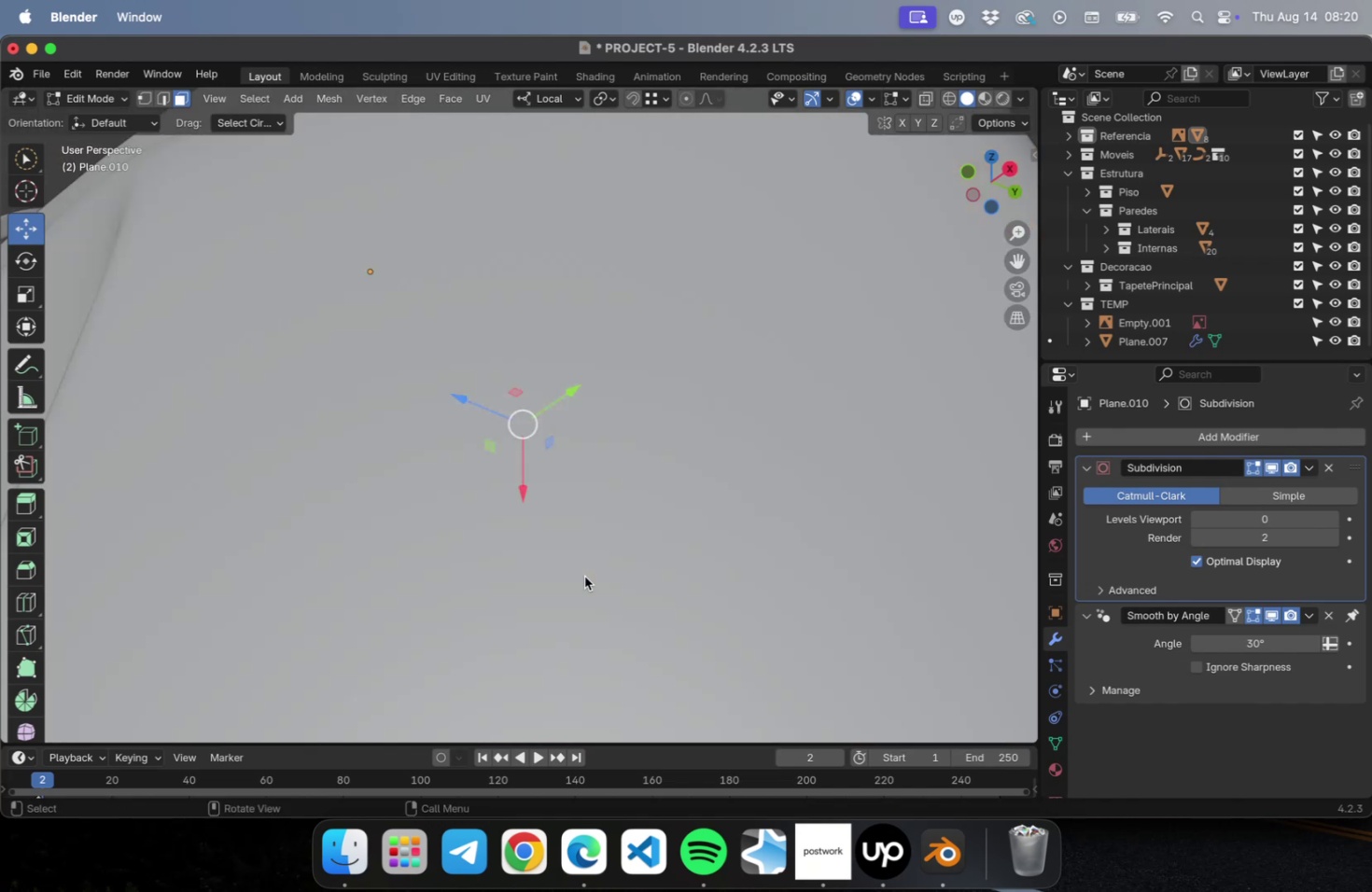 
hold_key(key=ShiftLeft, duration=0.66)
 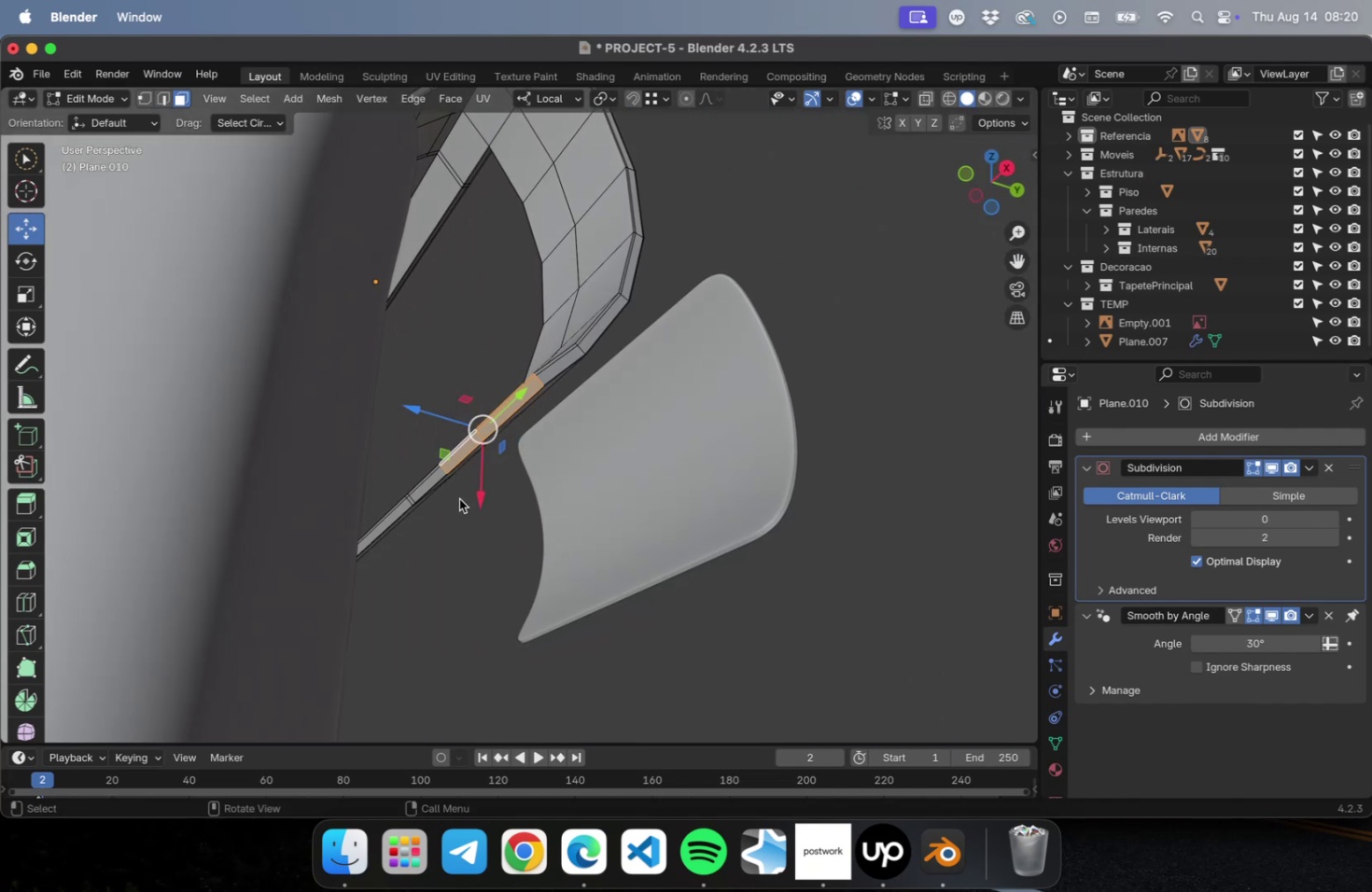 
scroll: coordinate [474, 454], scroll_direction: up, amount: 2.0
 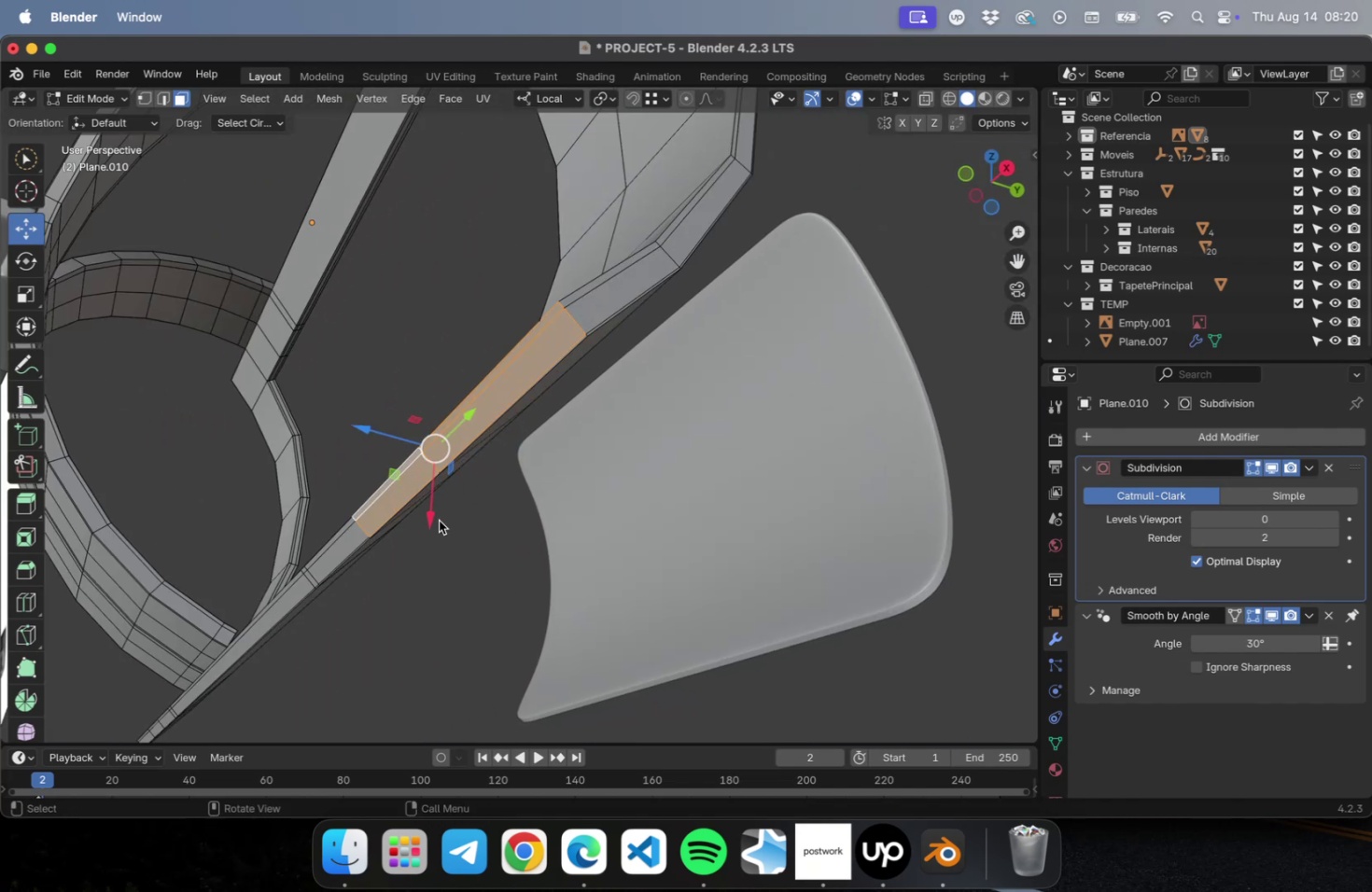 
hold_key(key=ShiftLeft, duration=0.9)
 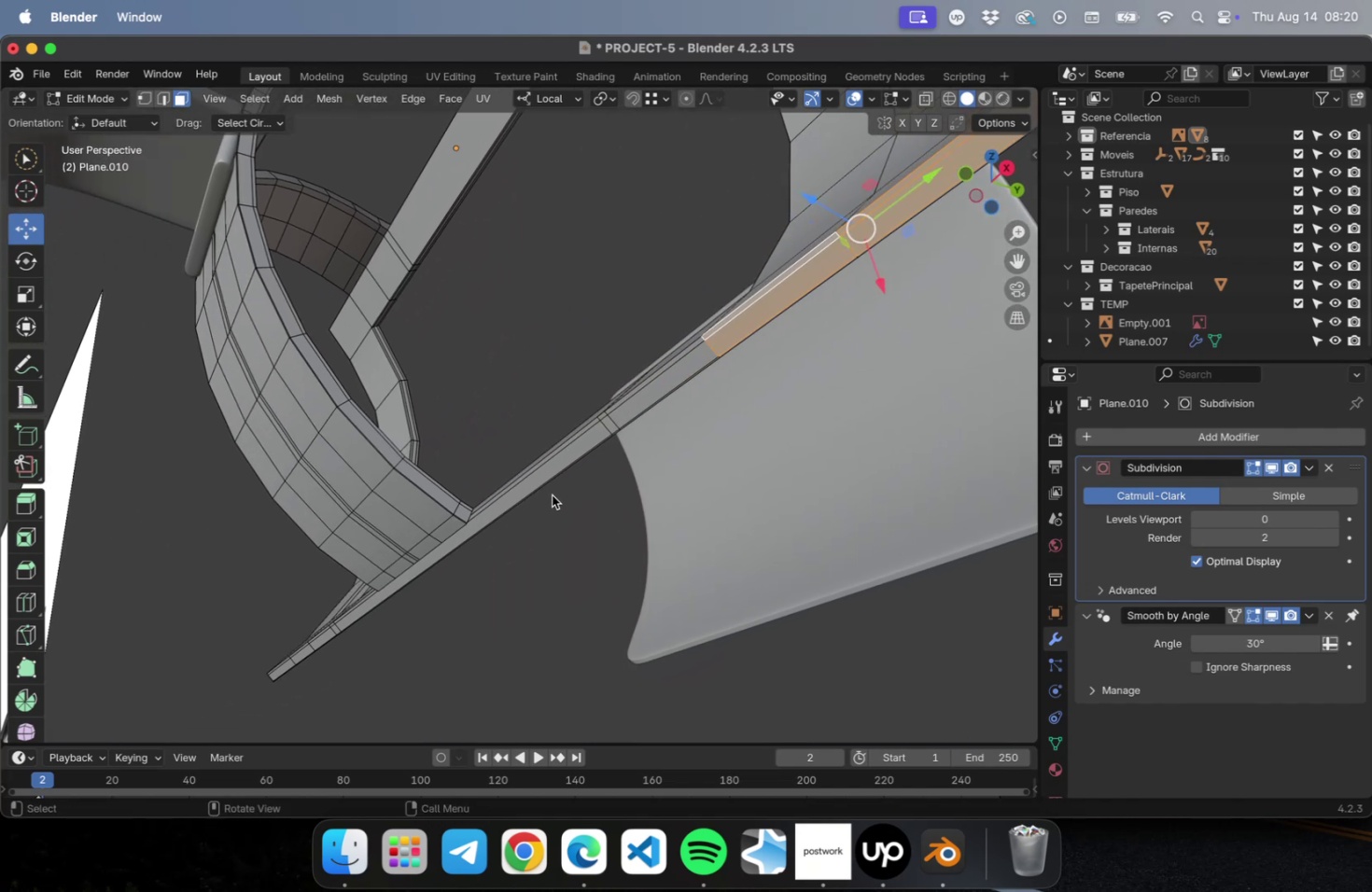 
scroll: coordinate [559, 466], scroll_direction: up, amount: 1.0
 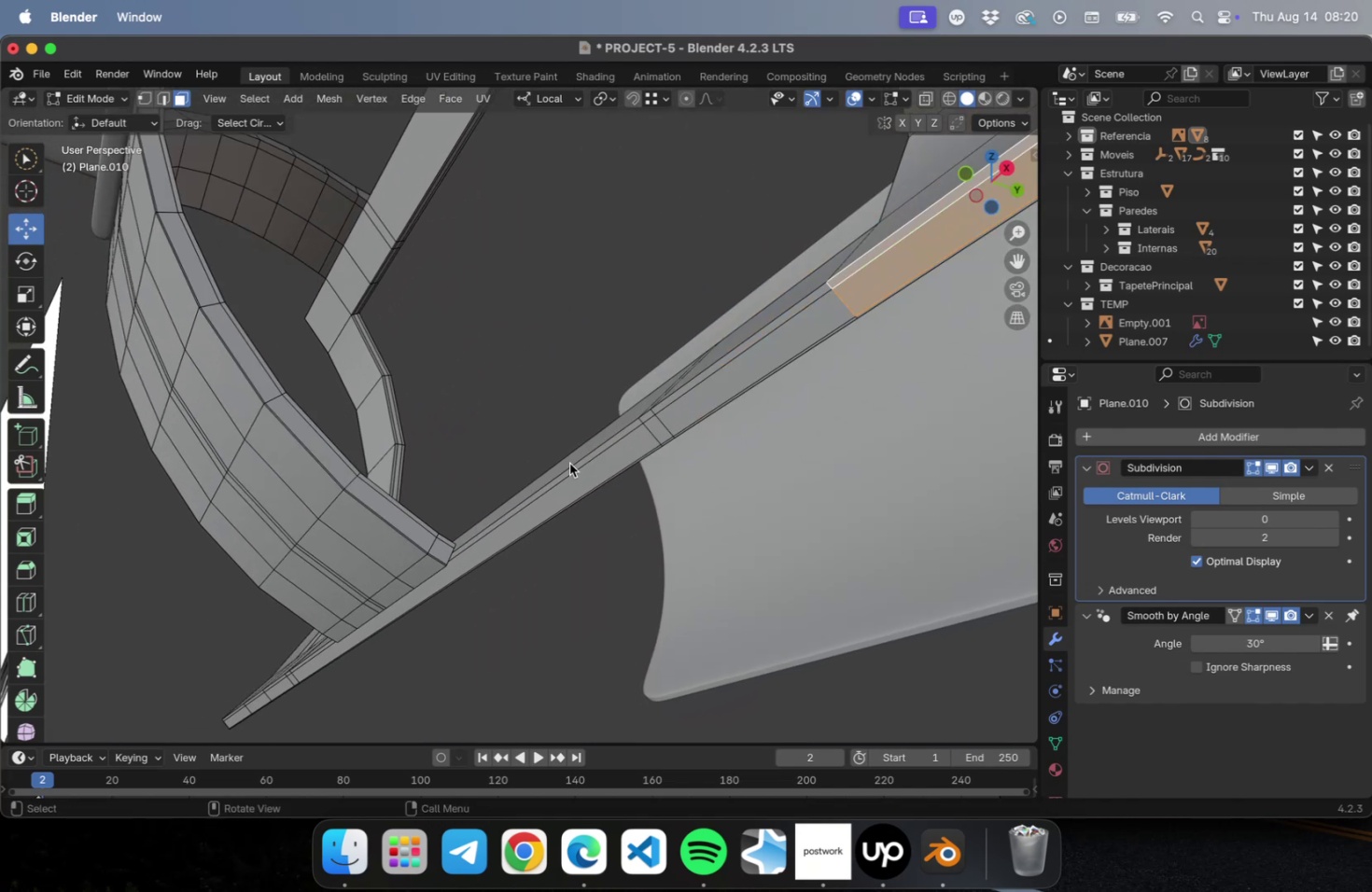 
hold_key(key=ShiftLeft, duration=6.34)
left_click([610, 462])
 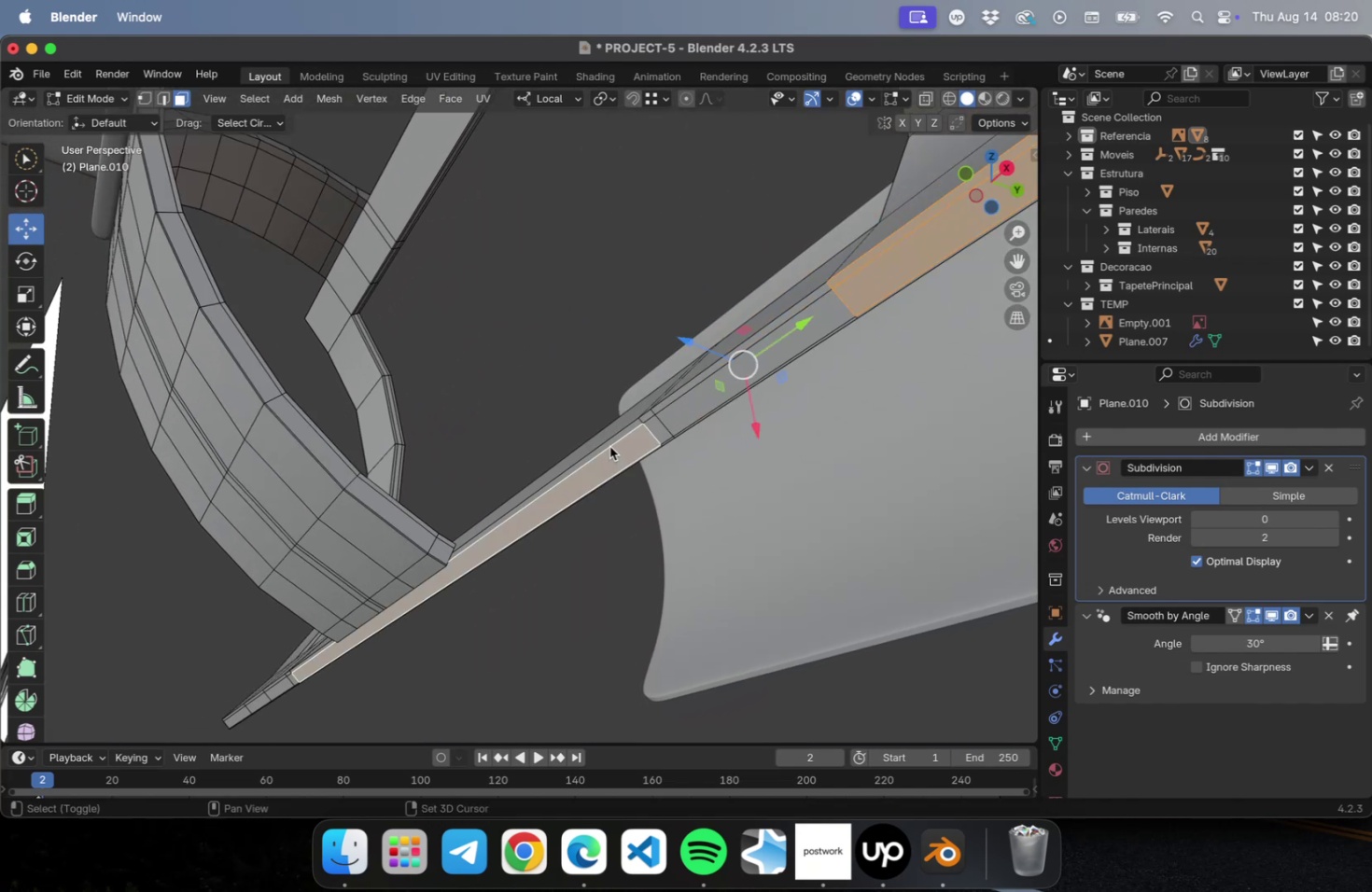 
left_click([609, 443])
 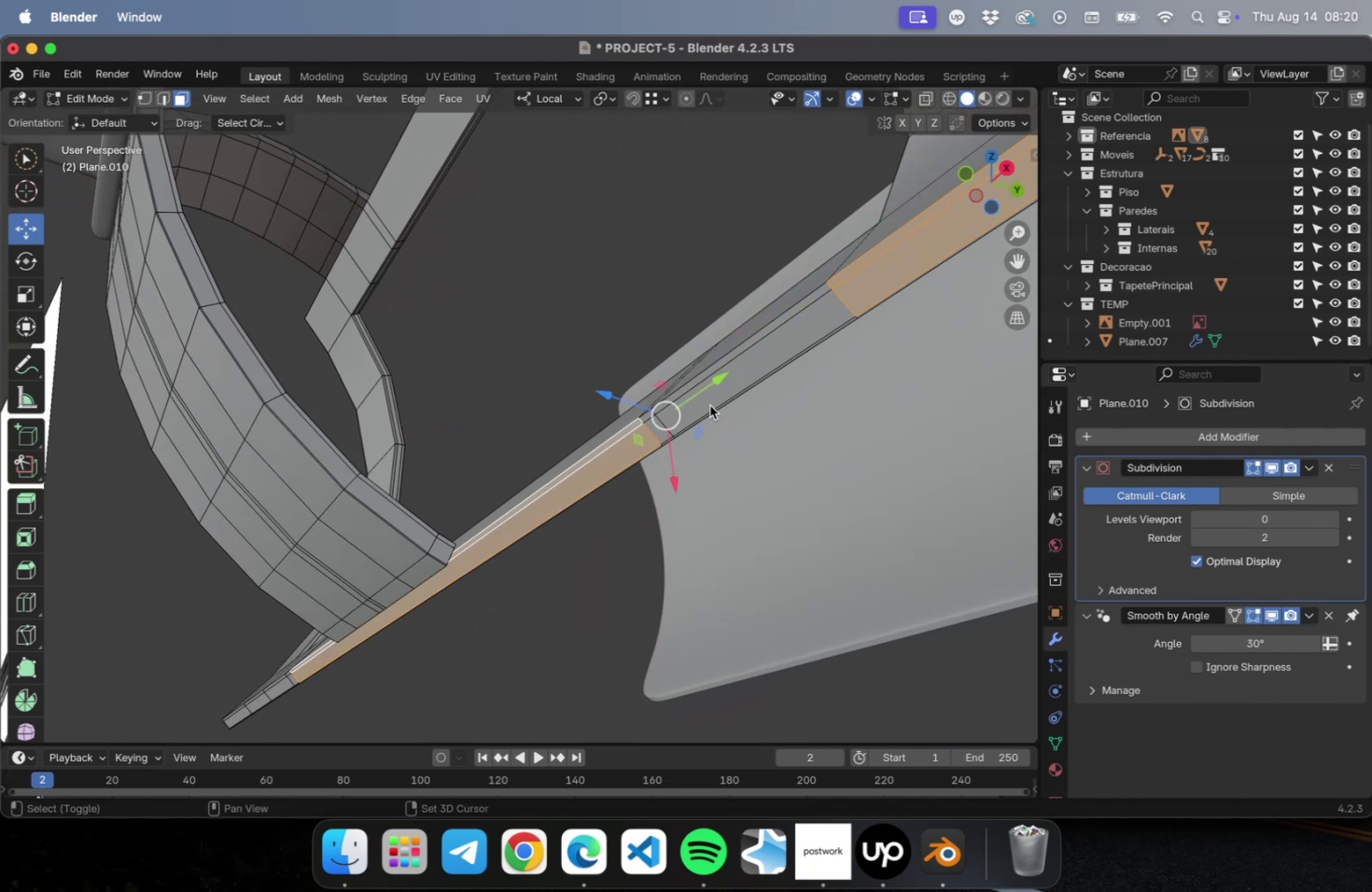 
left_click([717, 401])
 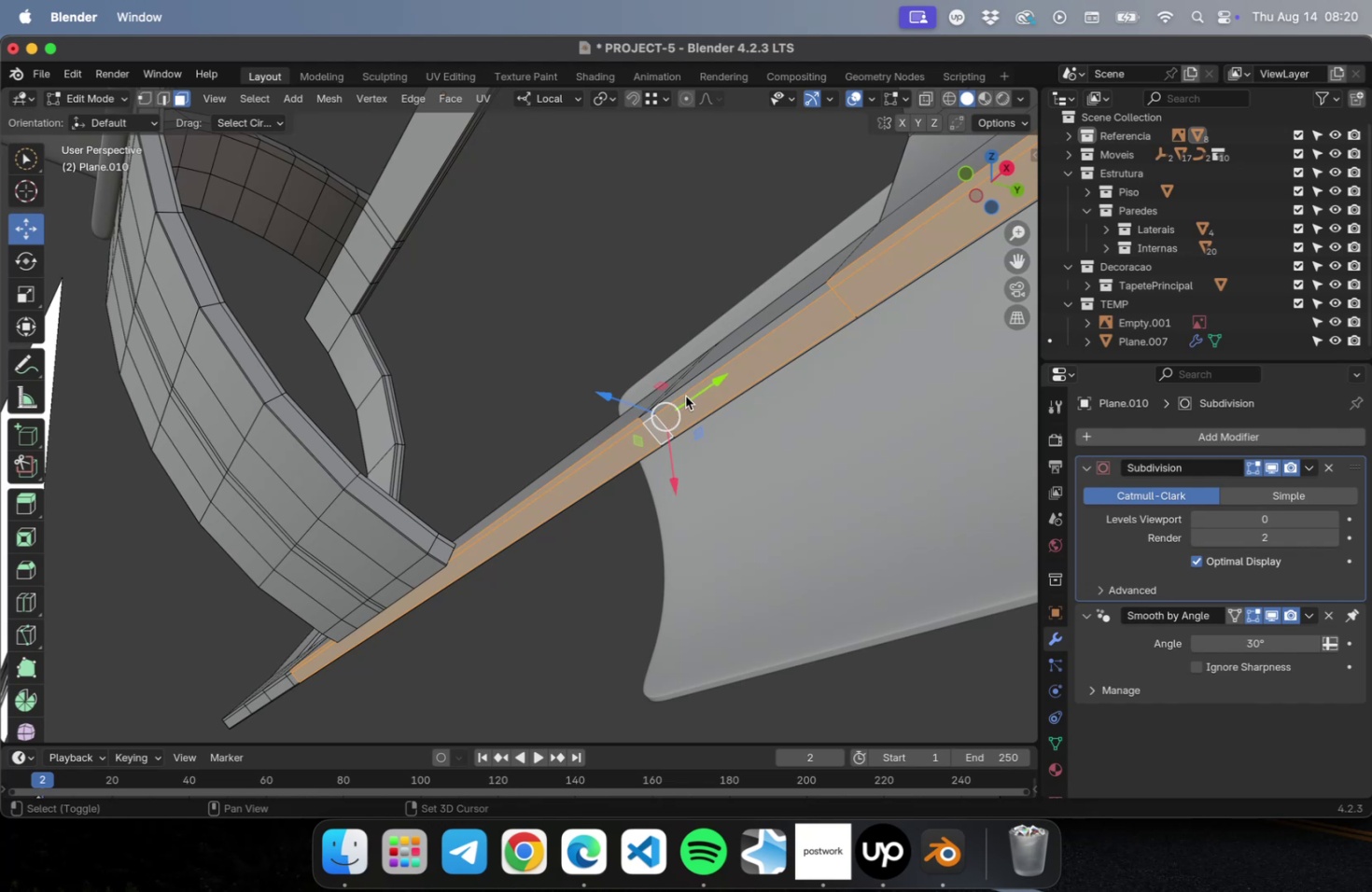 
left_click([686, 386])
 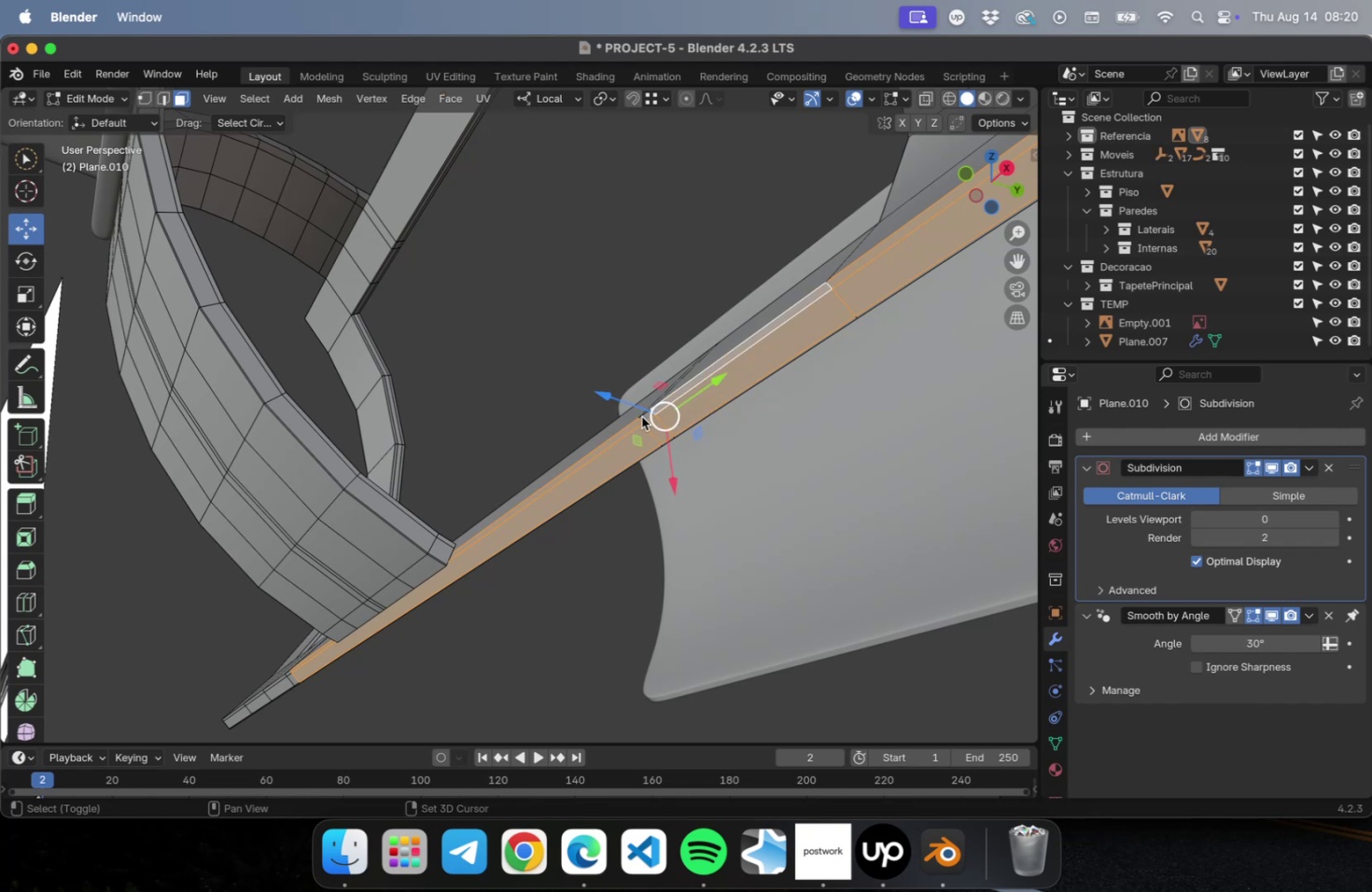 
left_click([645, 414])
 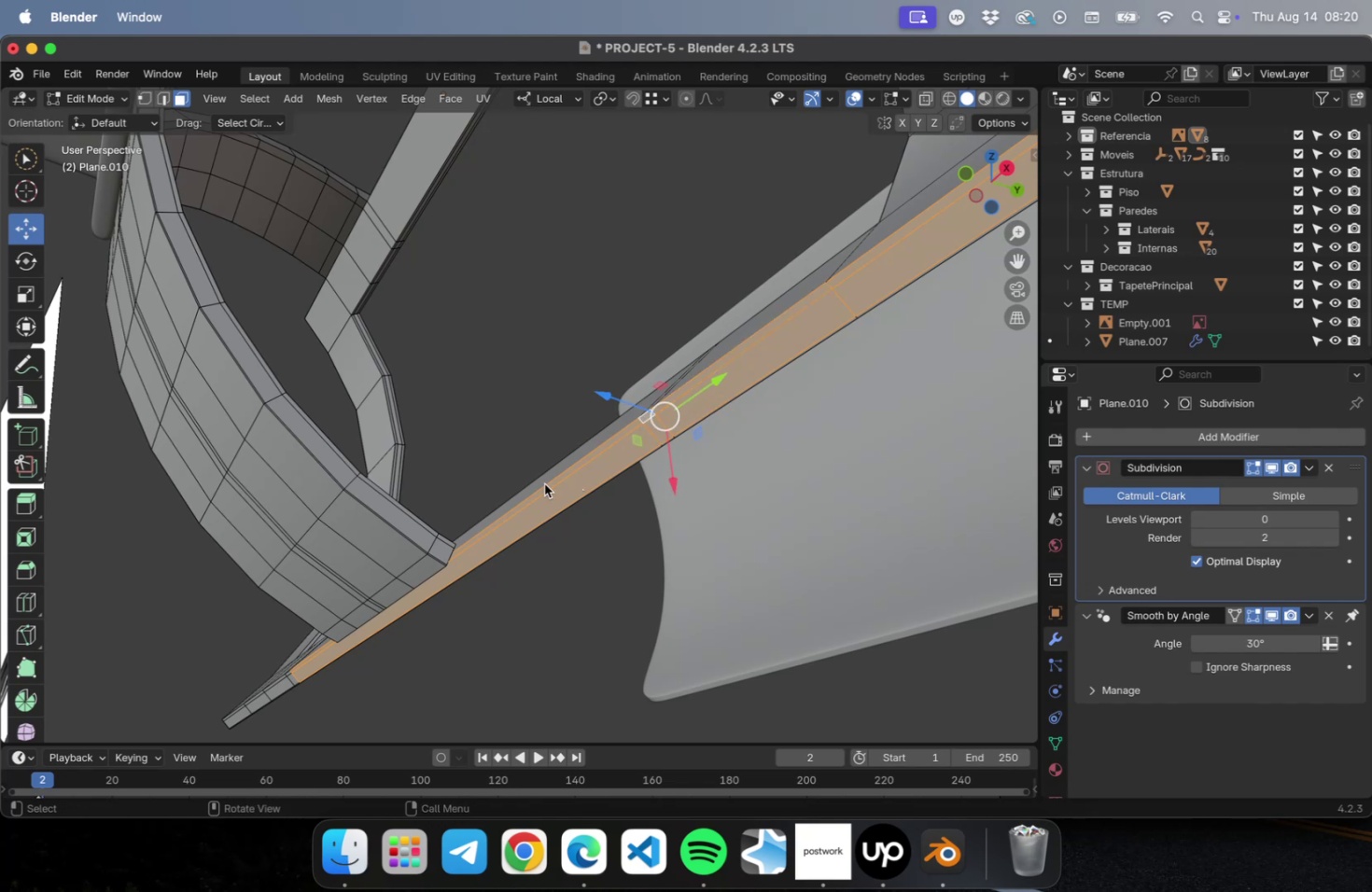 
hold_key(key=ShiftLeft, duration=0.63)
 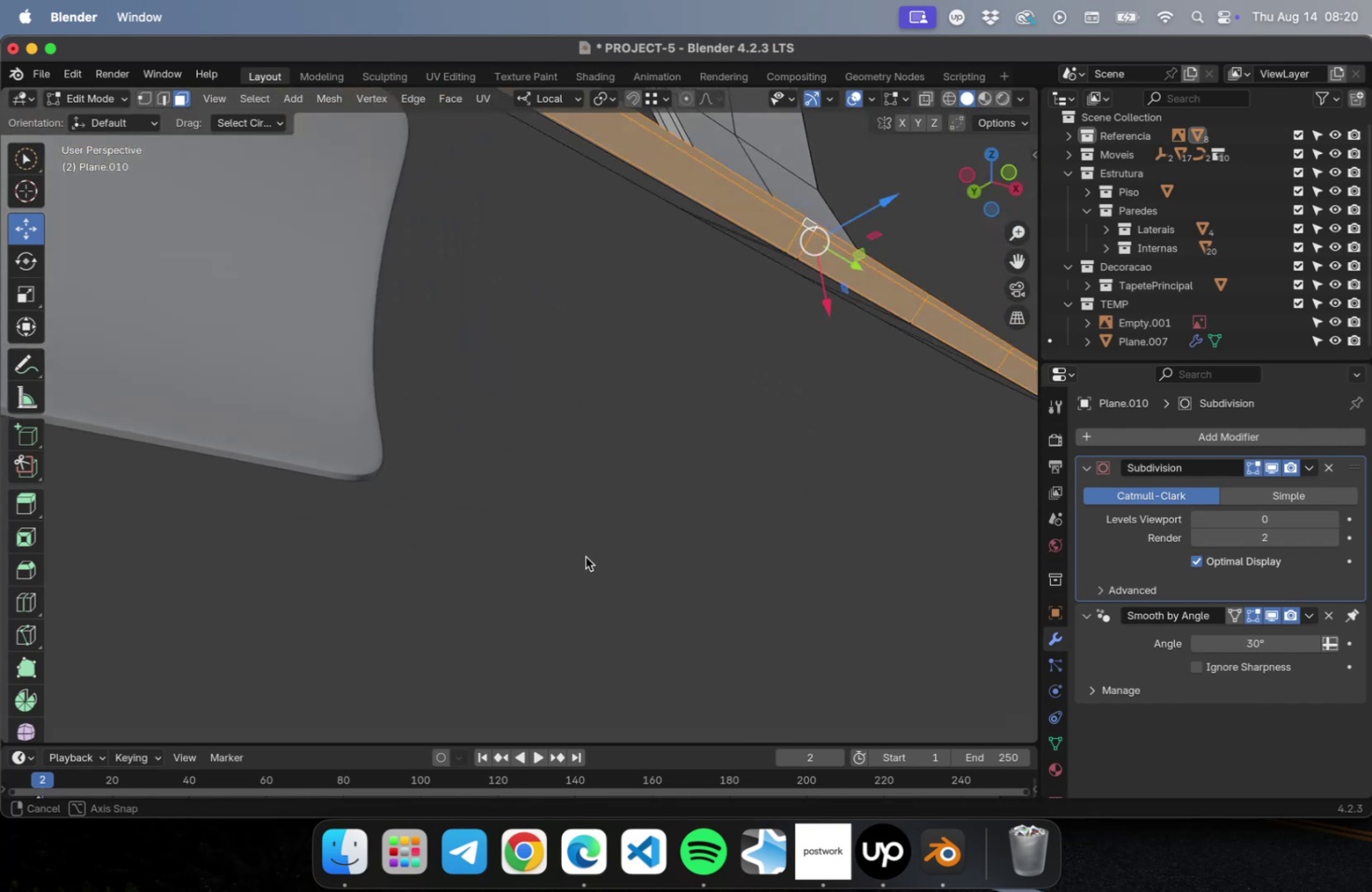 
scroll: coordinate [637, 538], scroll_direction: down, amount: 5.0
 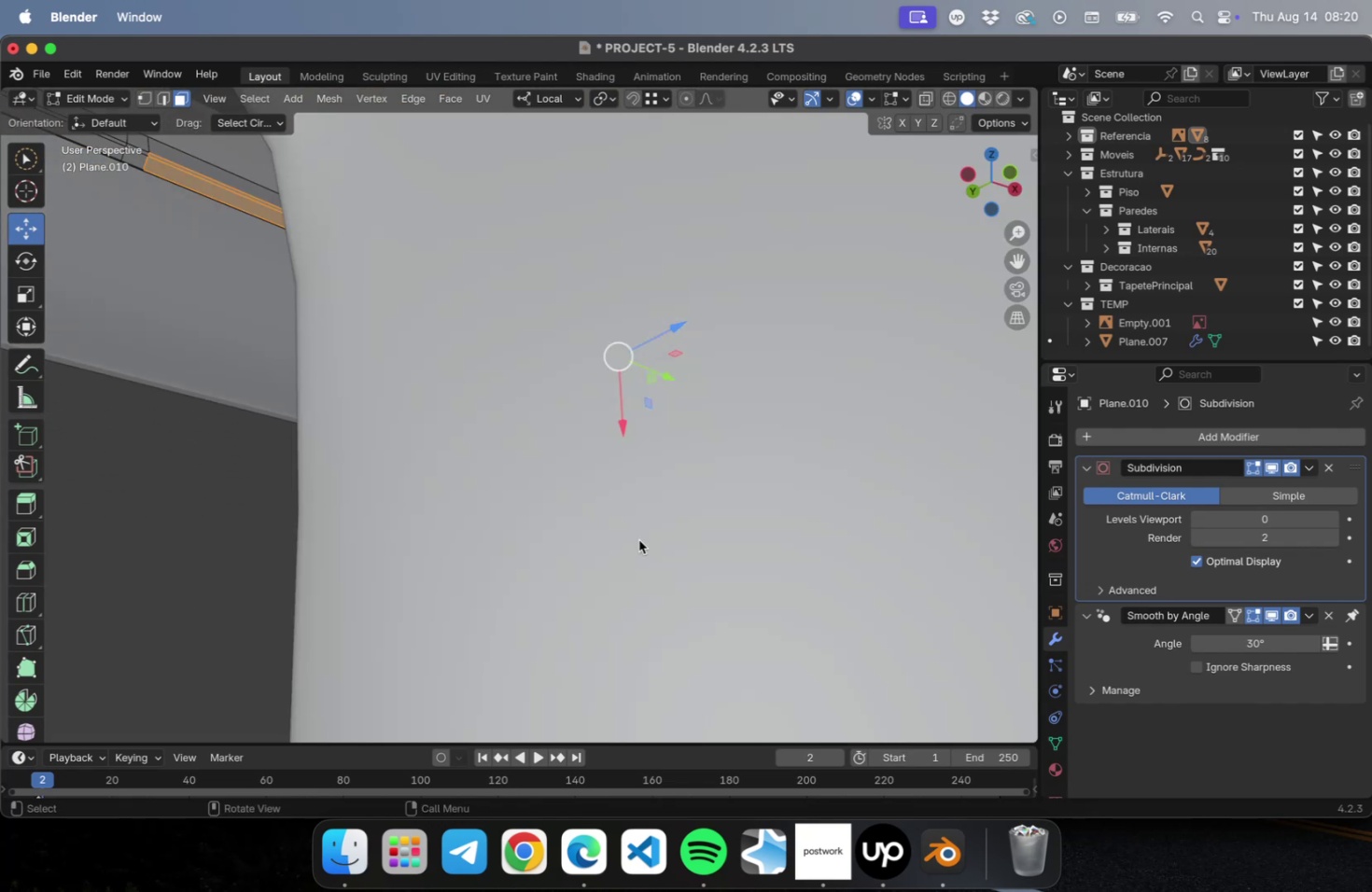 
hold_key(key=ShiftLeft, duration=1.5)
 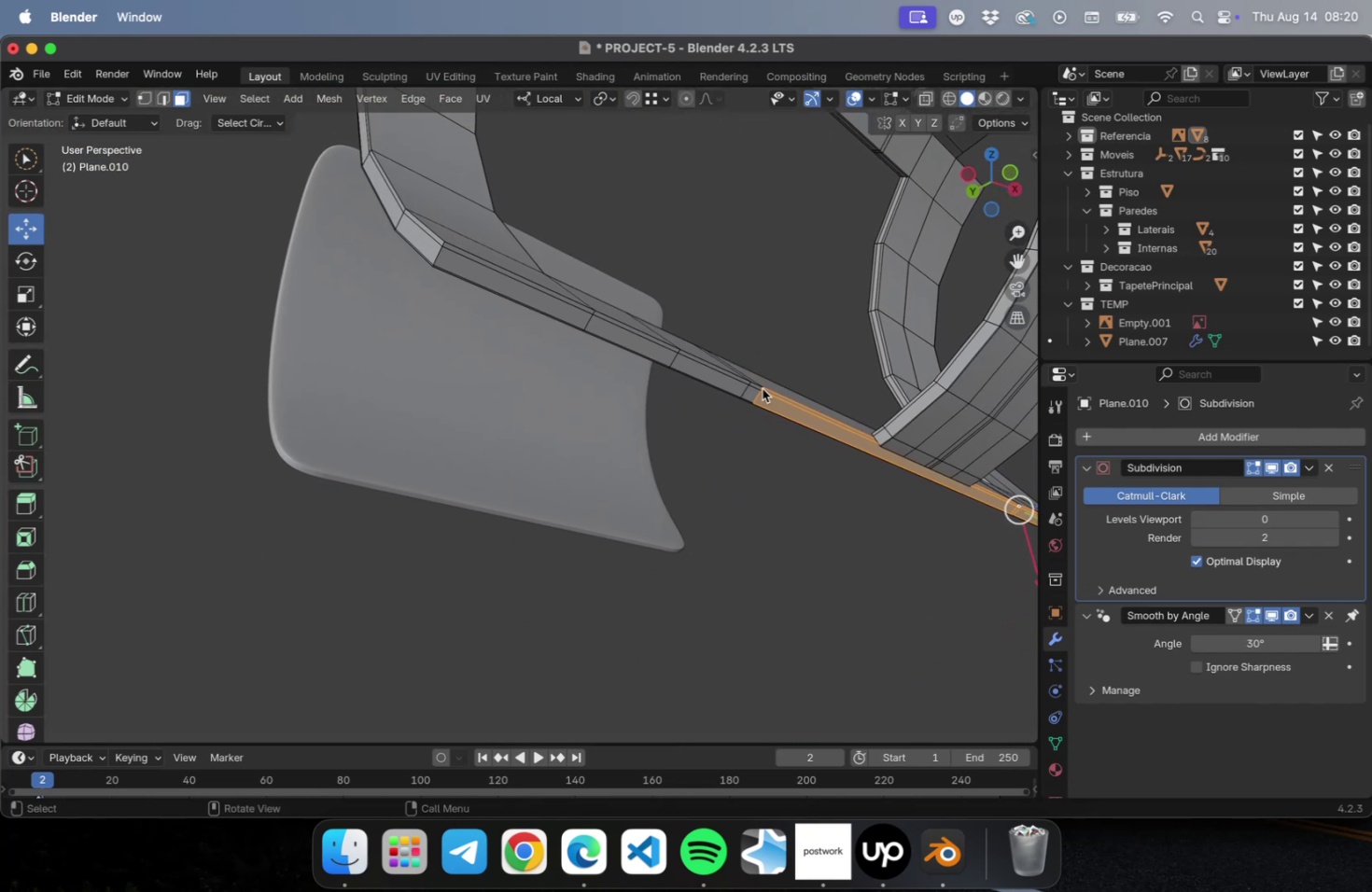 
scroll: coordinate [763, 387], scroll_direction: up, amount: 1.0
 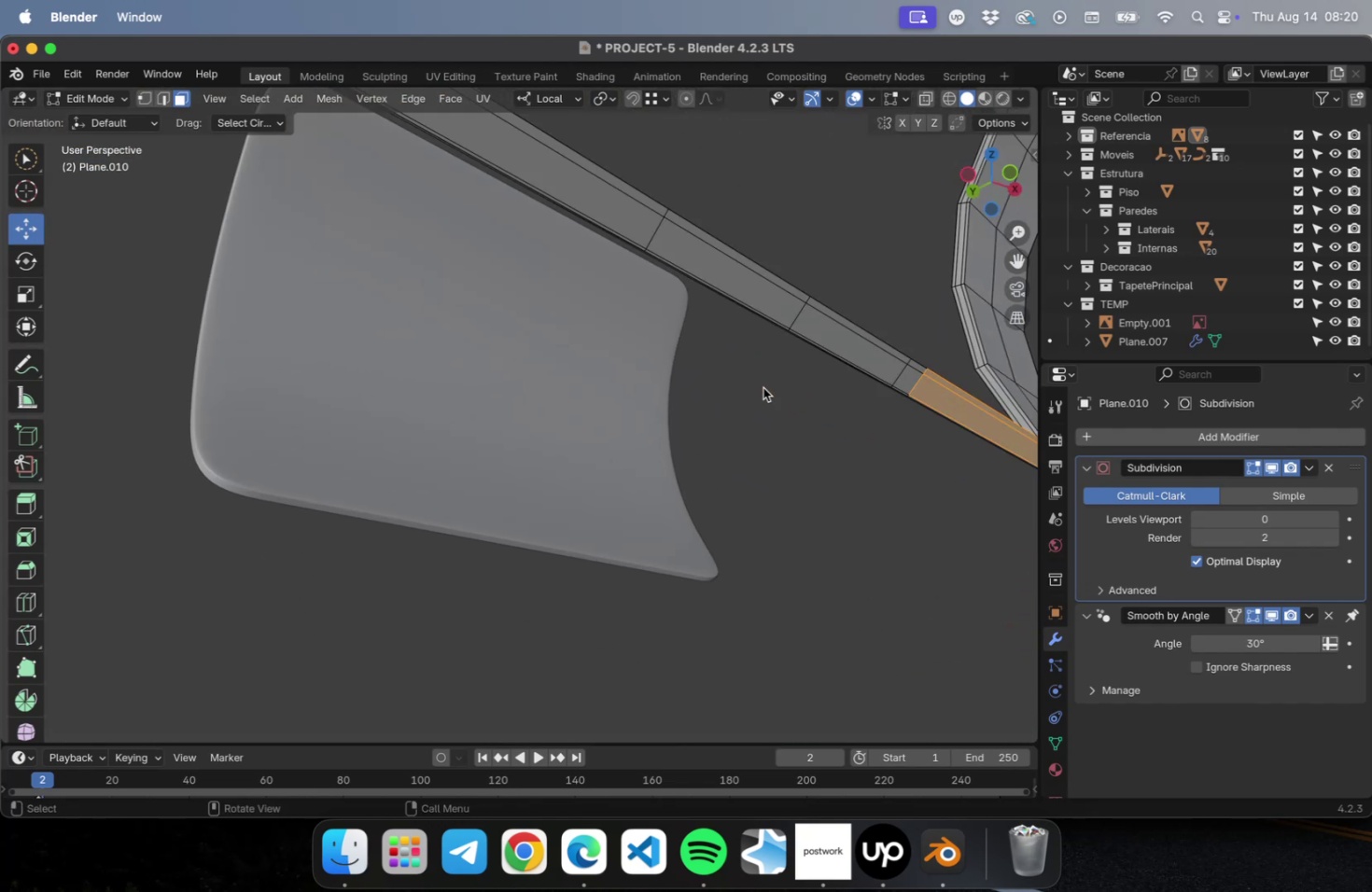 
hold_key(key=ShiftLeft, duration=5.17)
double_click([534, 468])
 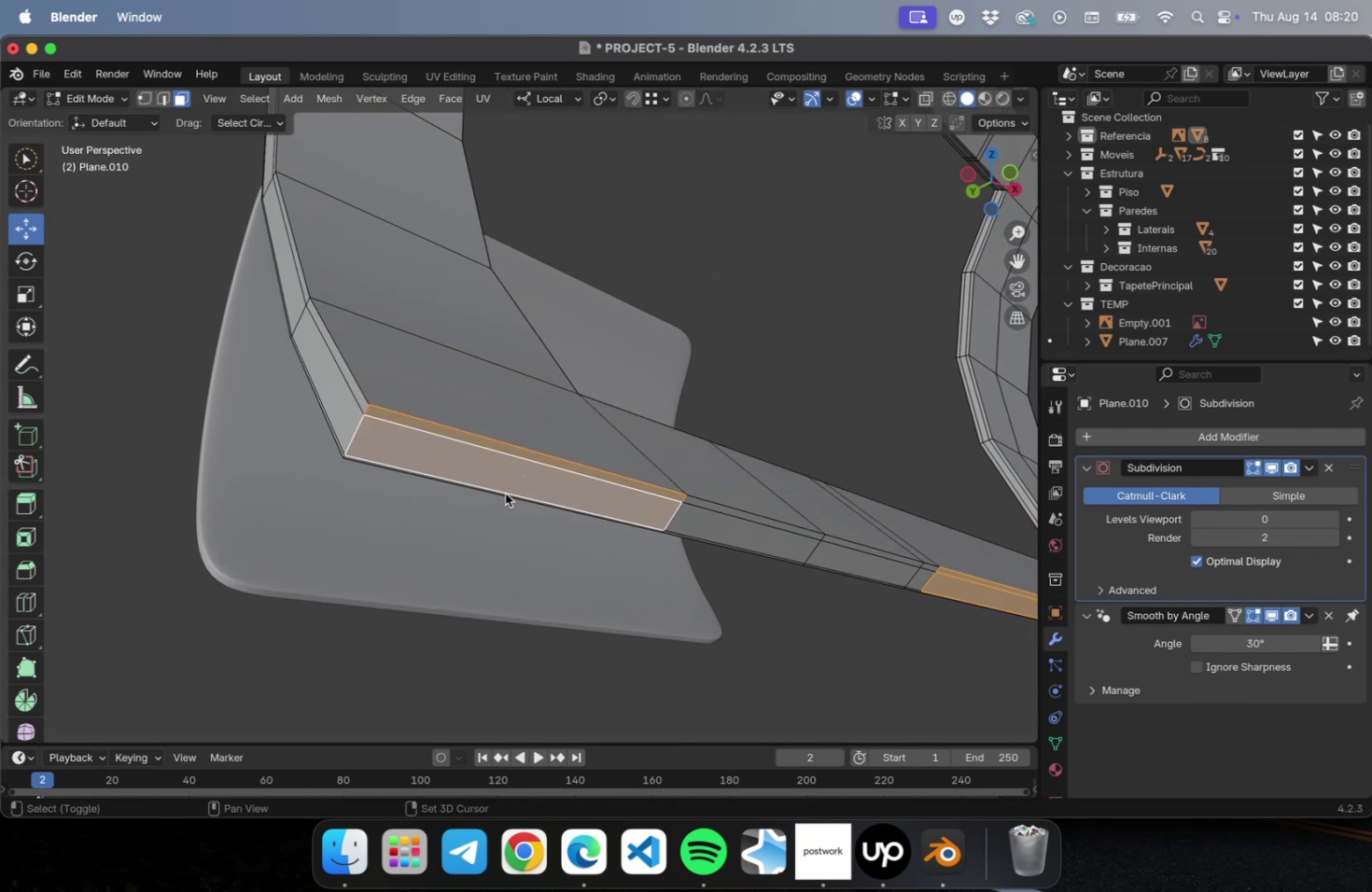 
left_click([505, 495])
 